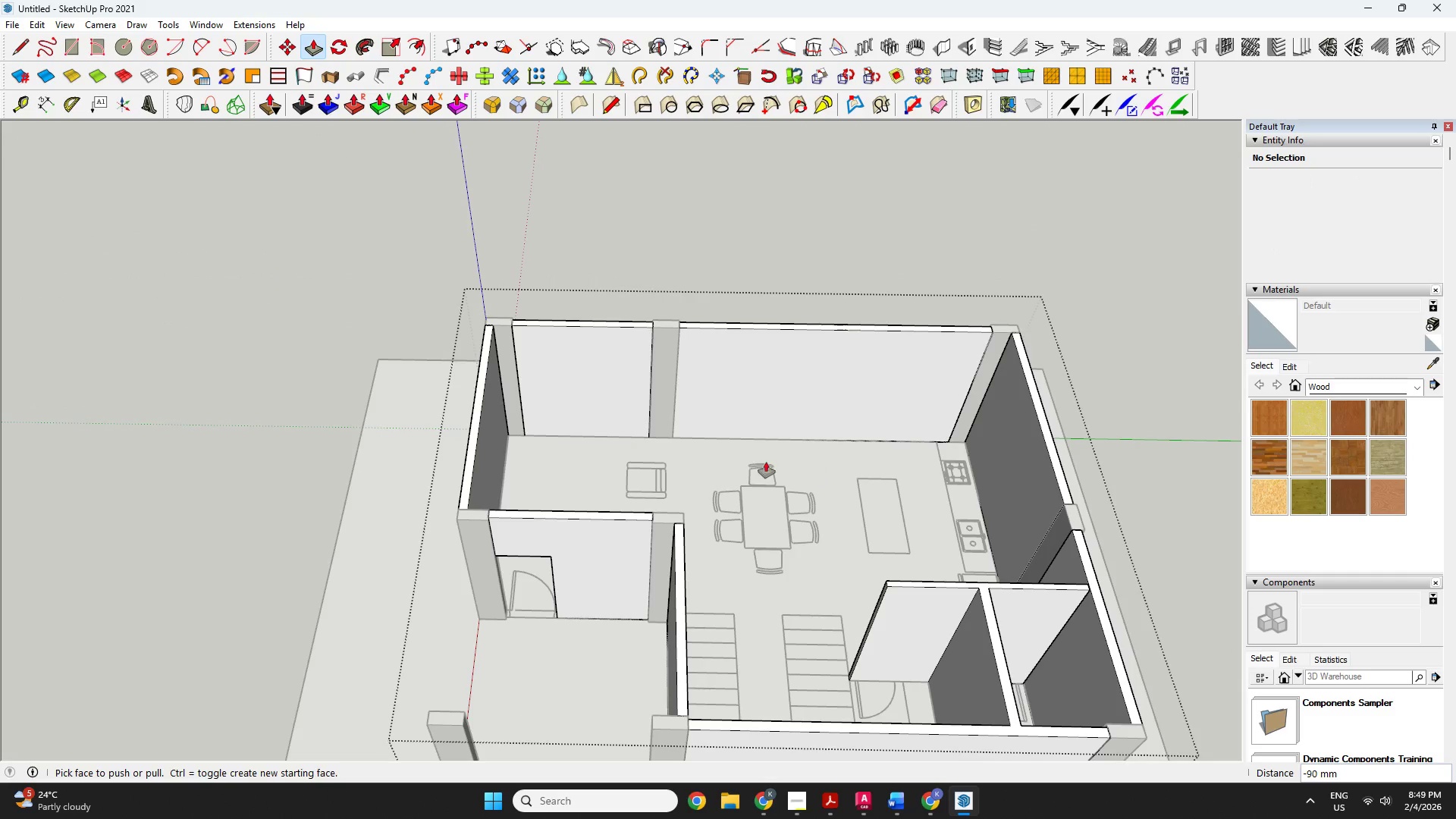 
scroll: coordinate [899, 667], scroll_direction: up, amount: 9.0
 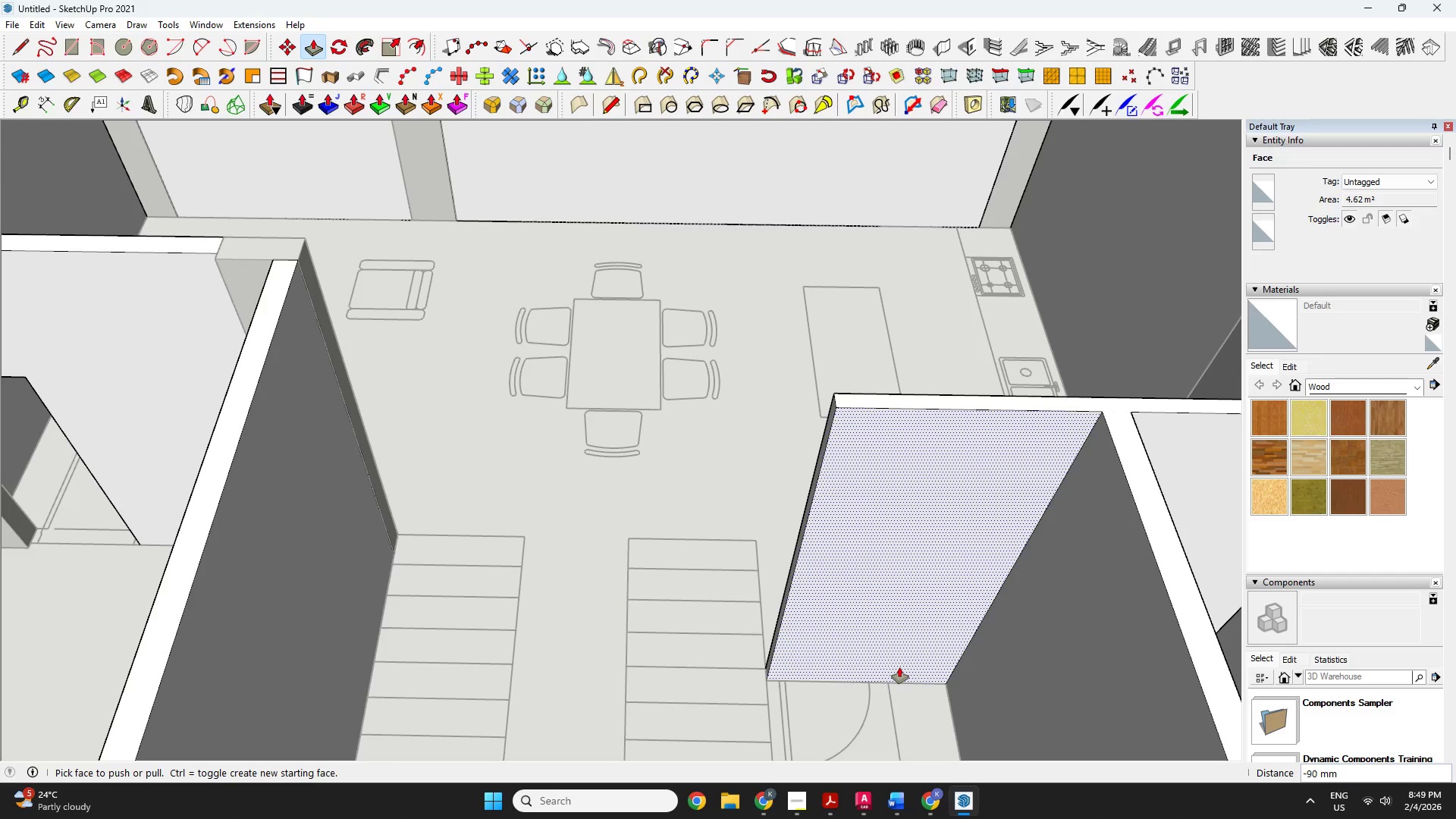 
key(Space)
 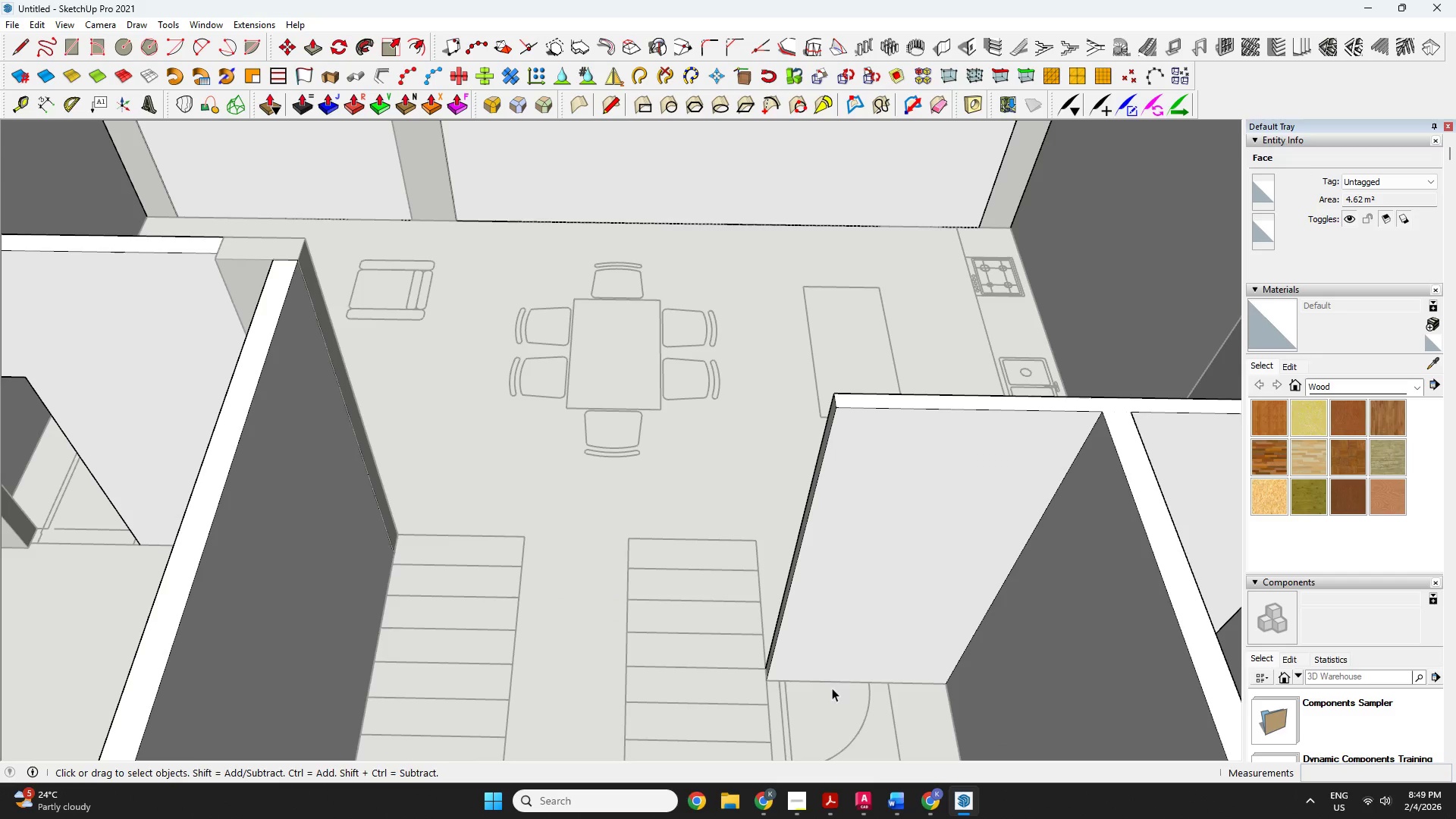 
key(R)
 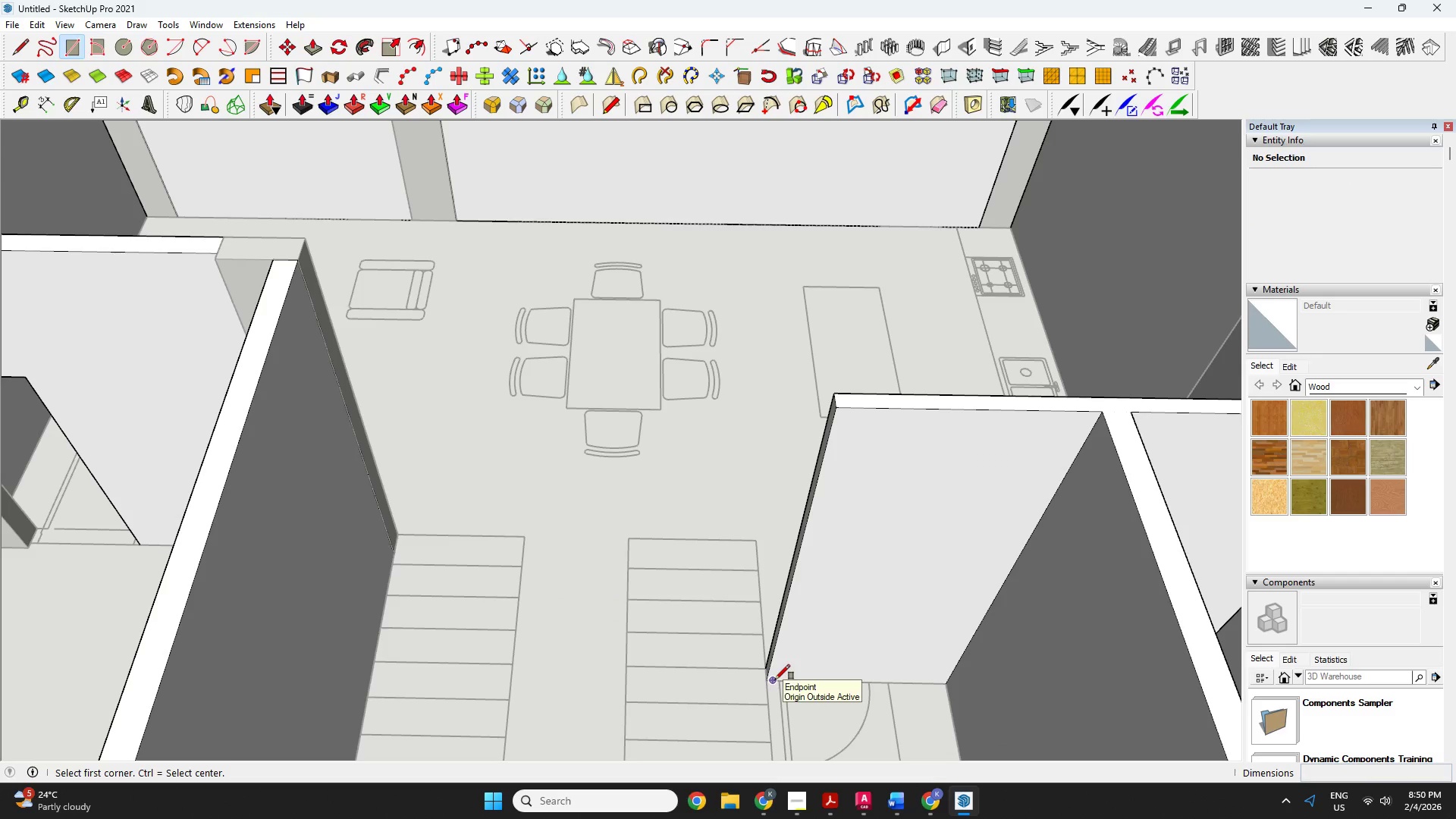 
left_click([775, 679])
 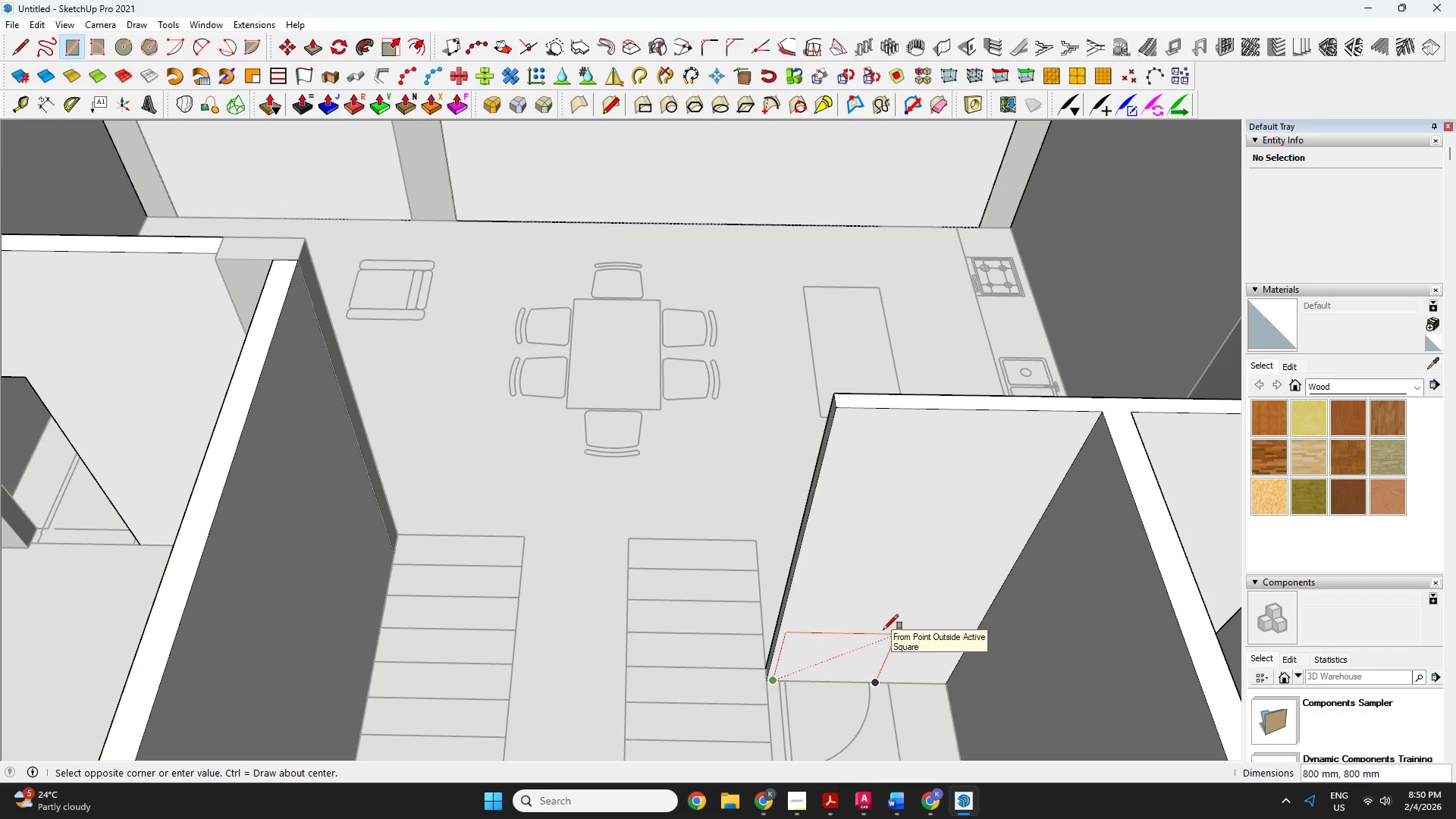 
wait(5.22)
 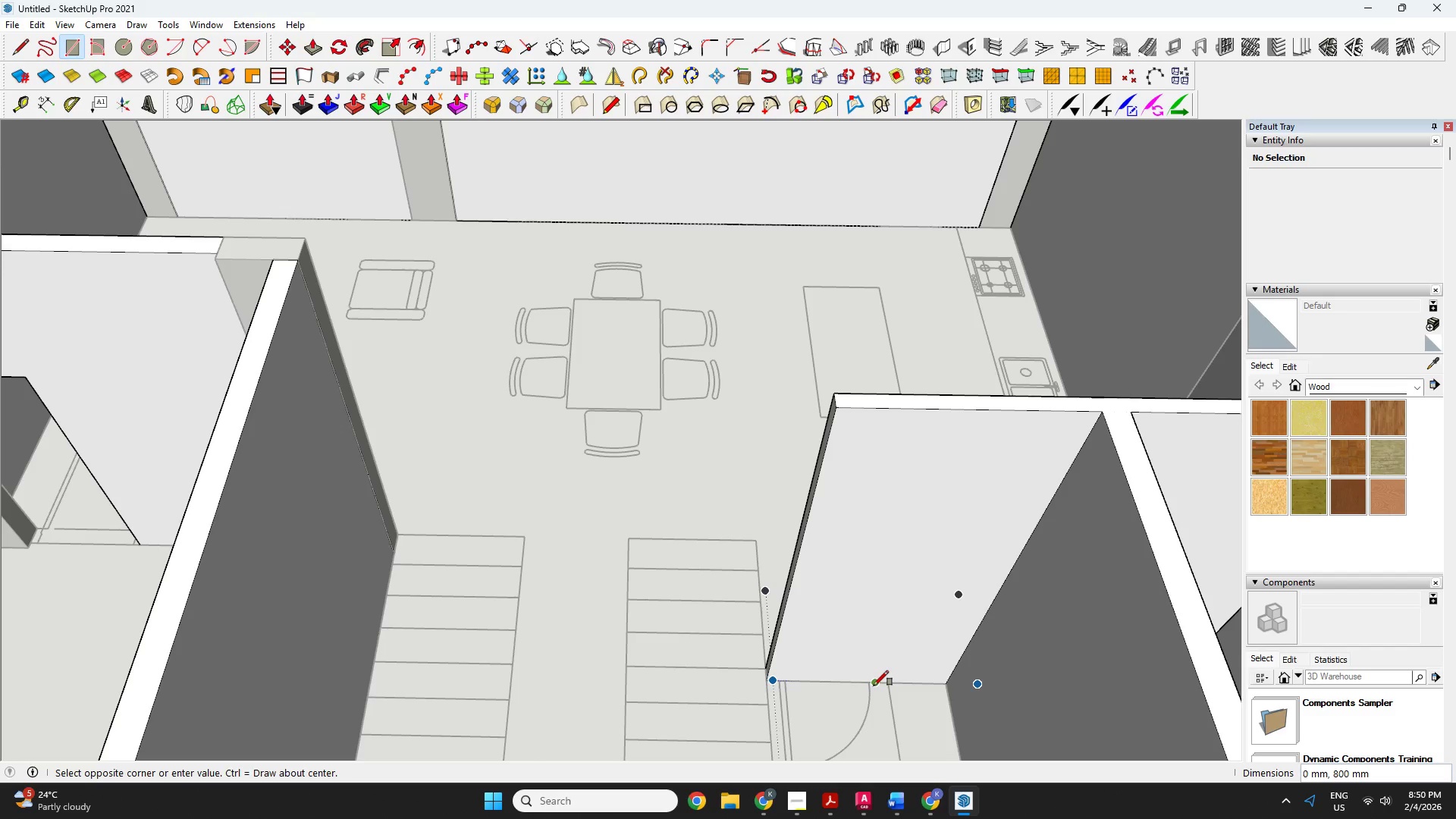 
type(210)
key(Backspace)
type(50,800)
 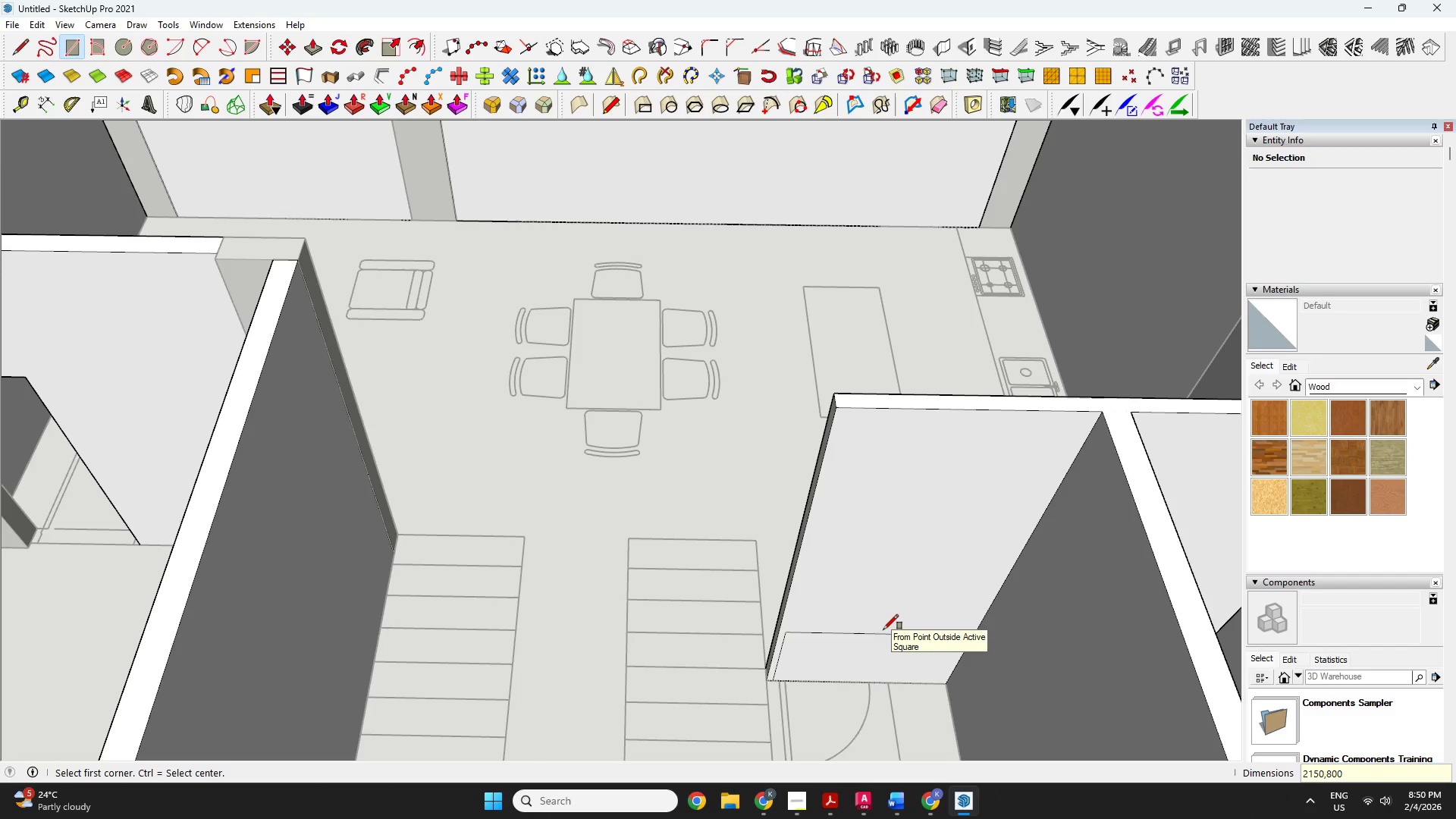 
key(Enter)
 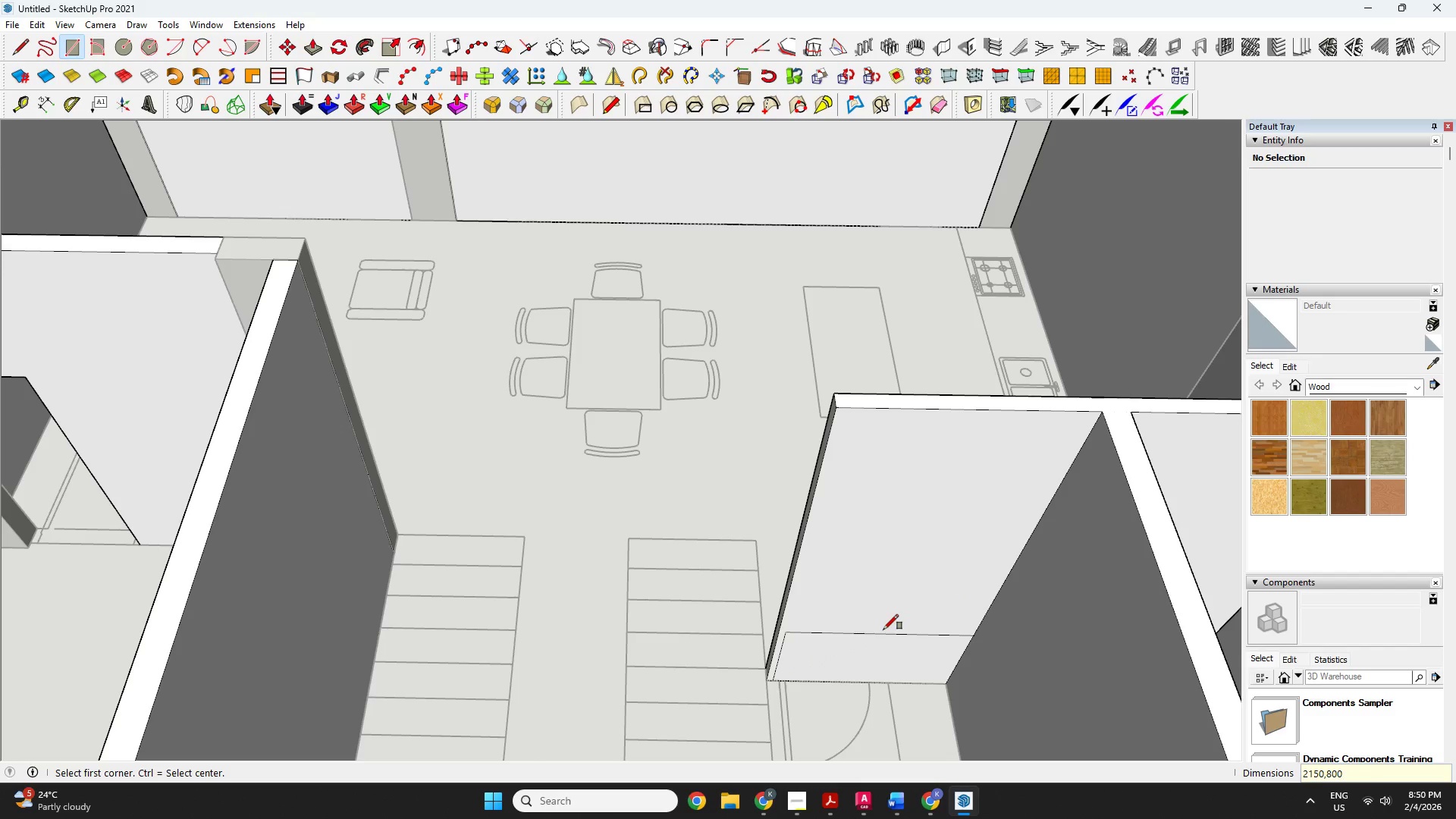 
key(Control+Z)
 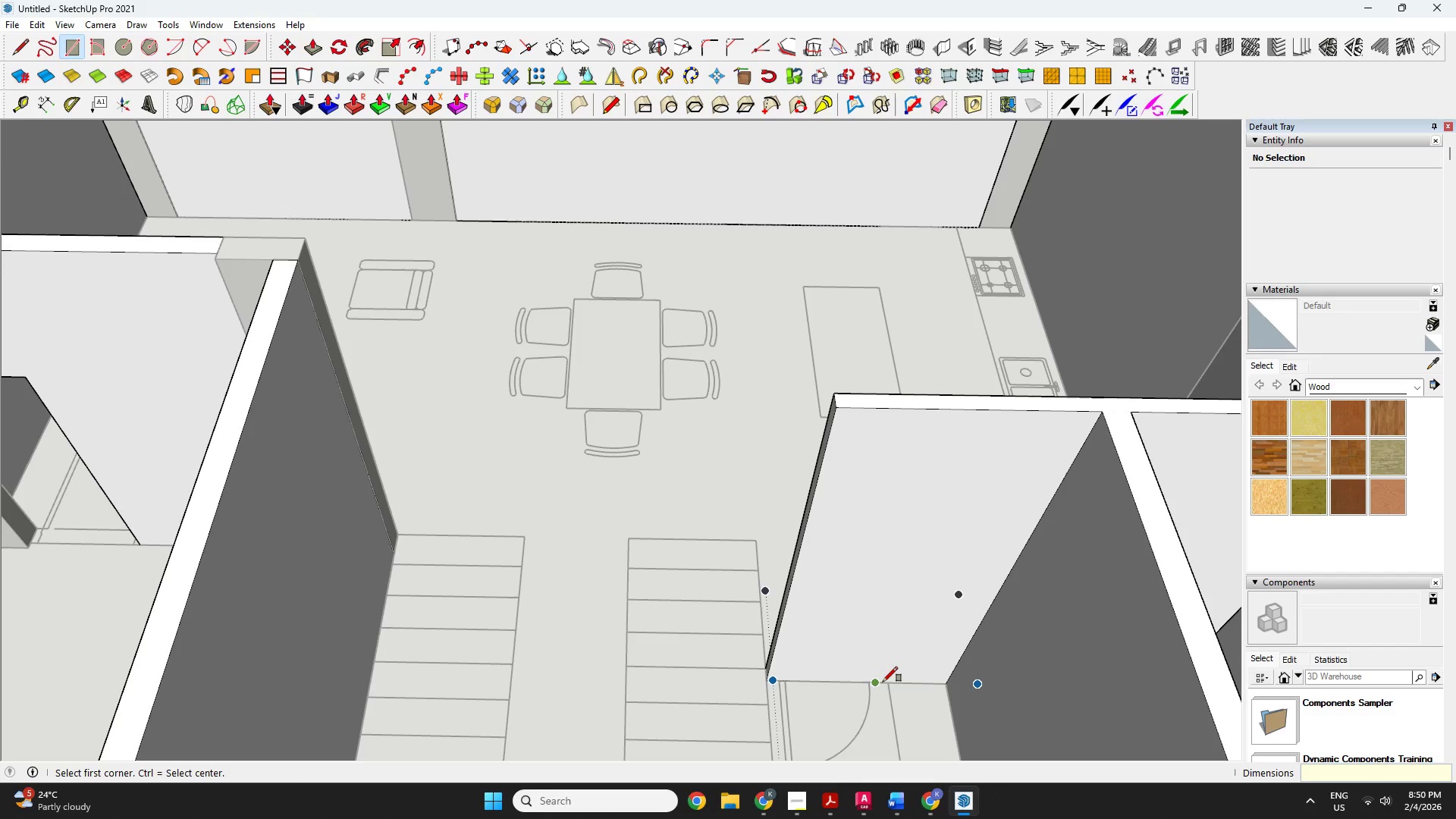 
left_click([876, 682])
 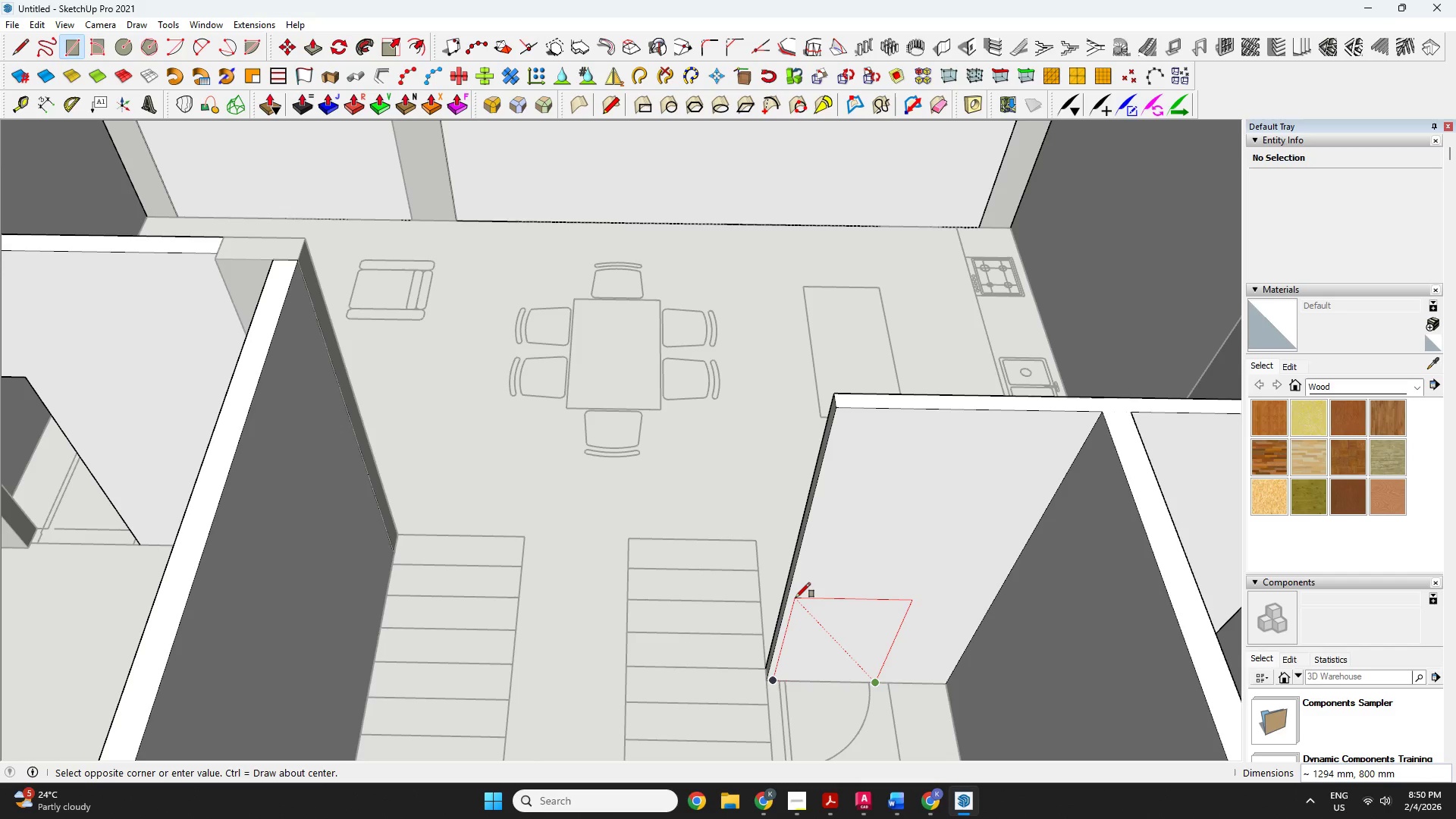 
wait(5.19)
 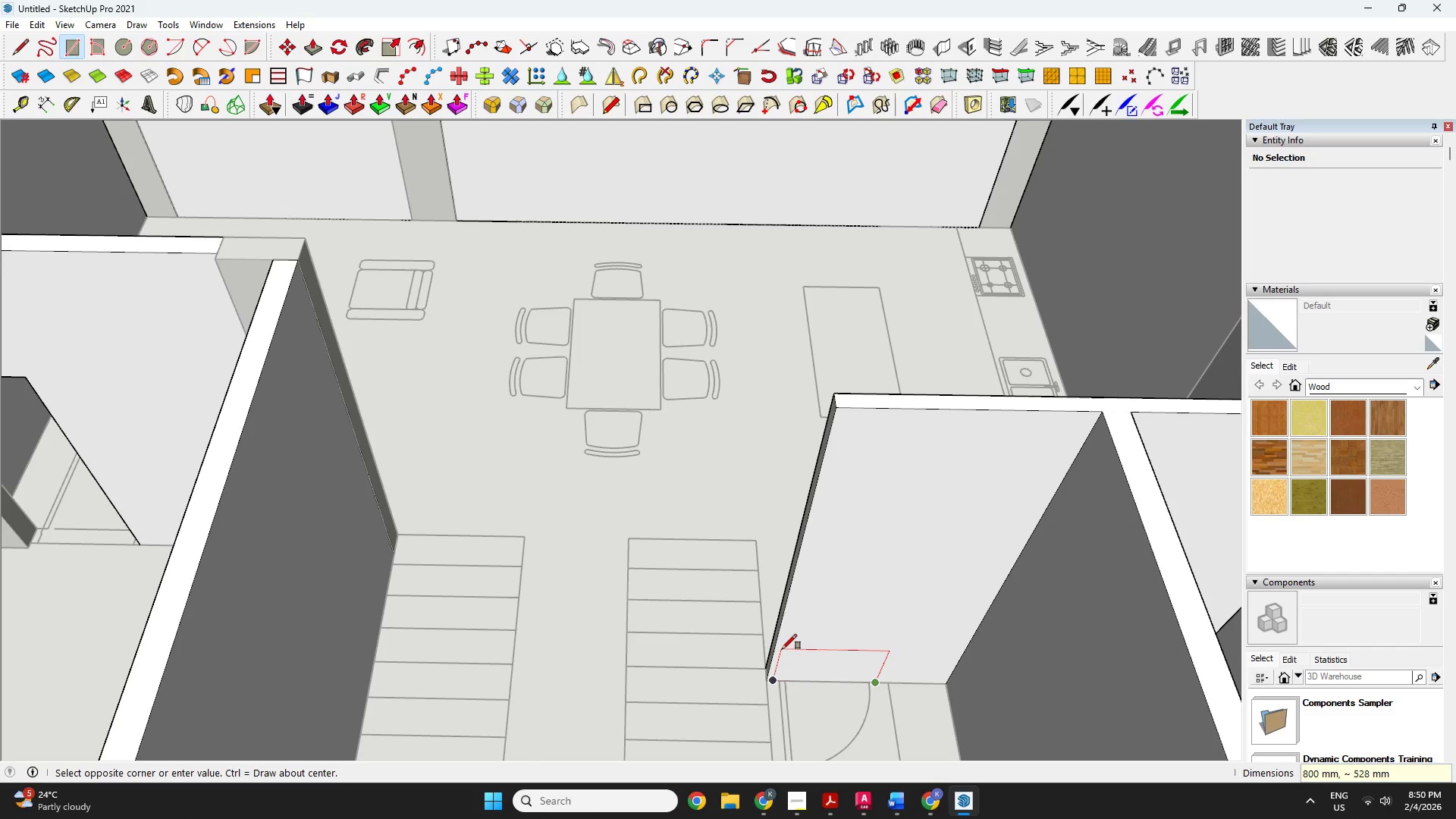 
type(2150,800)
 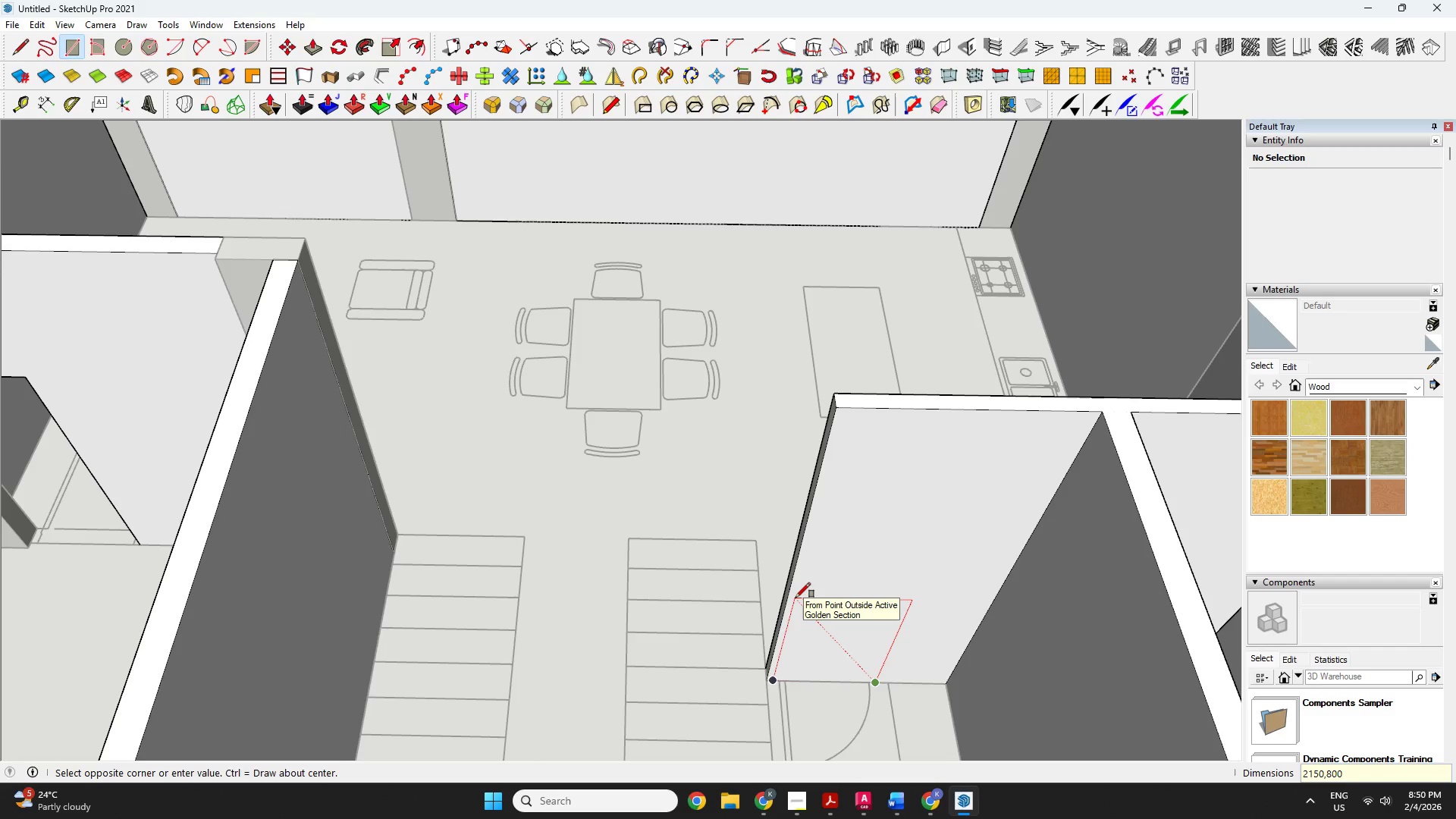 
key(Enter)
 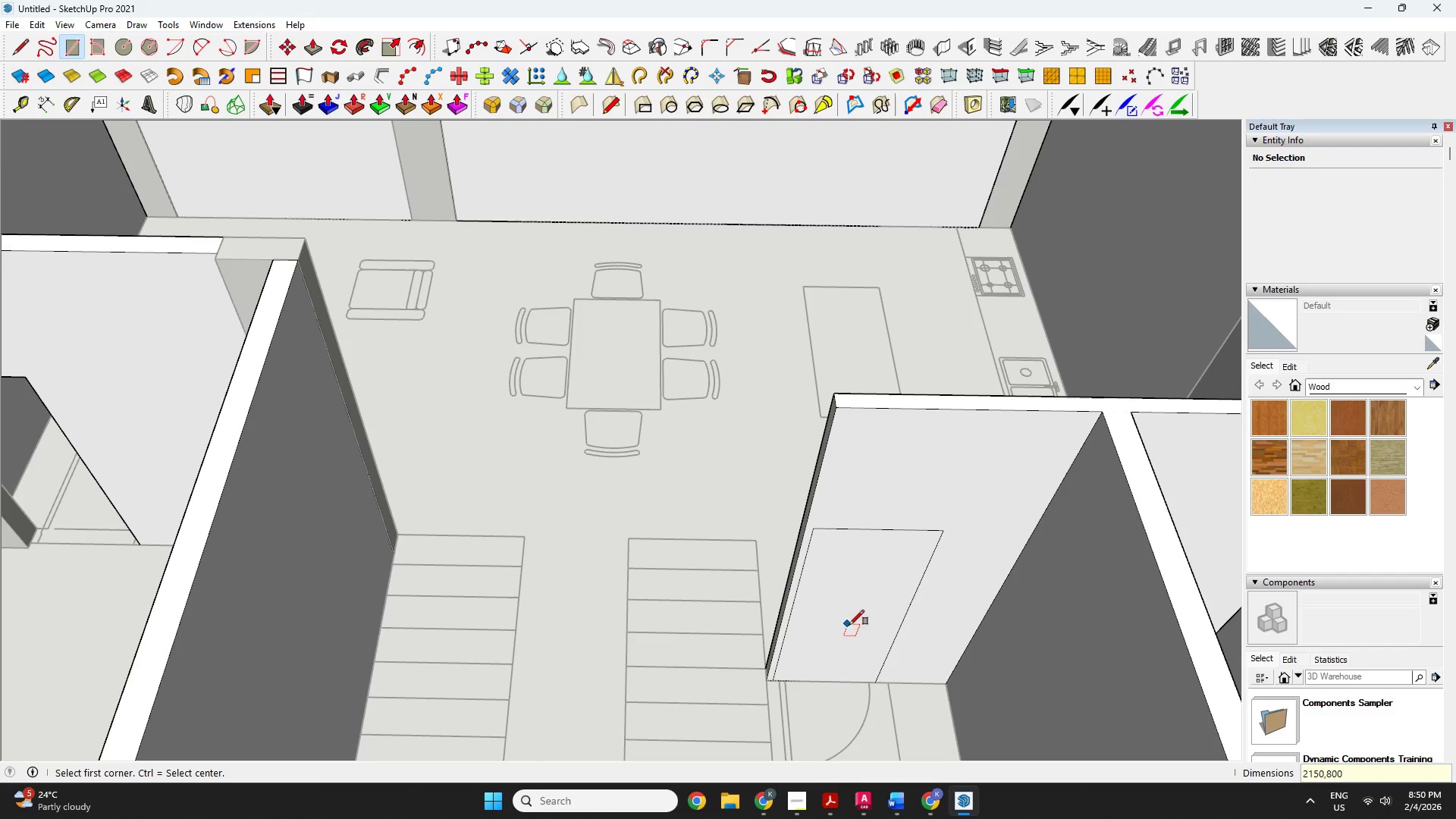 
key(P)
 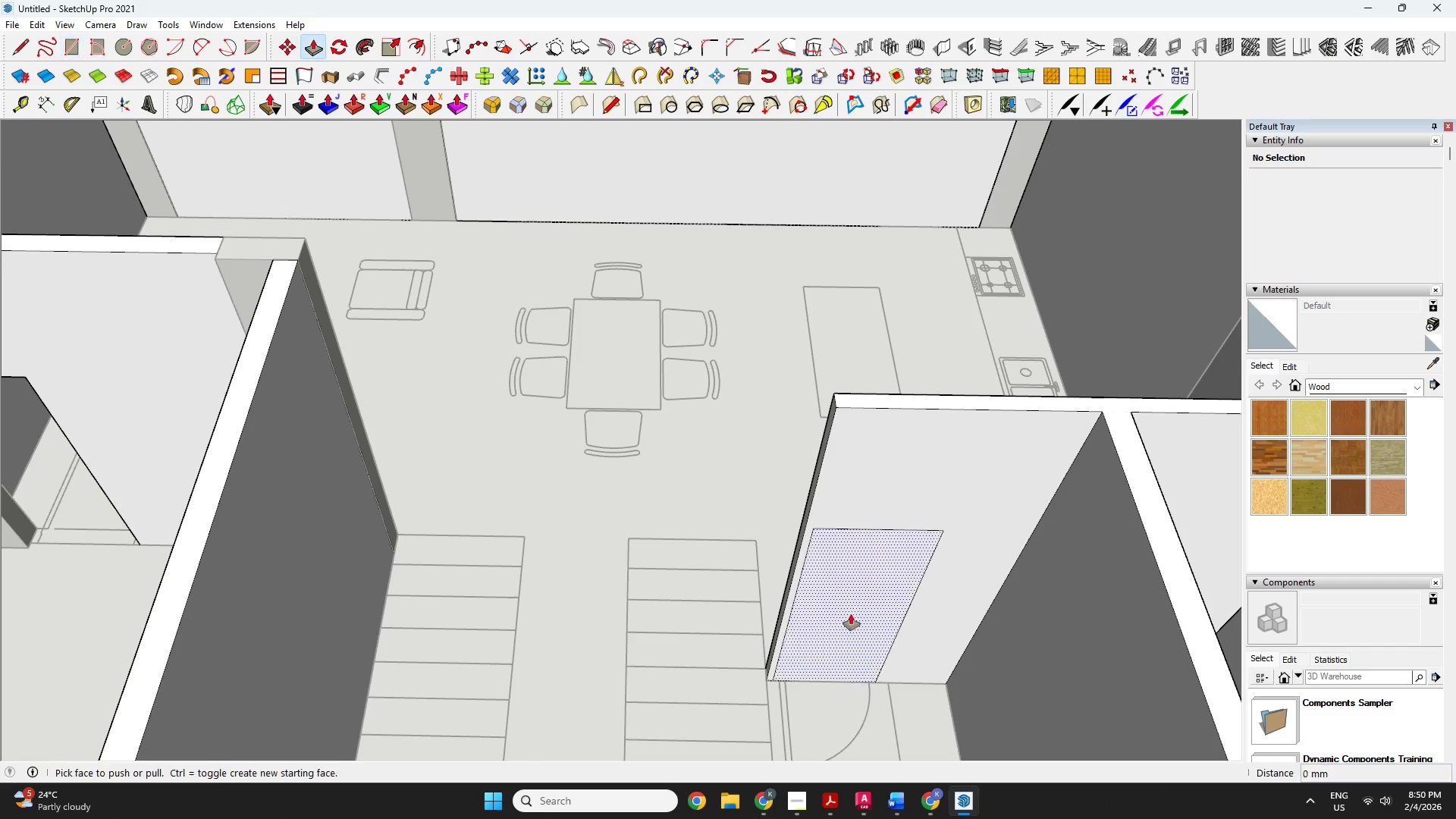 
left_click([851, 614])
 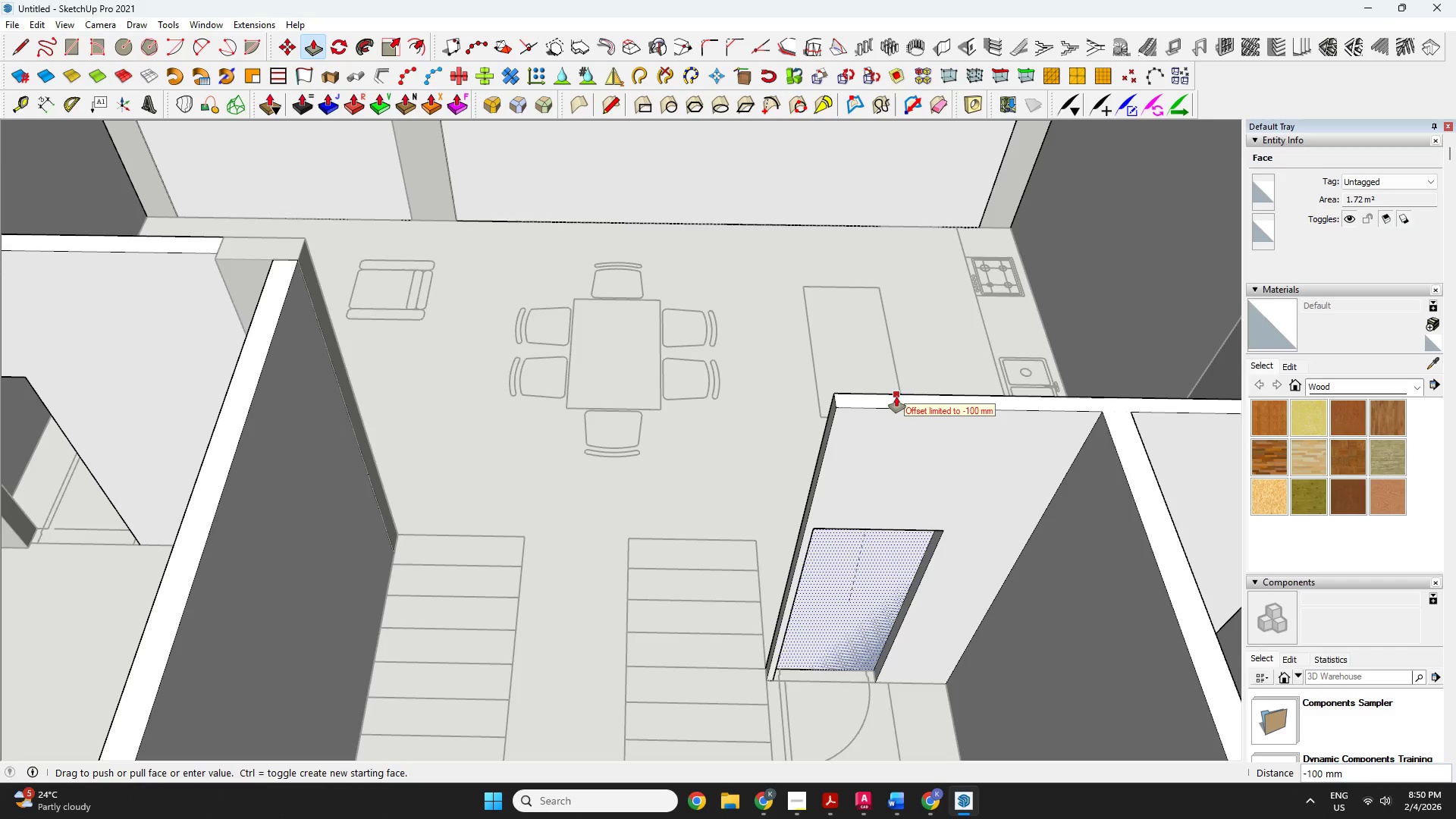 
left_click([896, 397])
 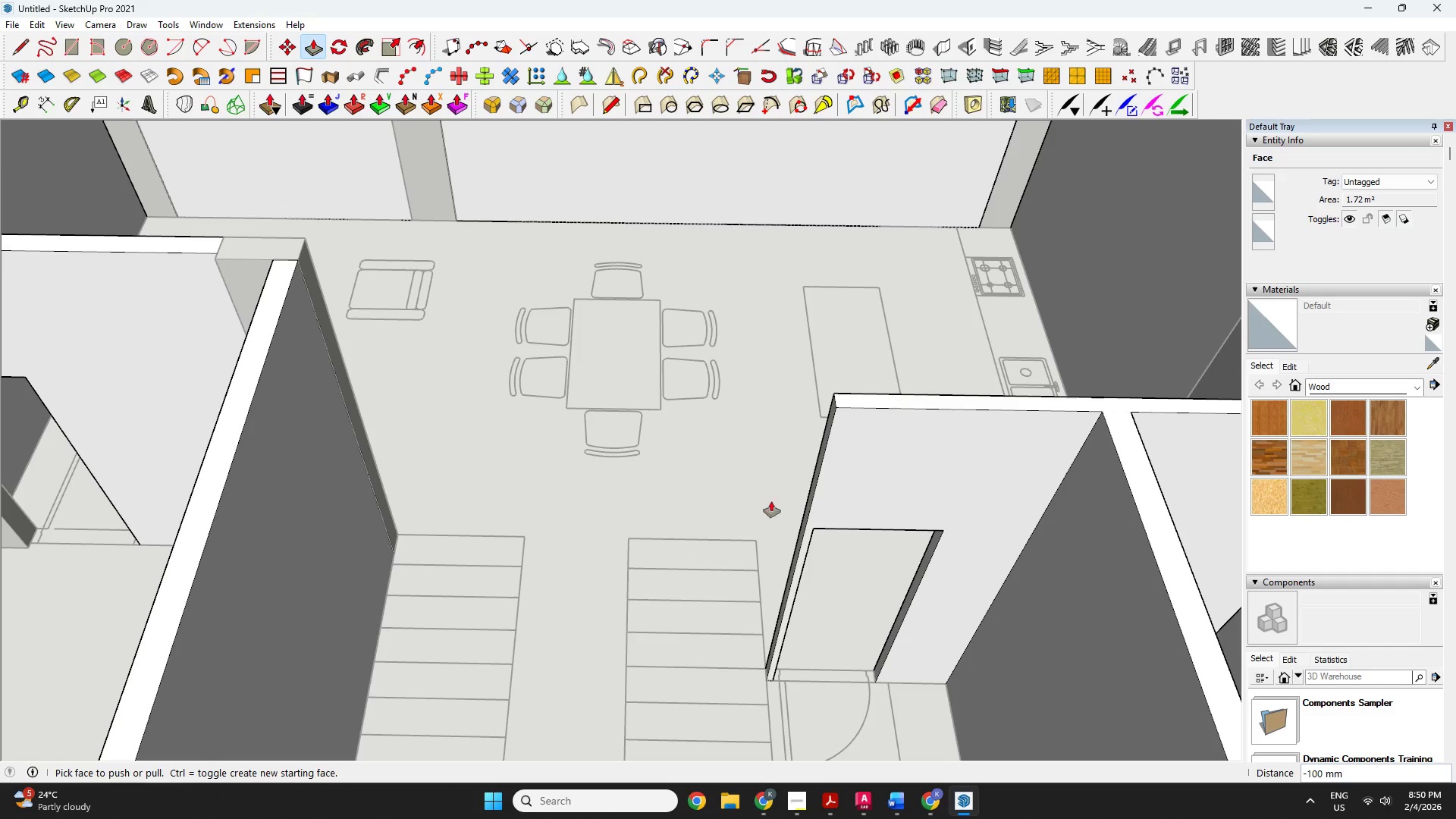 
key(Space)
 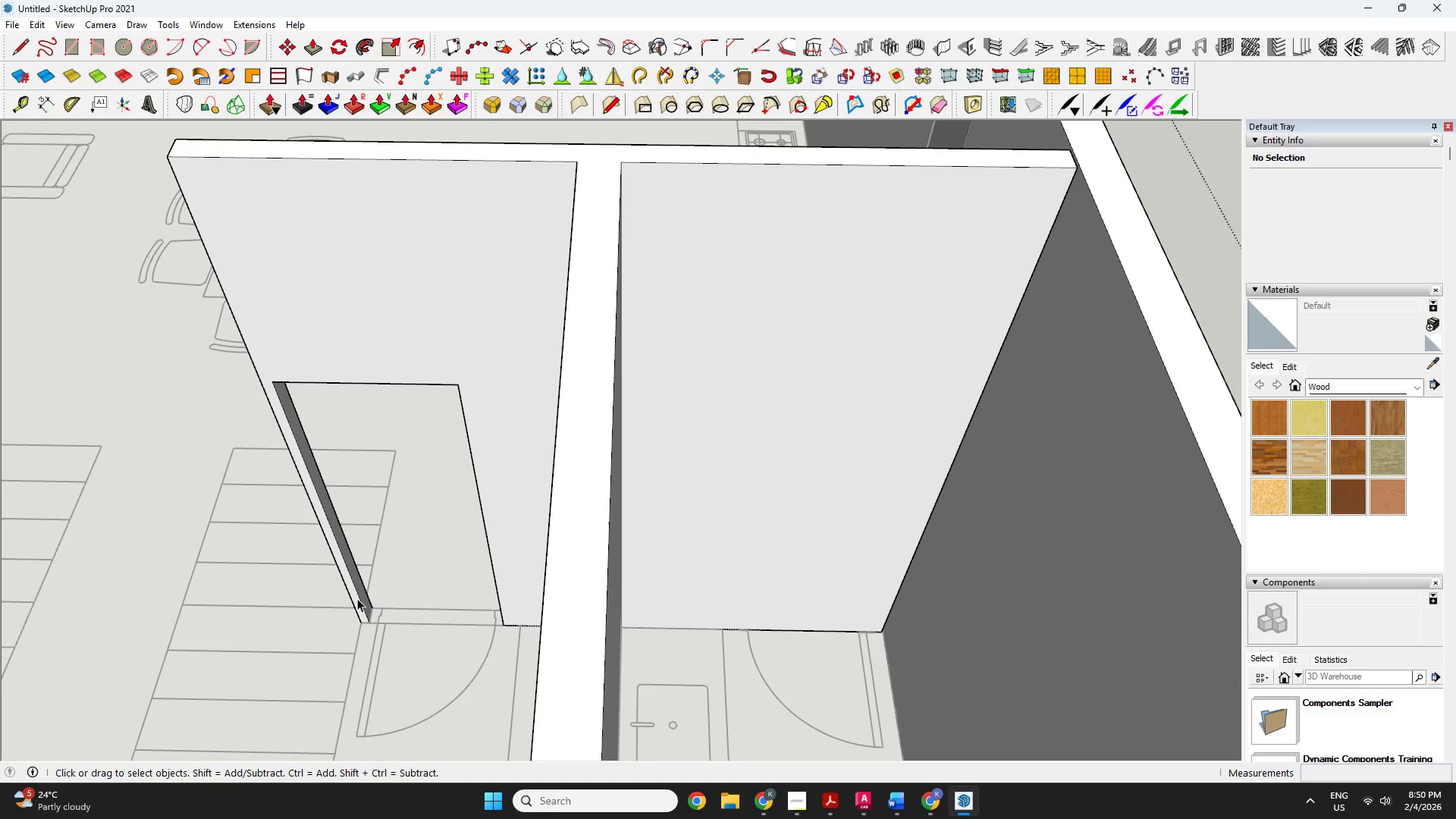 
scroll: coordinate [714, 651], scroll_direction: up, amount: 3.0
 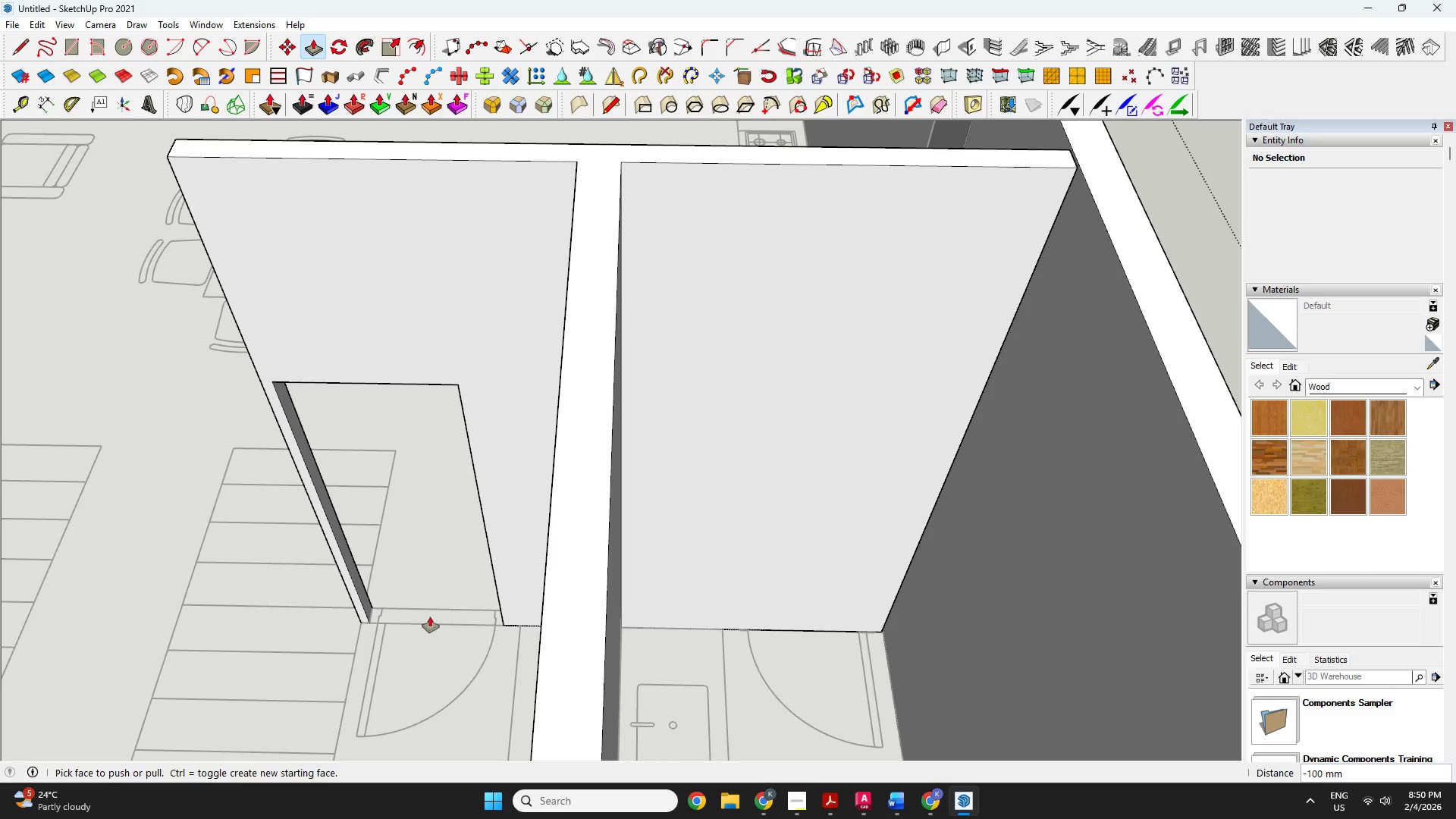 
hold_key(key=ShiftLeft, duration=1.5)
left_click([359, 598])
 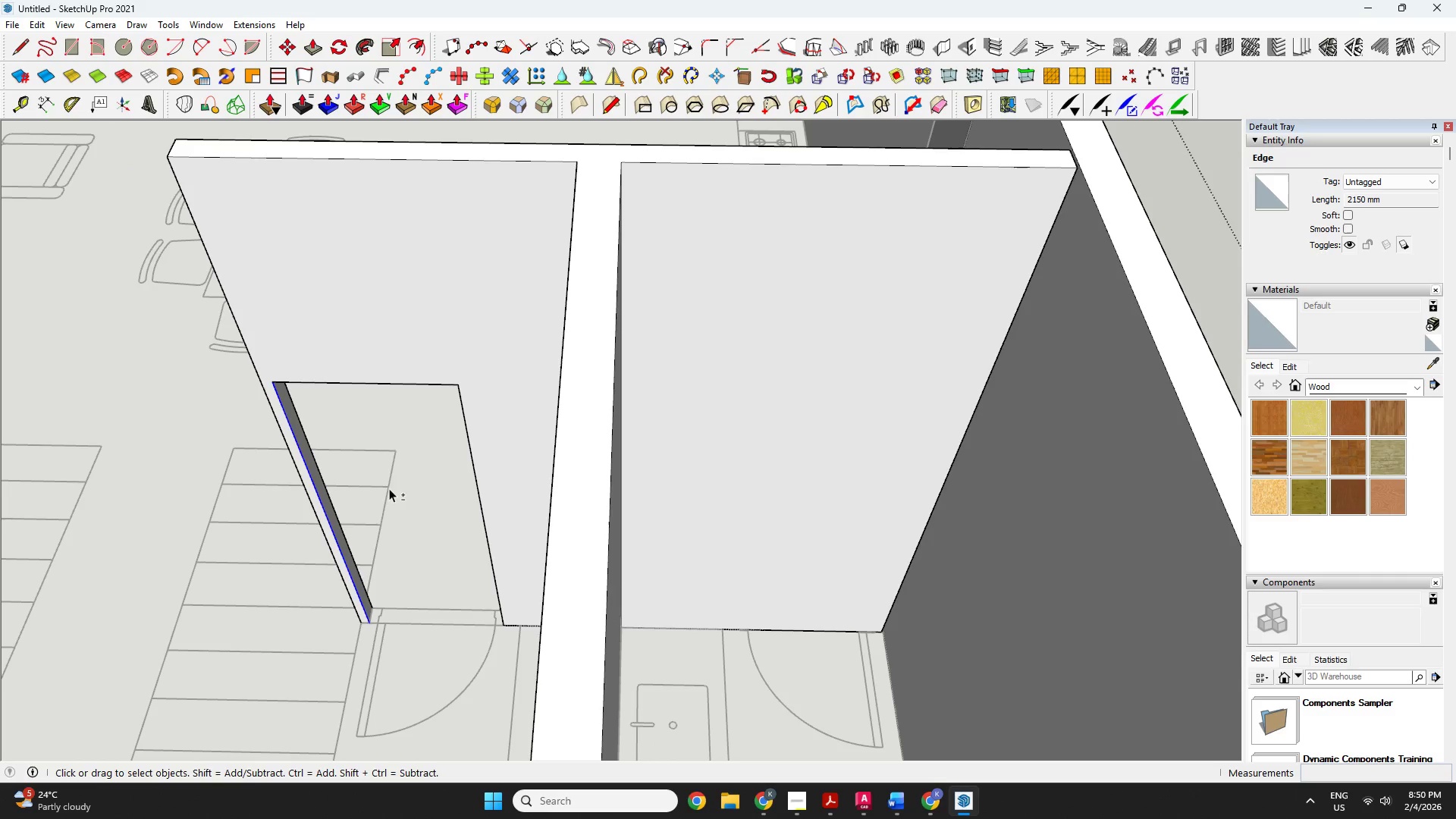 
hold_key(key=ShiftLeft, duration=1.53)
left_click([404, 382])
 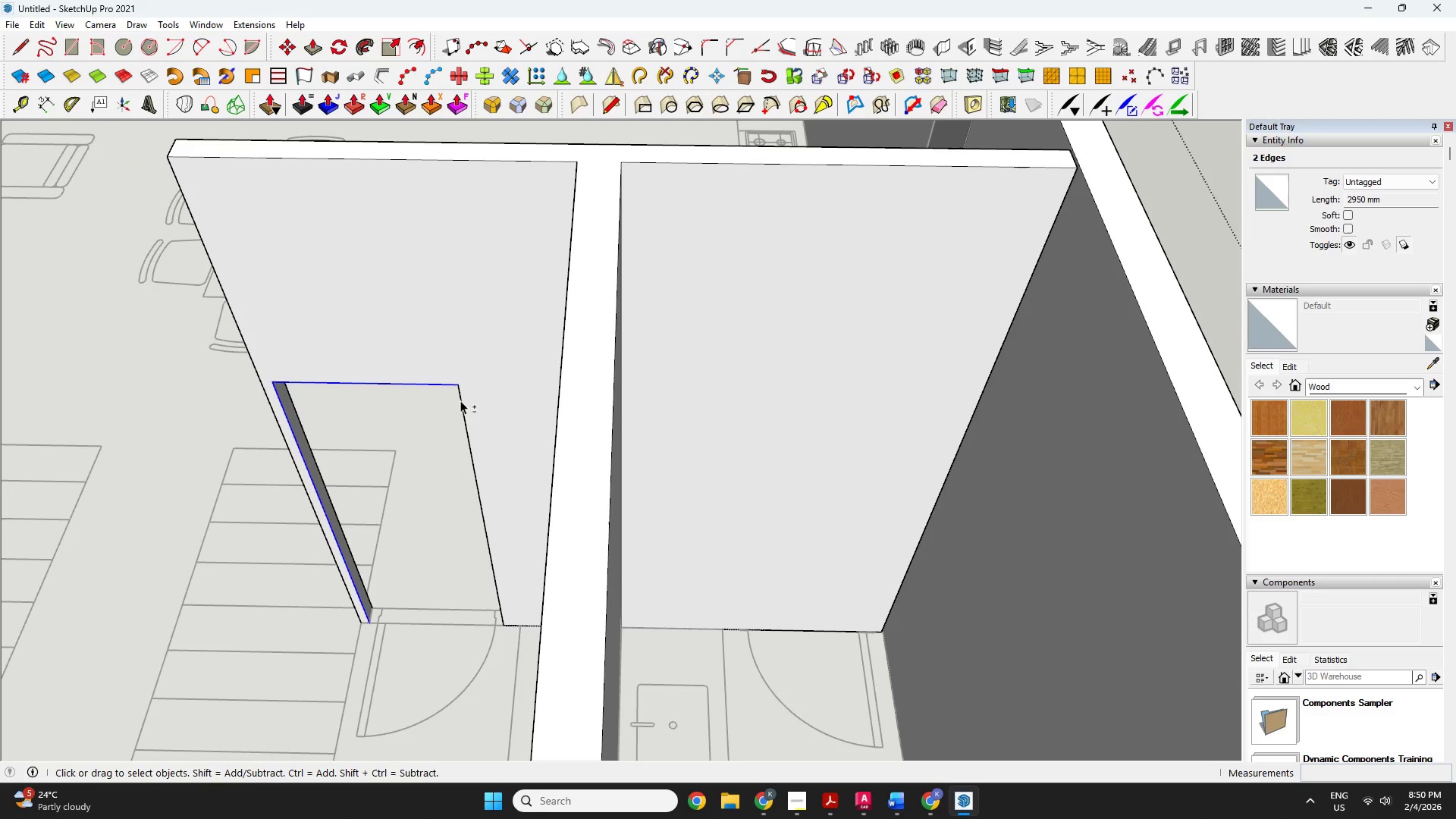 
left_click([463, 403])
 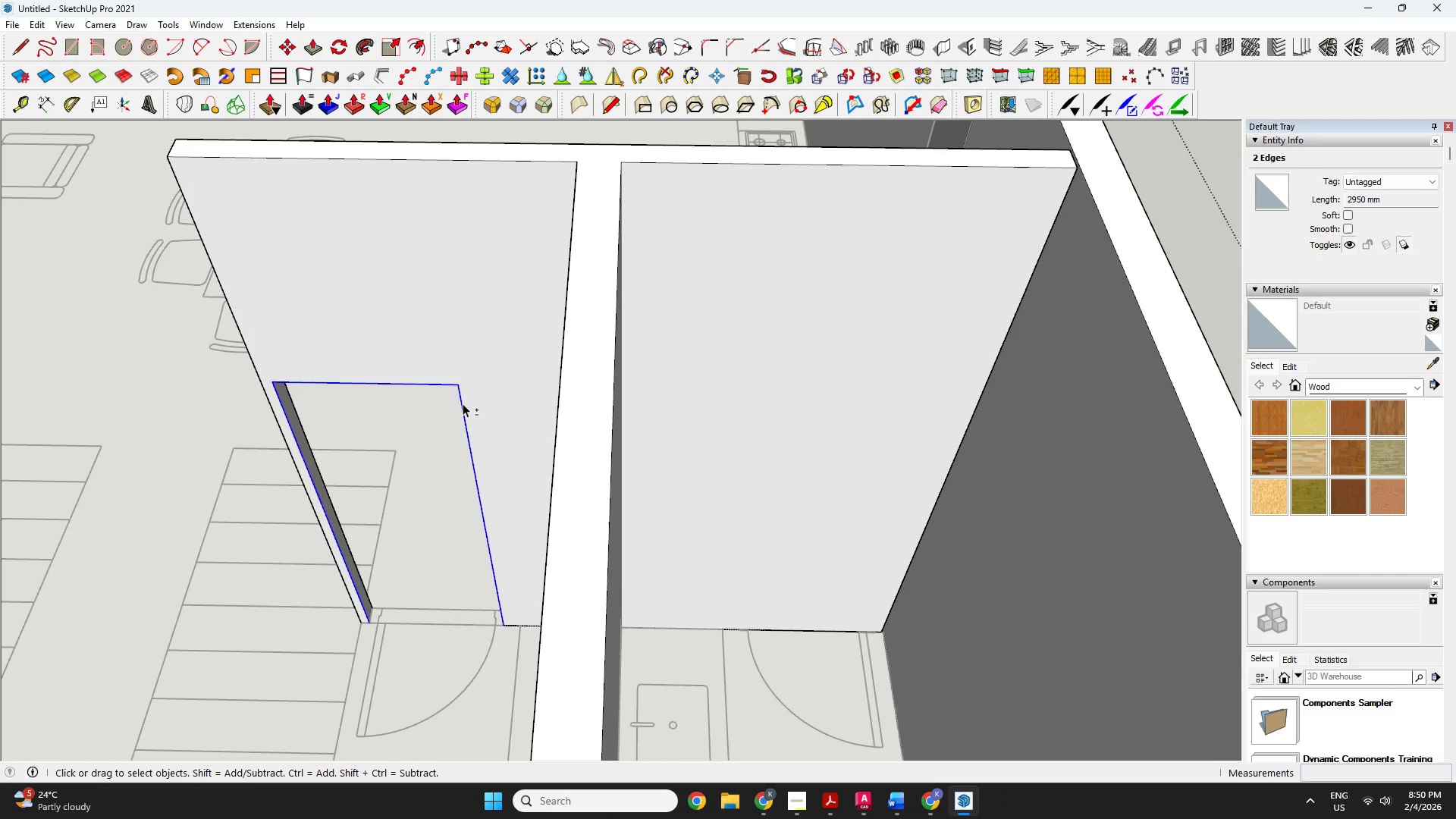 
key(Shift+ShiftLeft)
 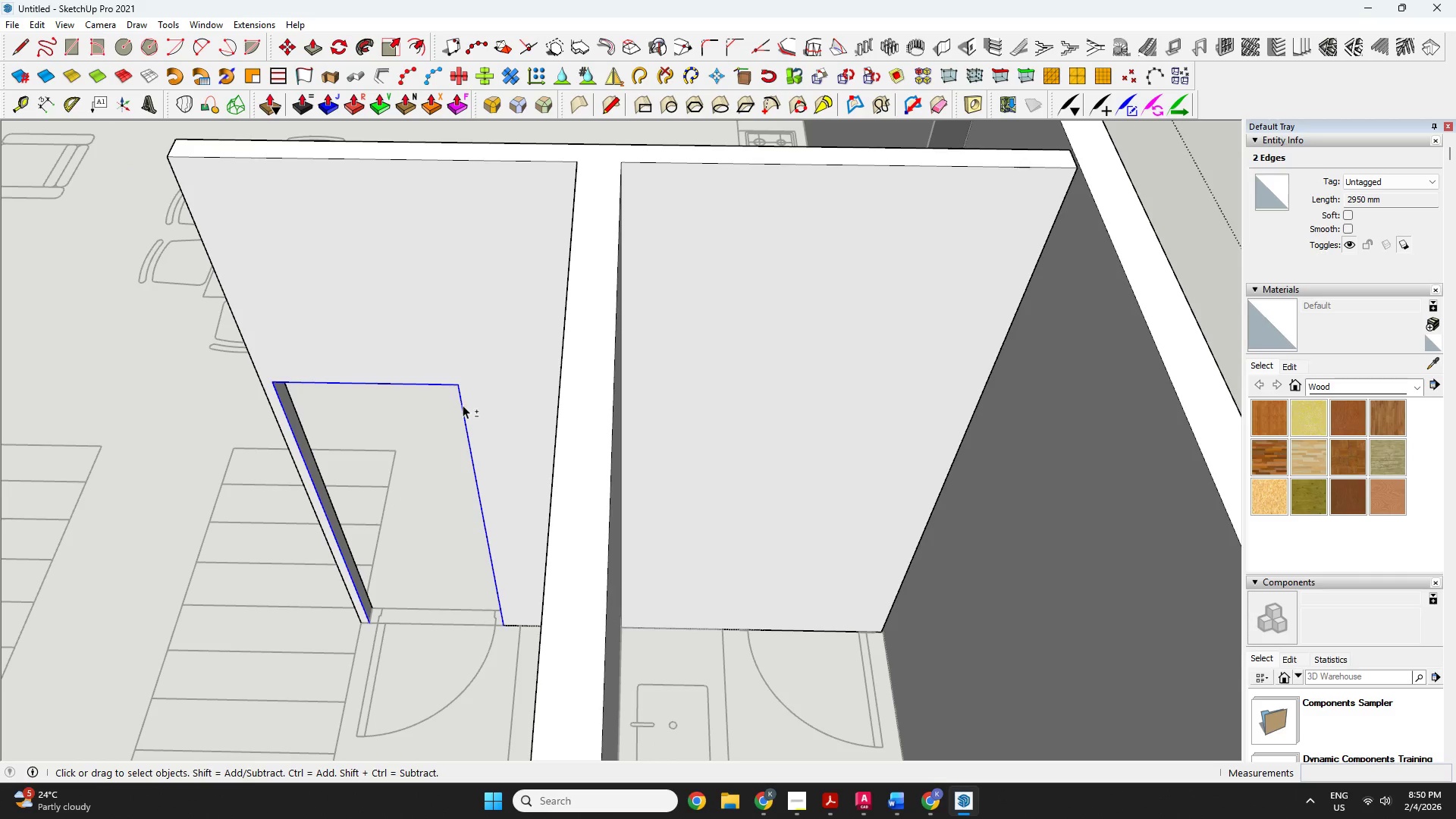 
key(Shift+ShiftLeft)
 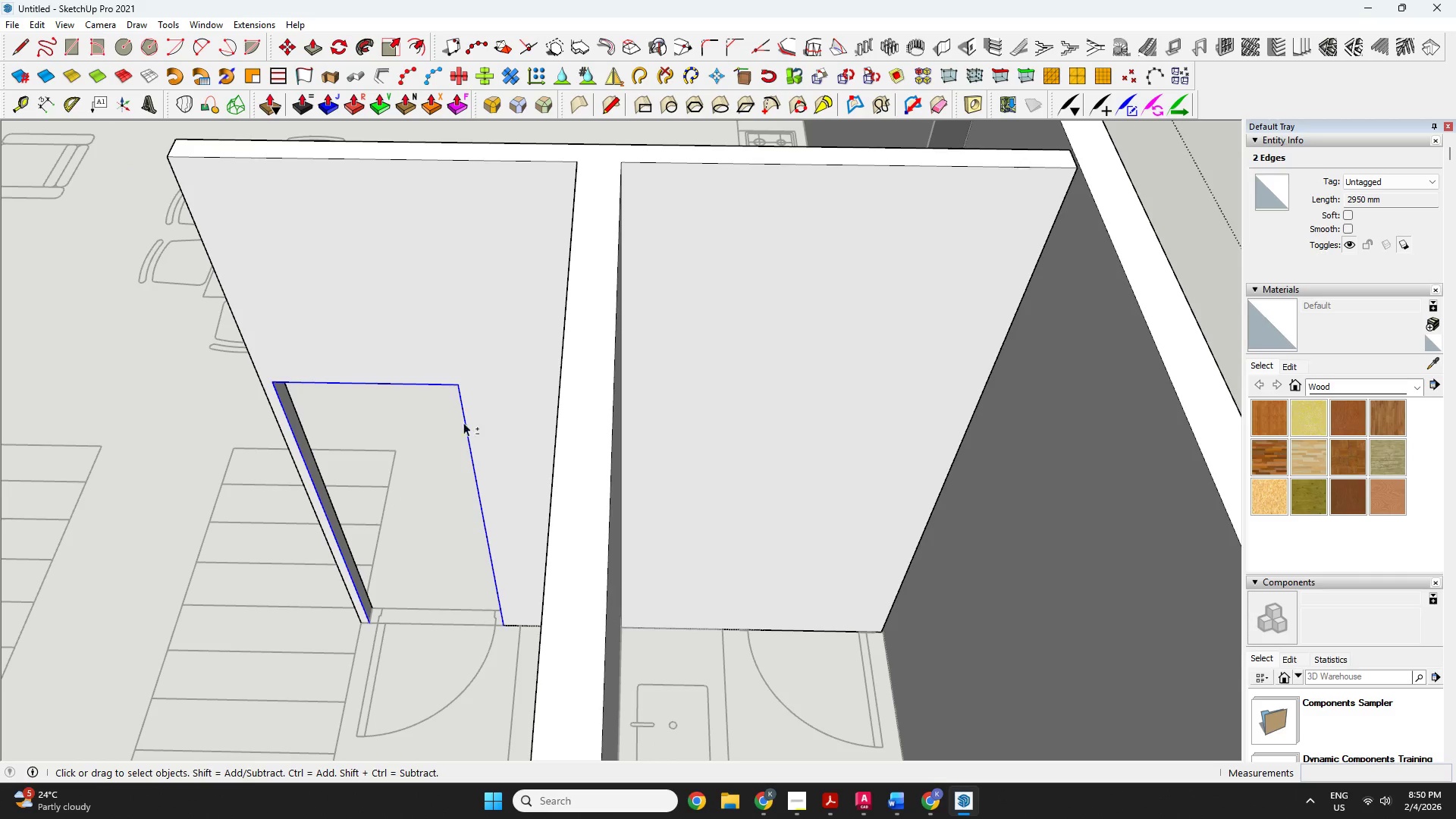 
key(Shift+ShiftLeft)
 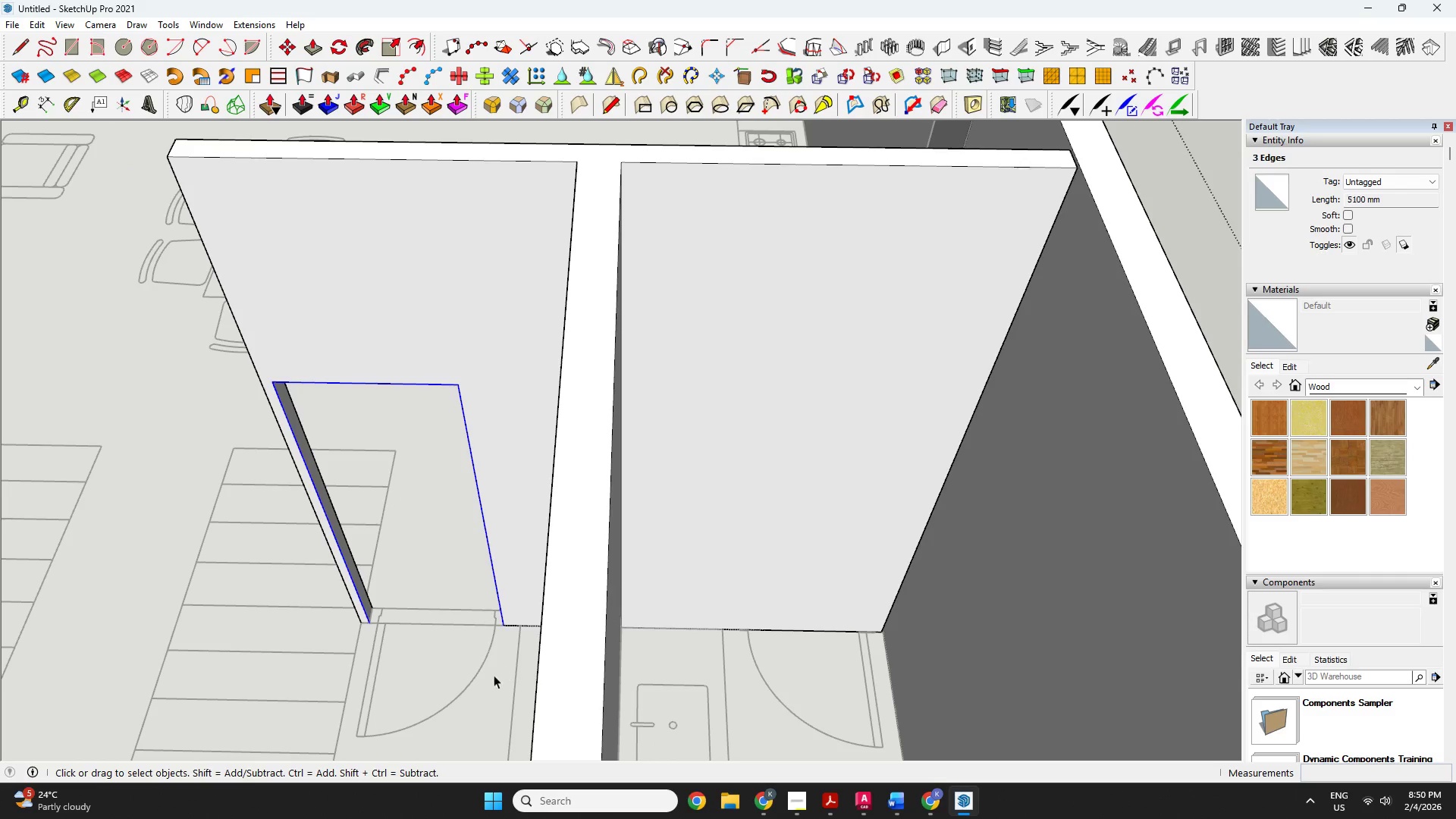 
key(M)
 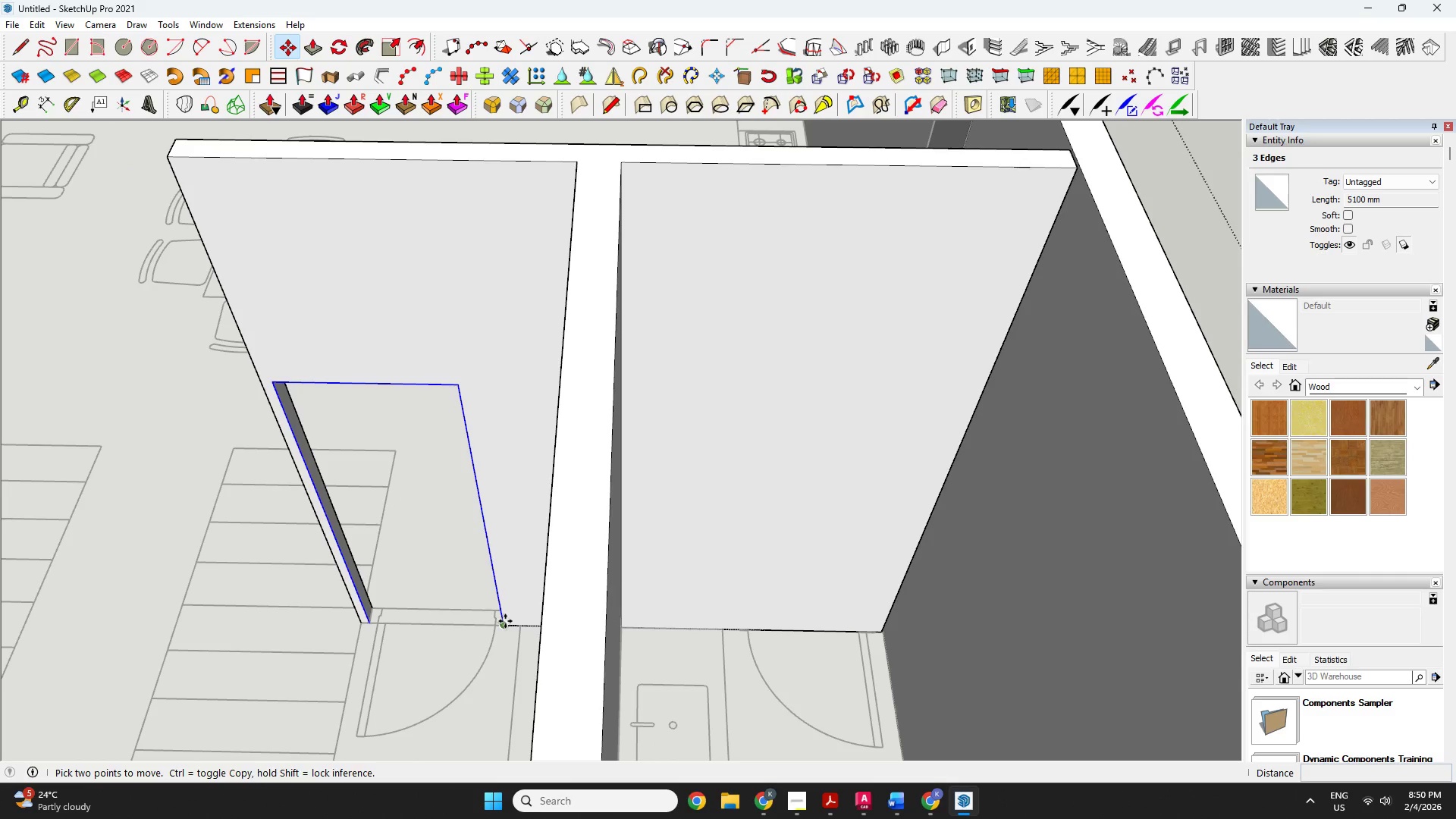 
left_click([505, 621])
 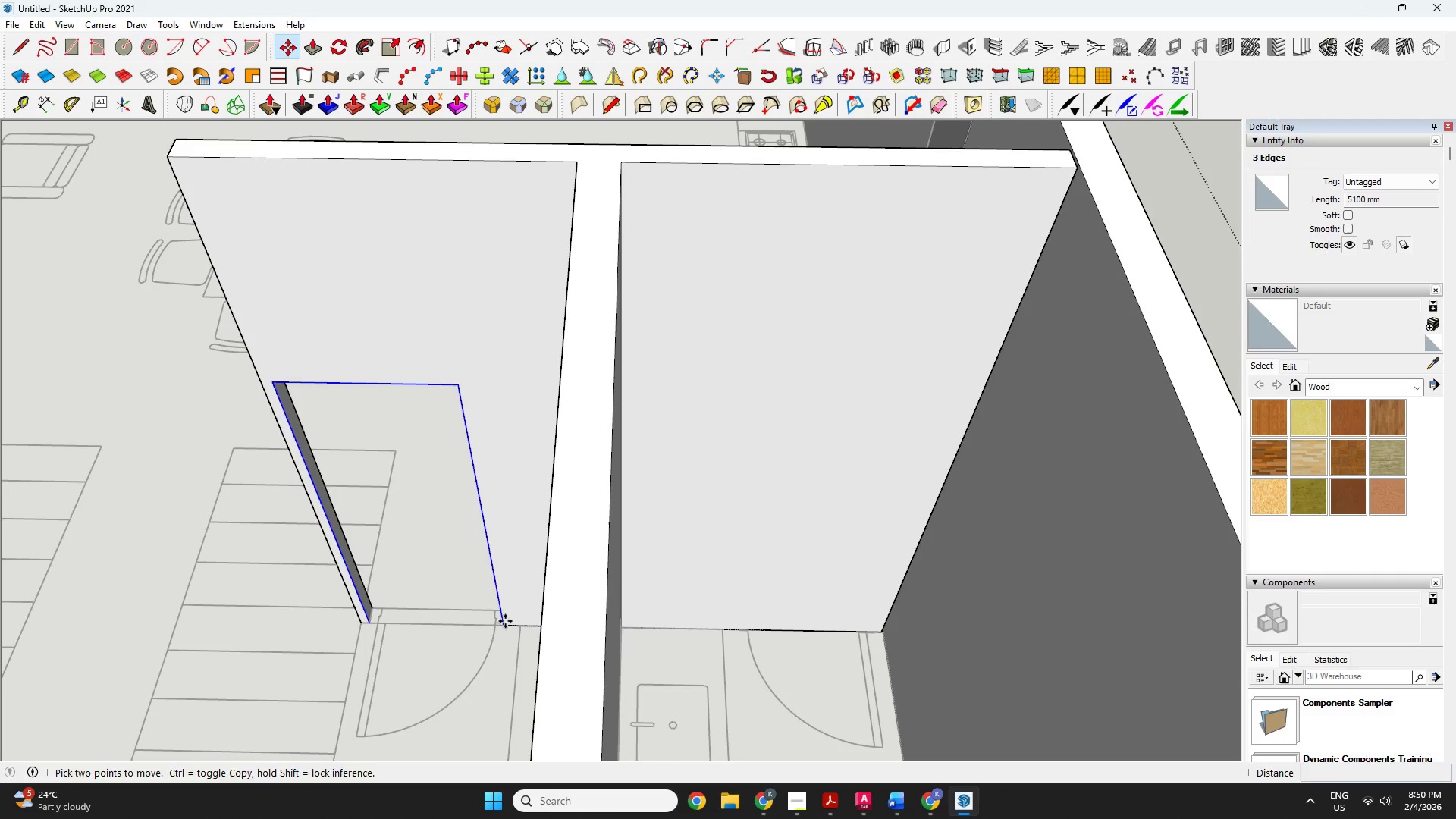 
key(Control+ControlLeft)
 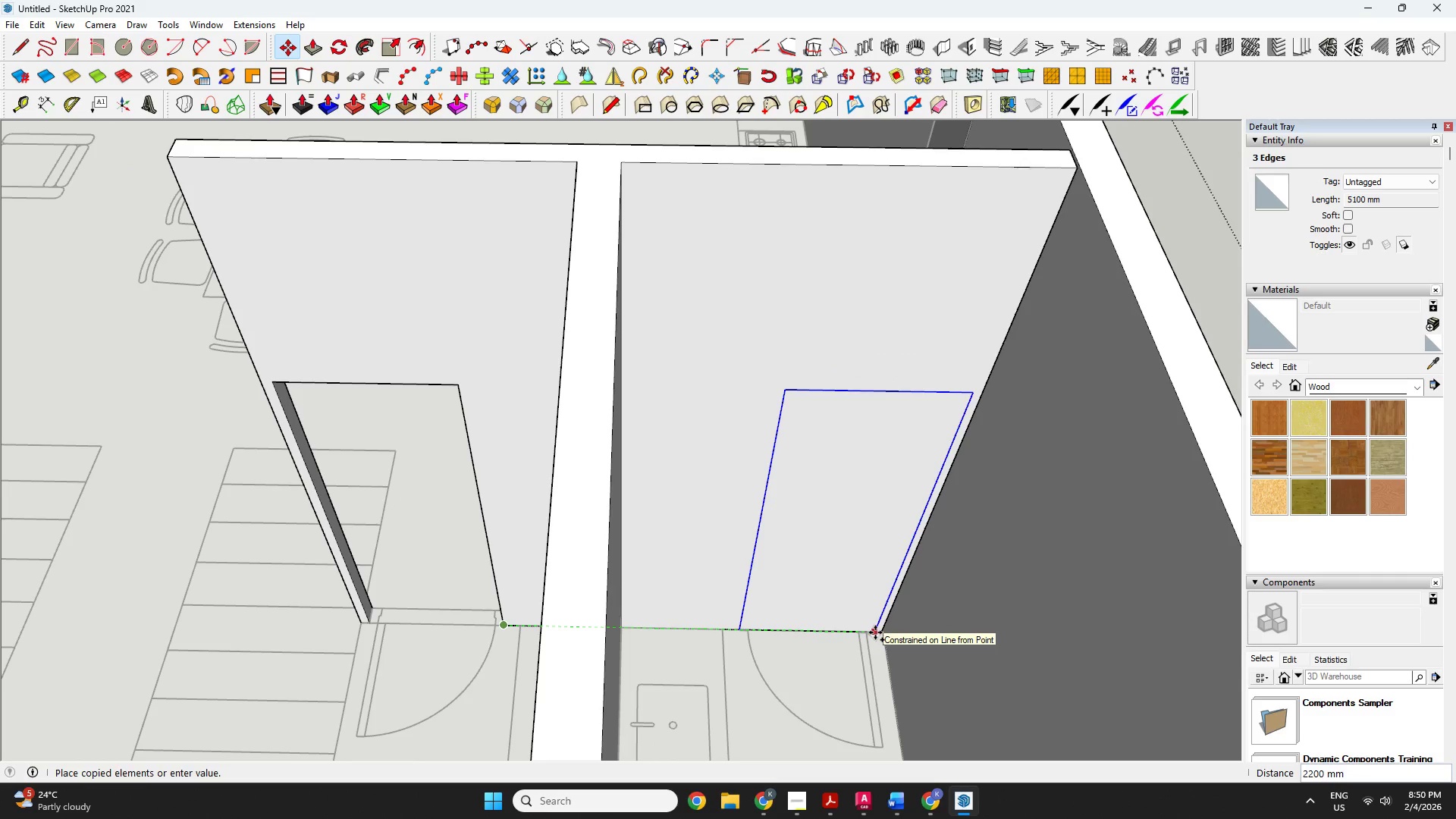 
left_click([875, 632])
 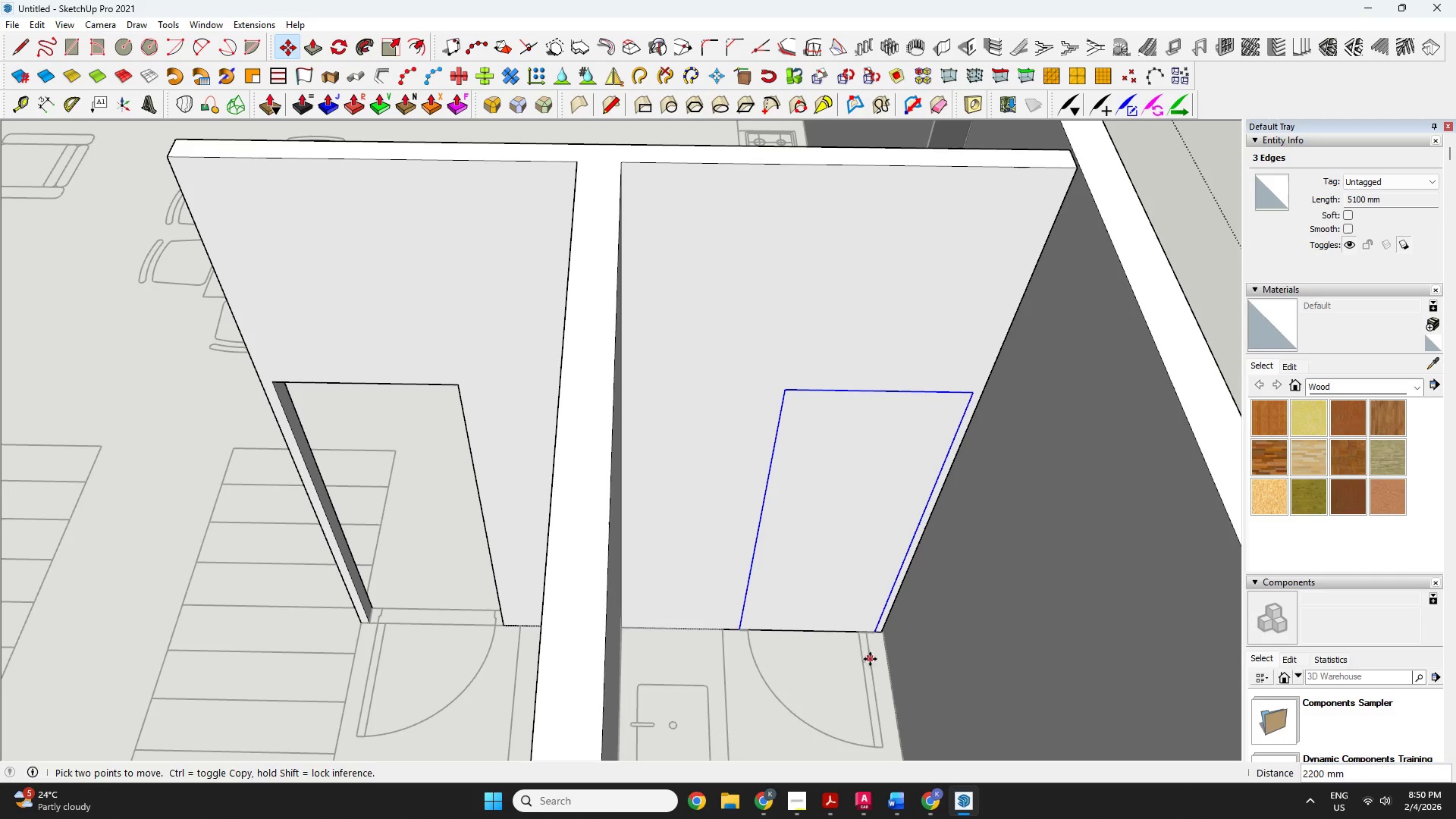 
key(Space)
 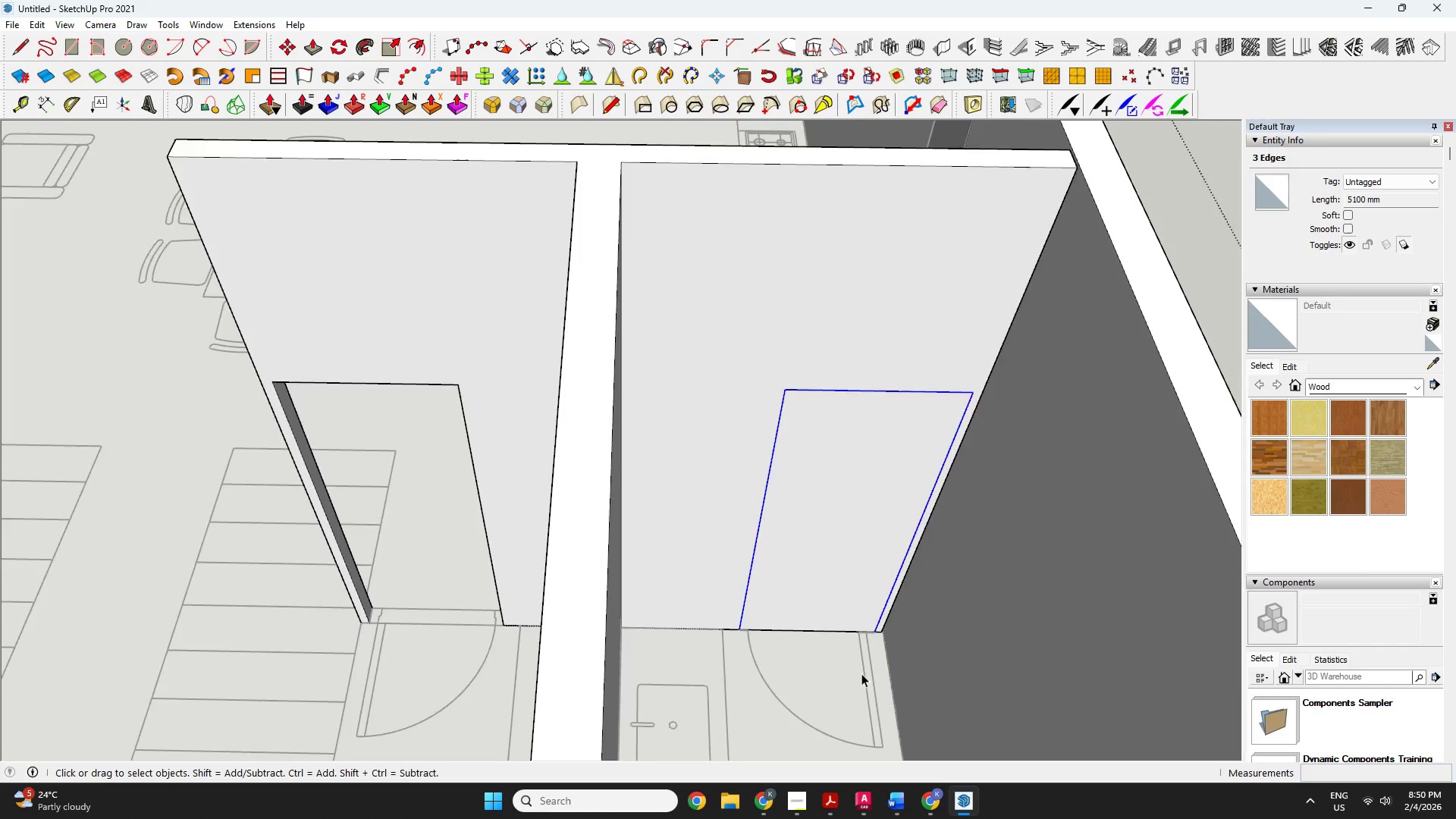 
key(P)
 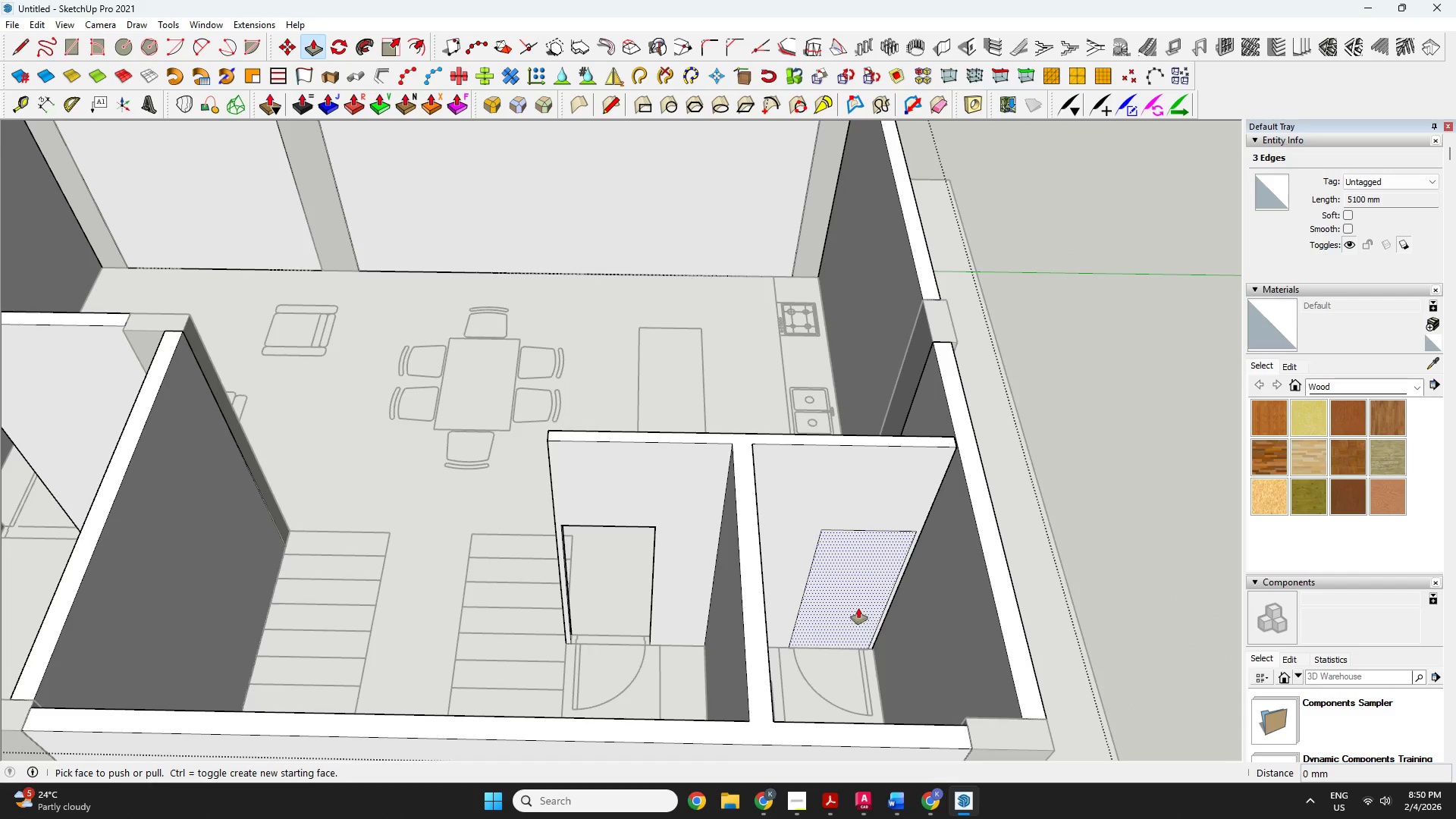 
scroll: coordinate [858, 673], scroll_direction: down, amount: 6.0
 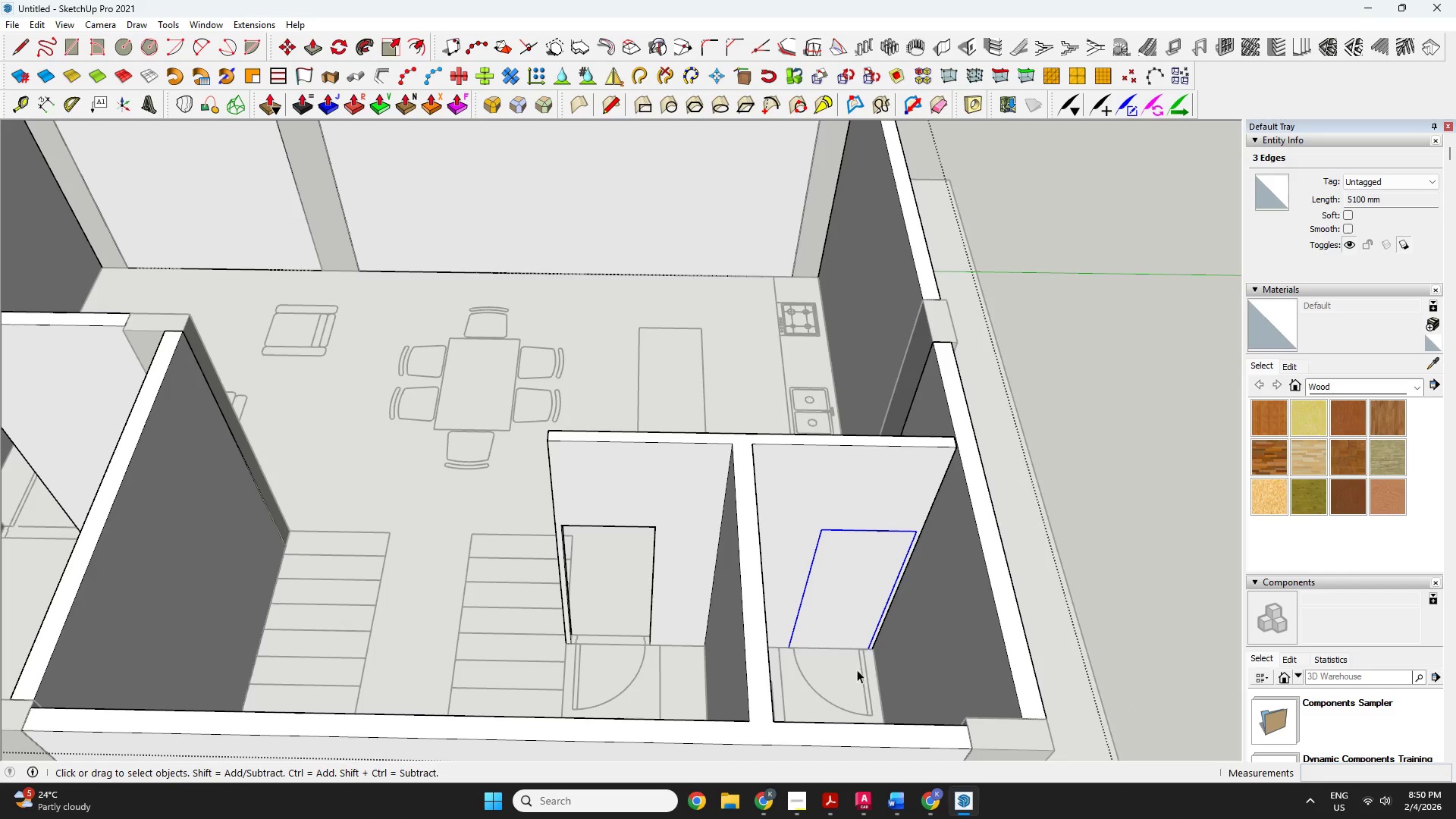 
left_click([858, 606])
 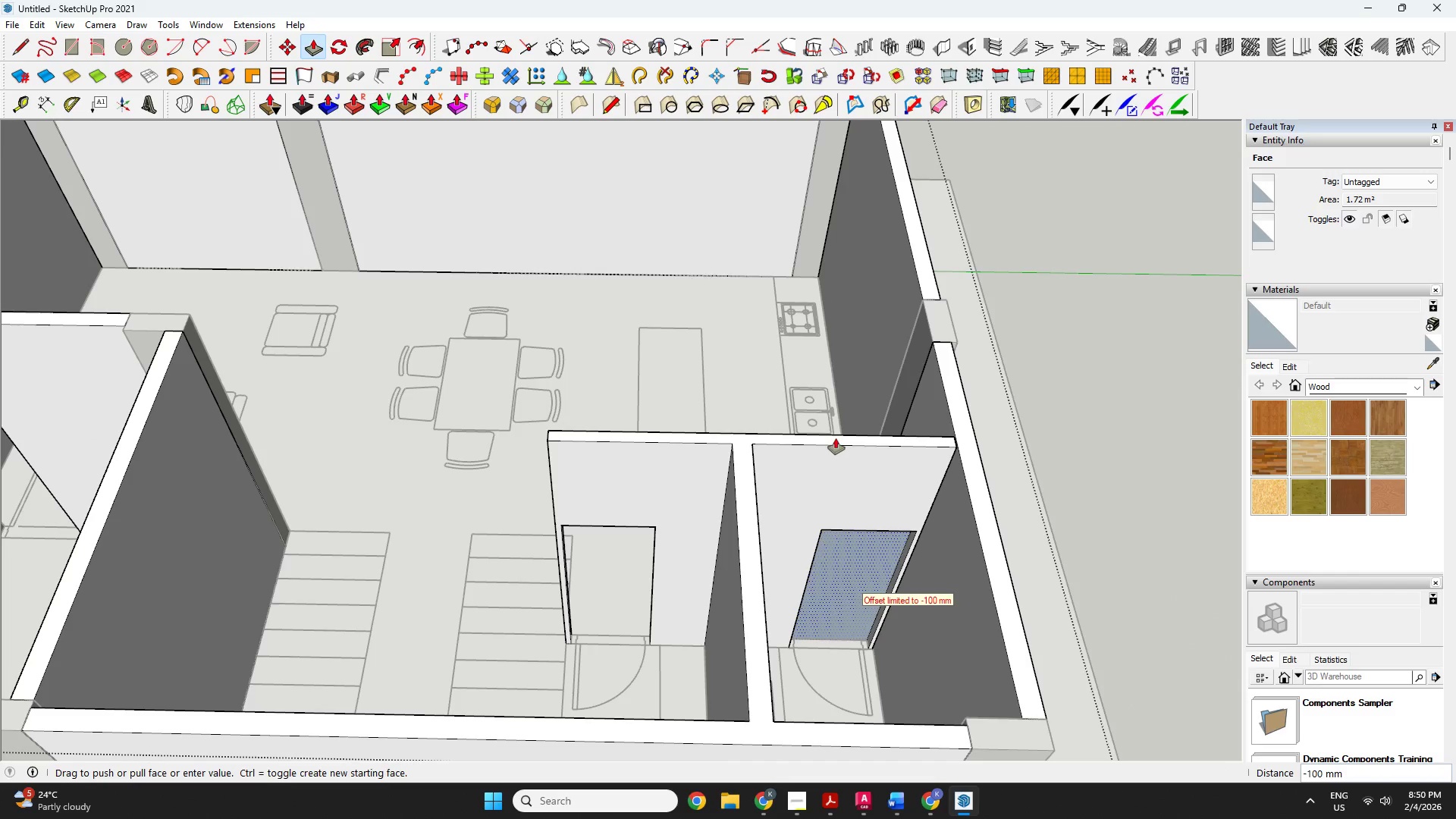 
left_click([835, 438])
 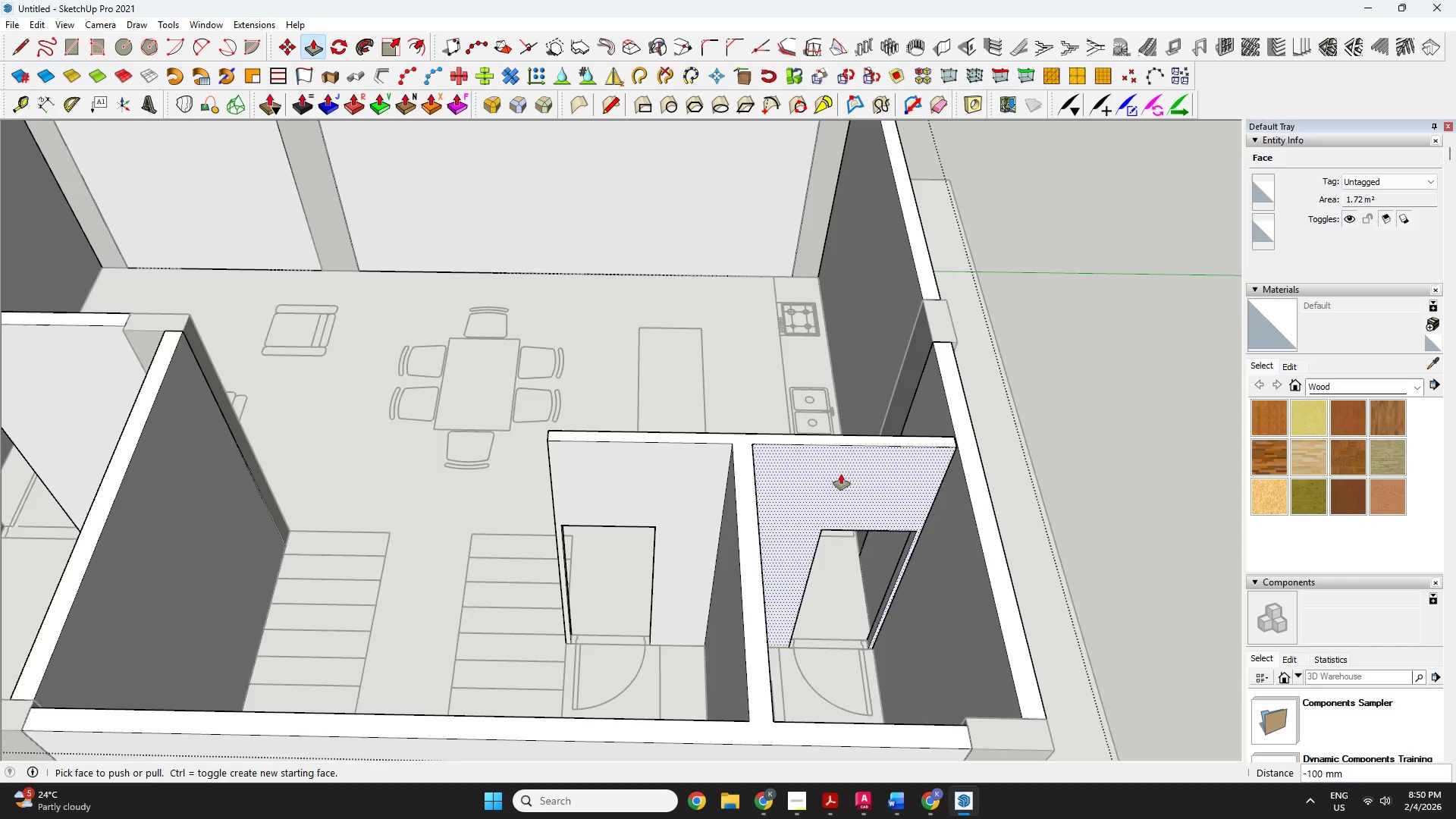 
scroll: coordinate [650, 403], scroll_direction: down, amount: 3.0
 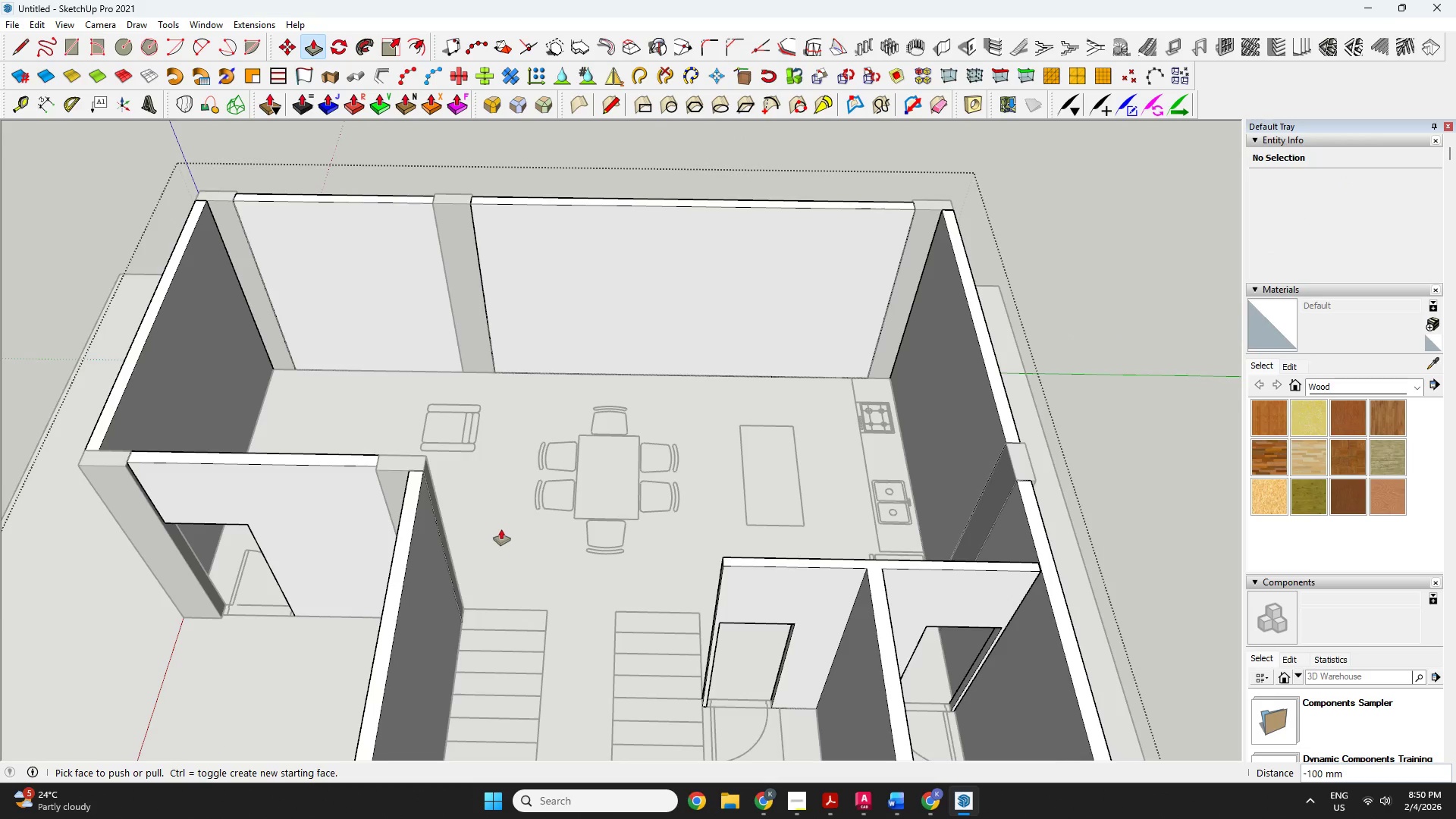 
key(O)
 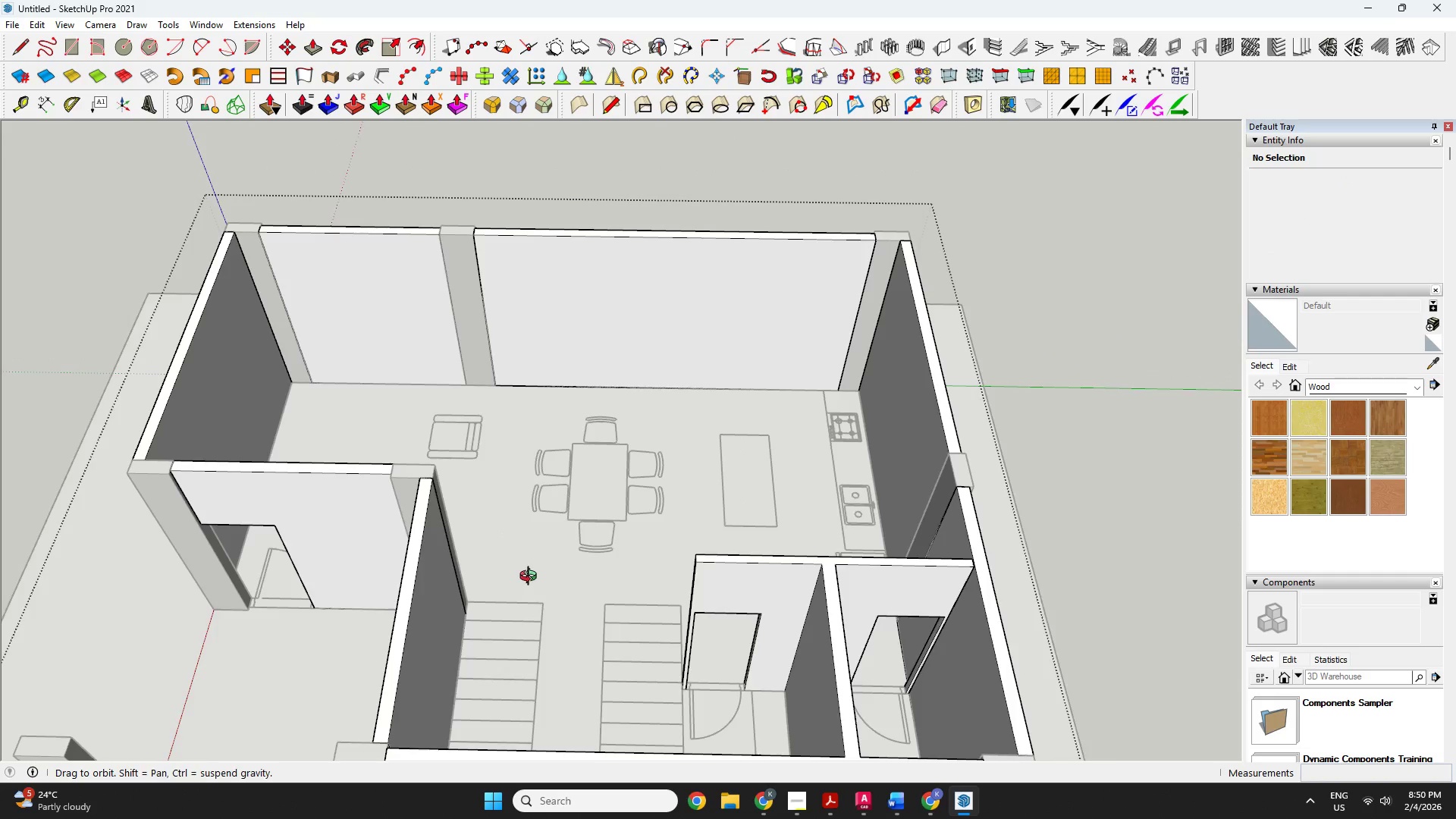 
scroll: coordinate [502, 534], scroll_direction: down, amount: 1.0
 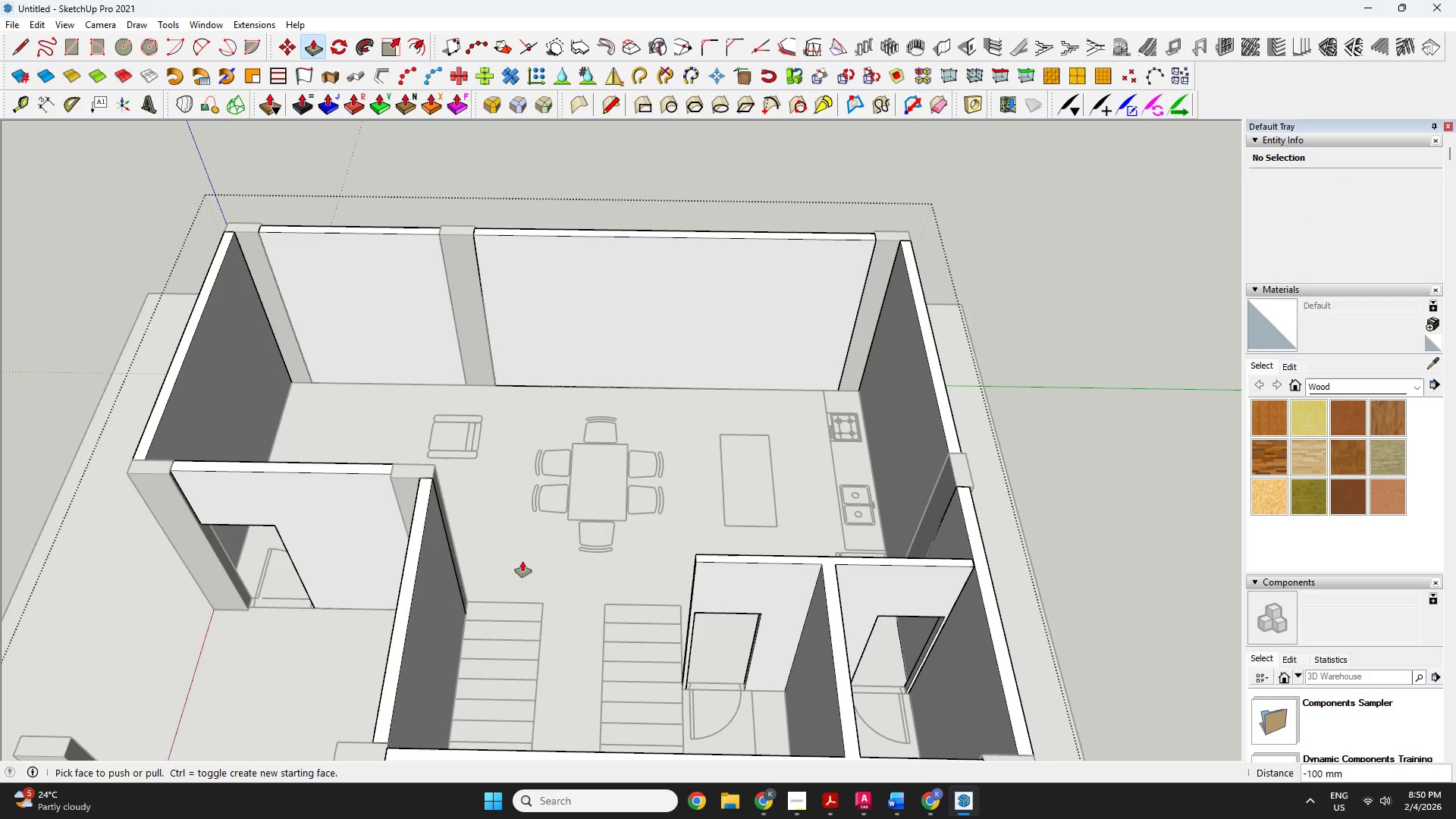 
left_click_drag(start_coordinate=[529, 578], to_coordinate=[605, 585])
 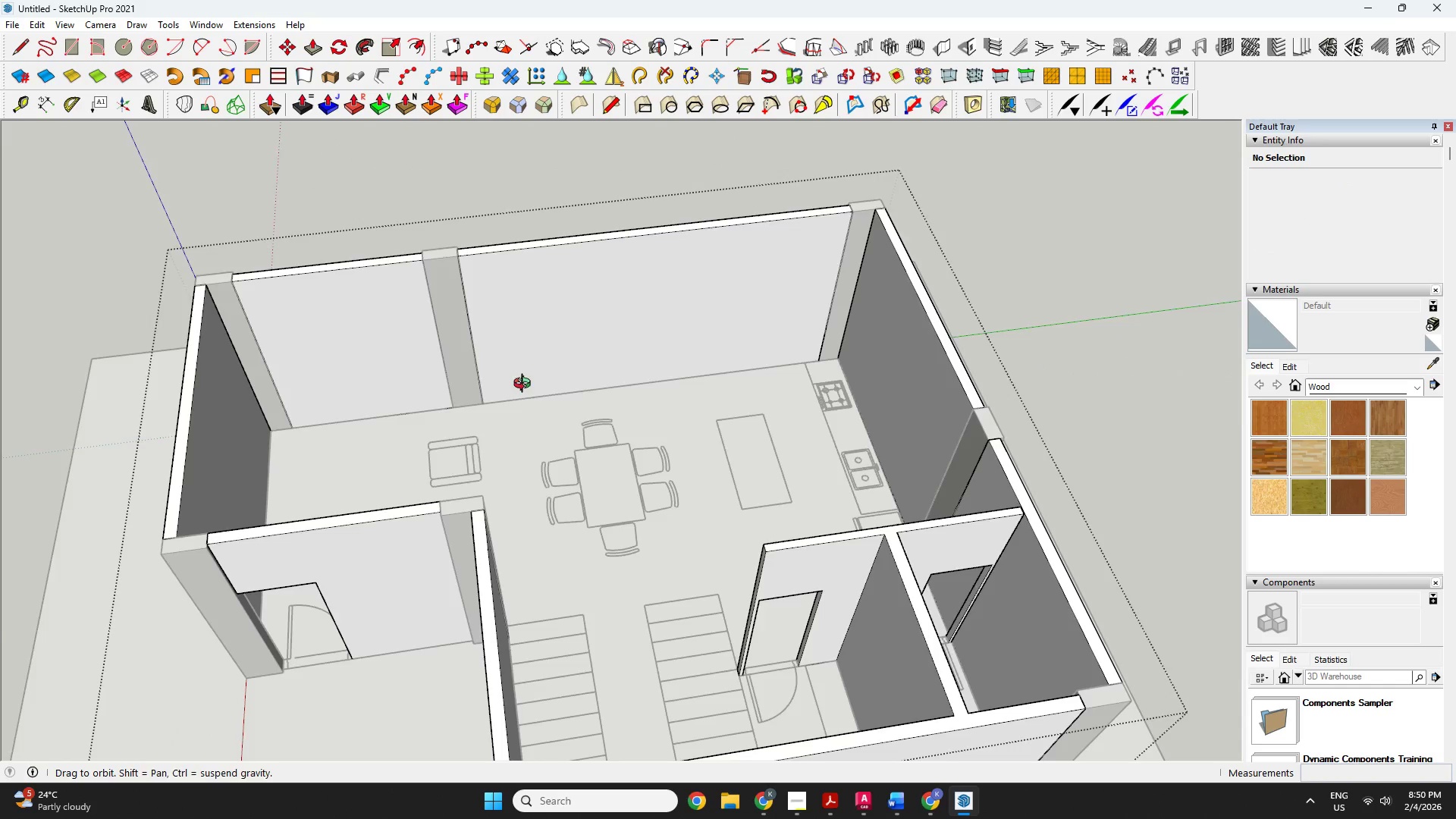 
key(Space)
 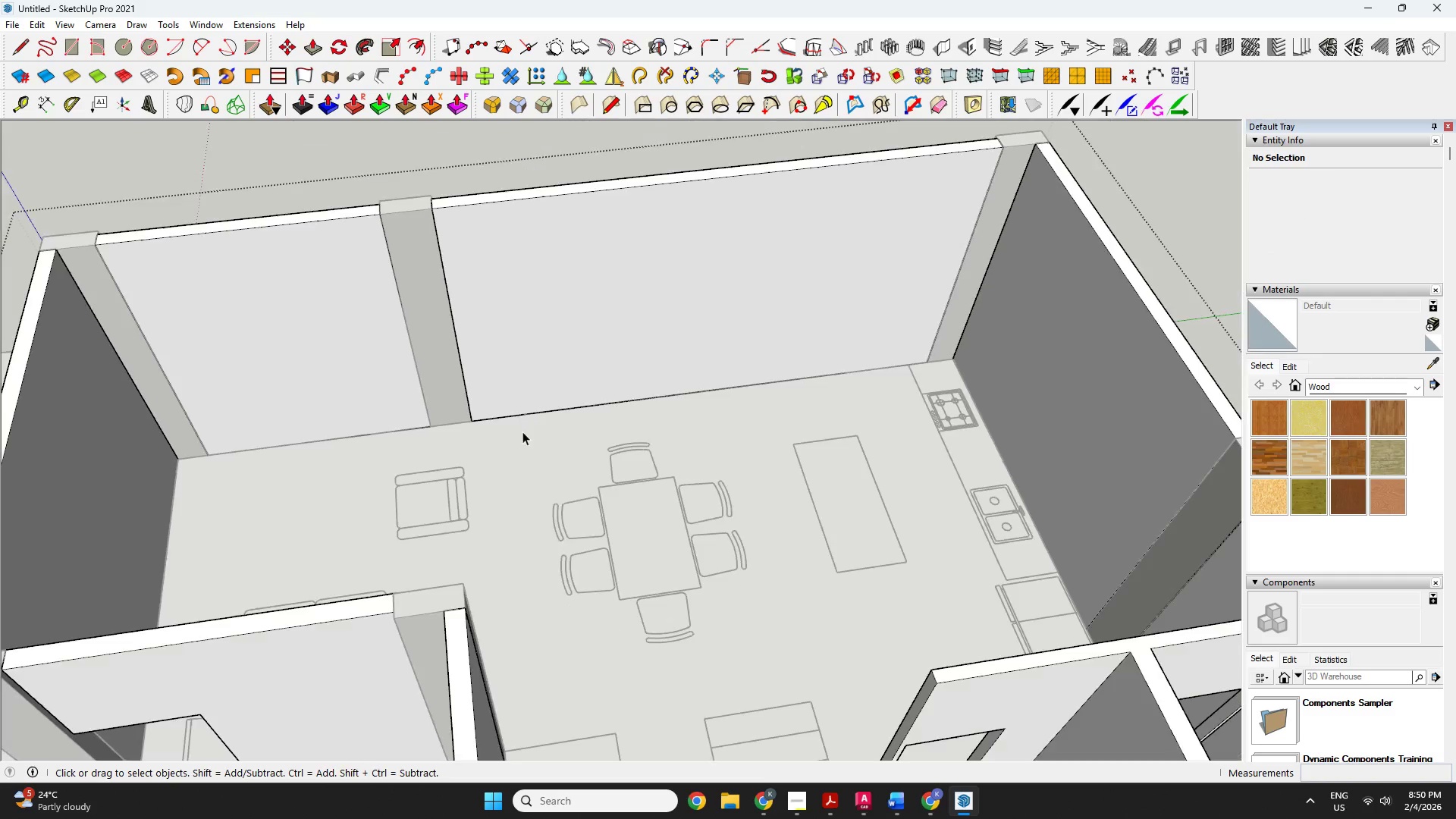 
key(L)
 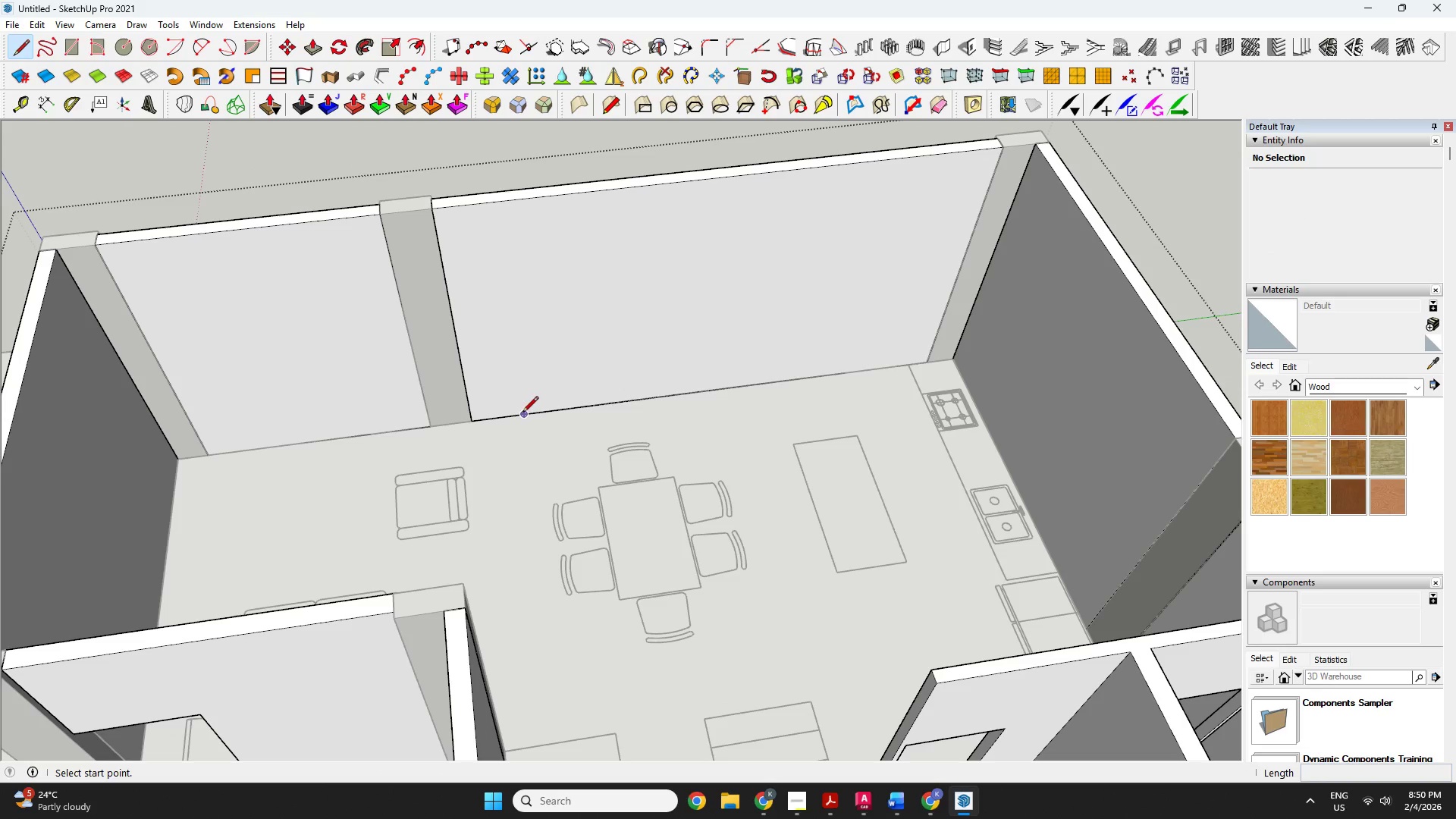 
scroll: coordinate [519, 420], scroll_direction: up, amount: 3.0
 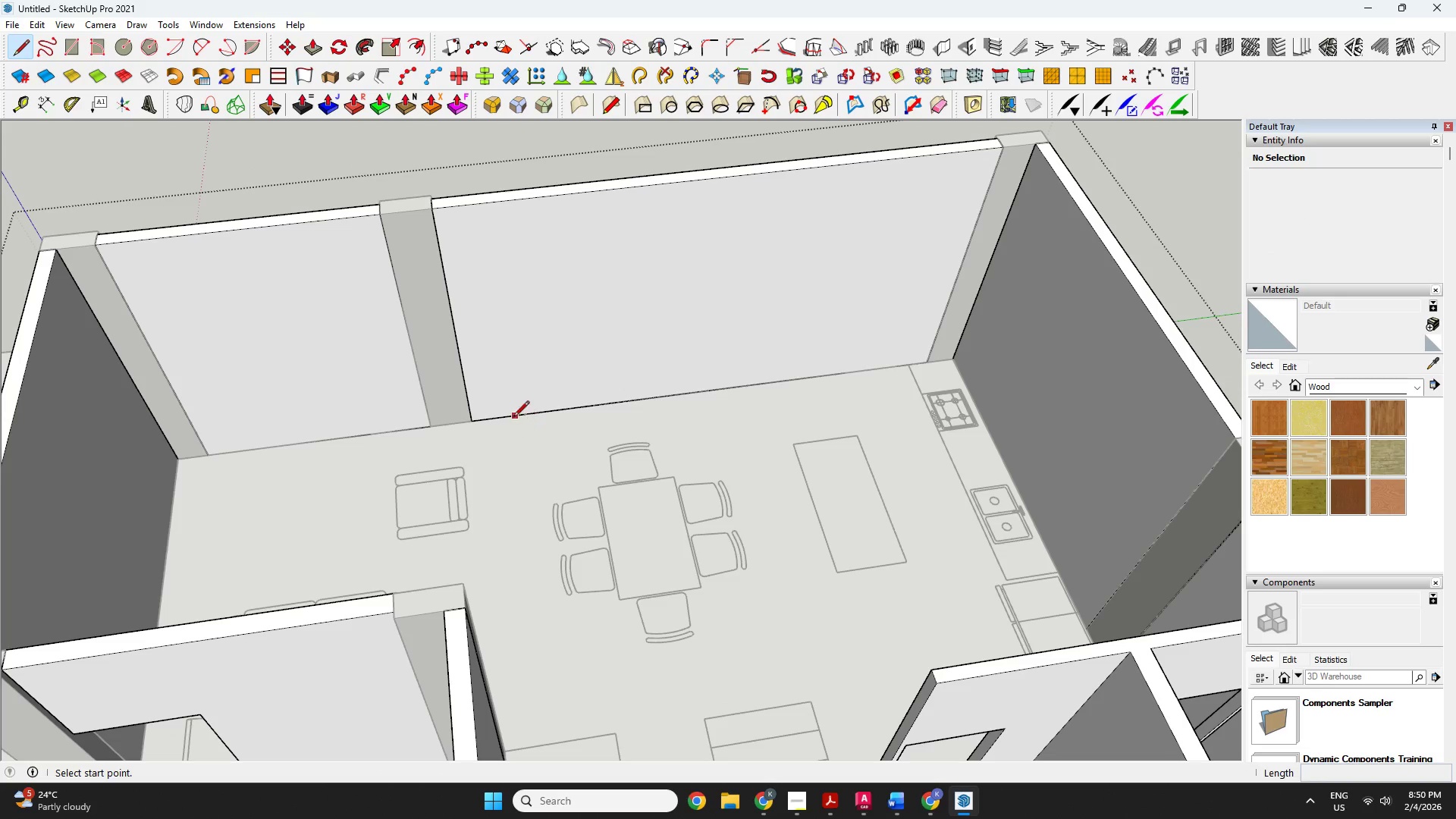 
left_click([522, 413])
 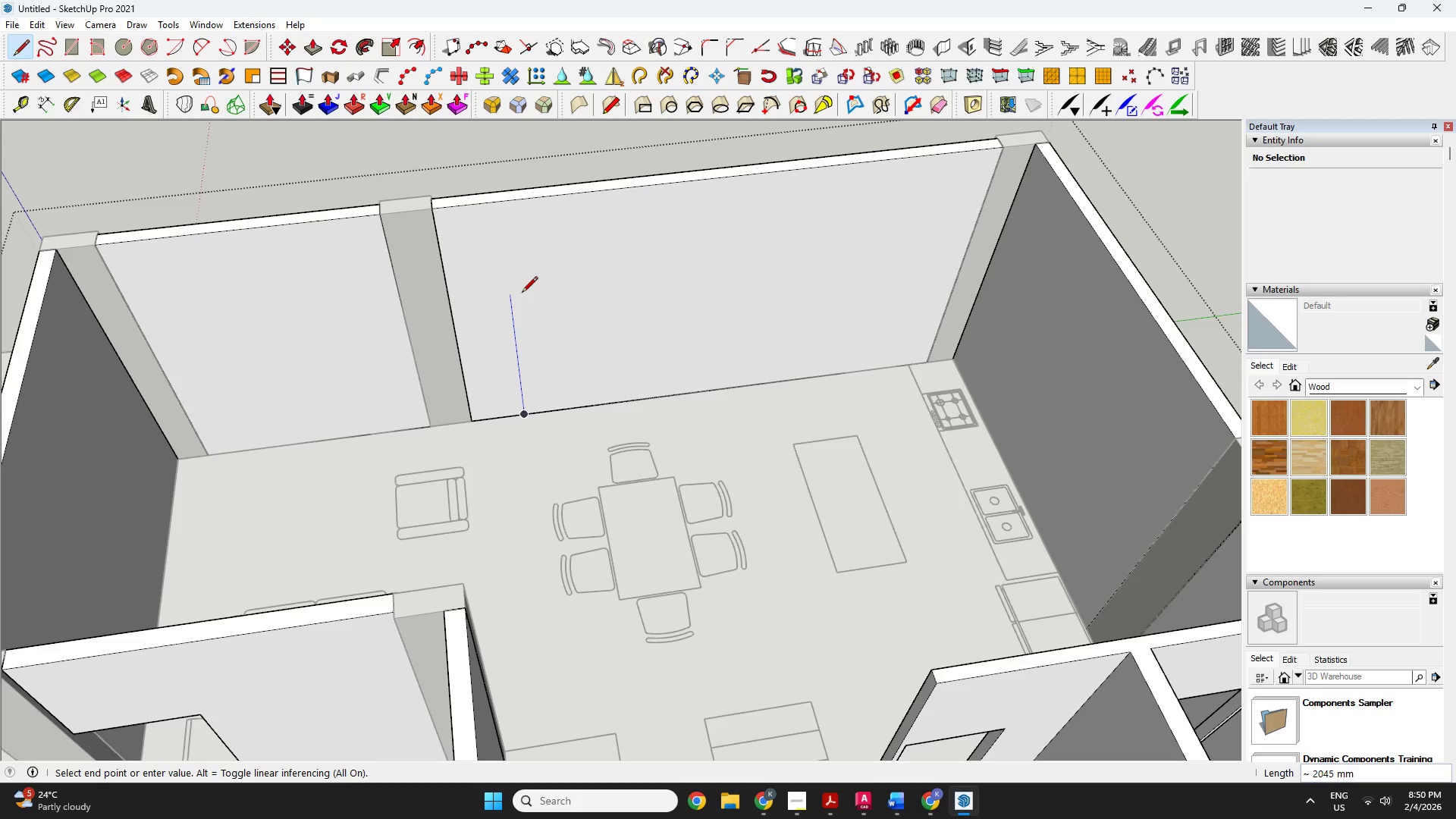 
type(2100)
 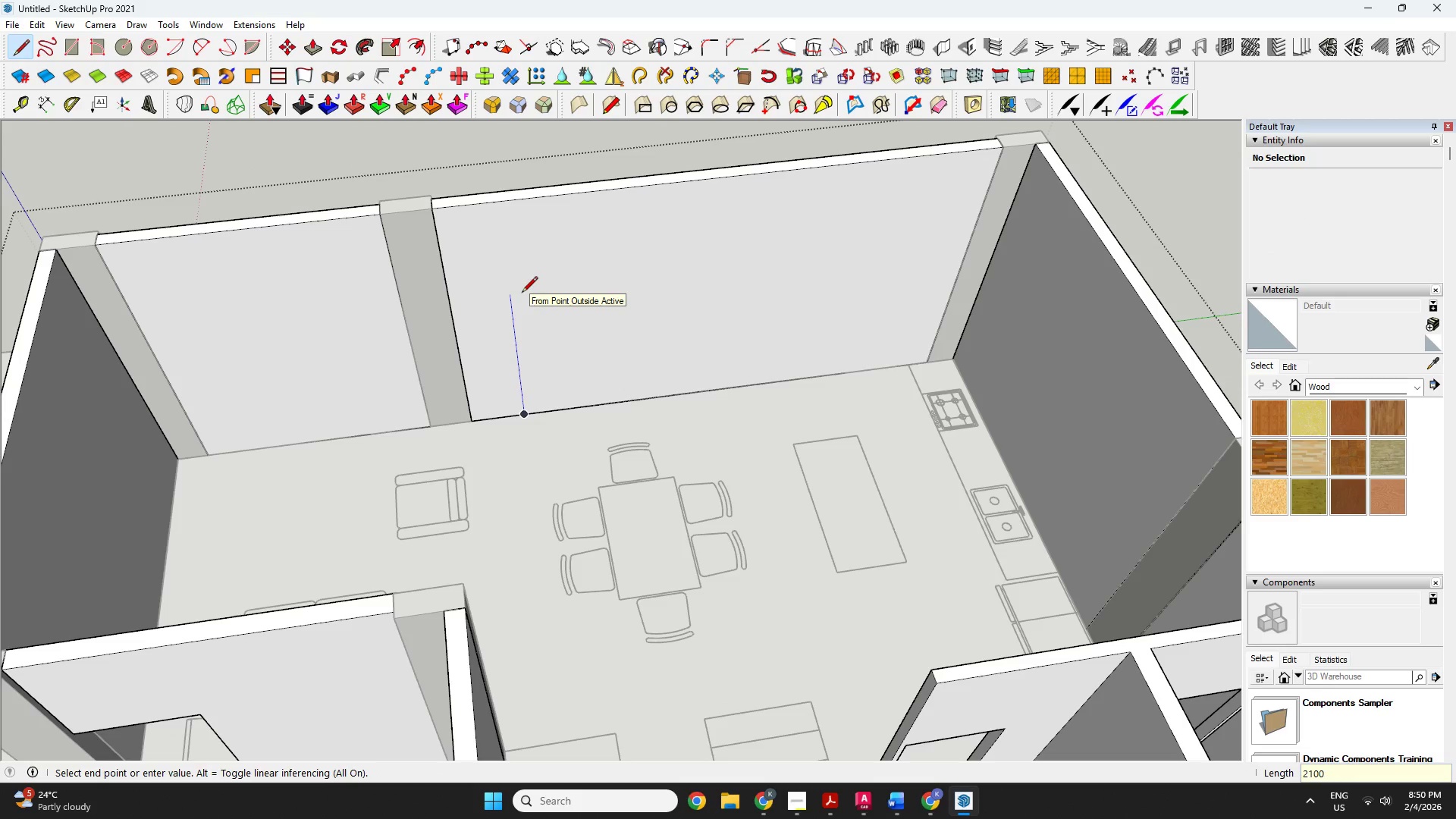 
key(Enter)
 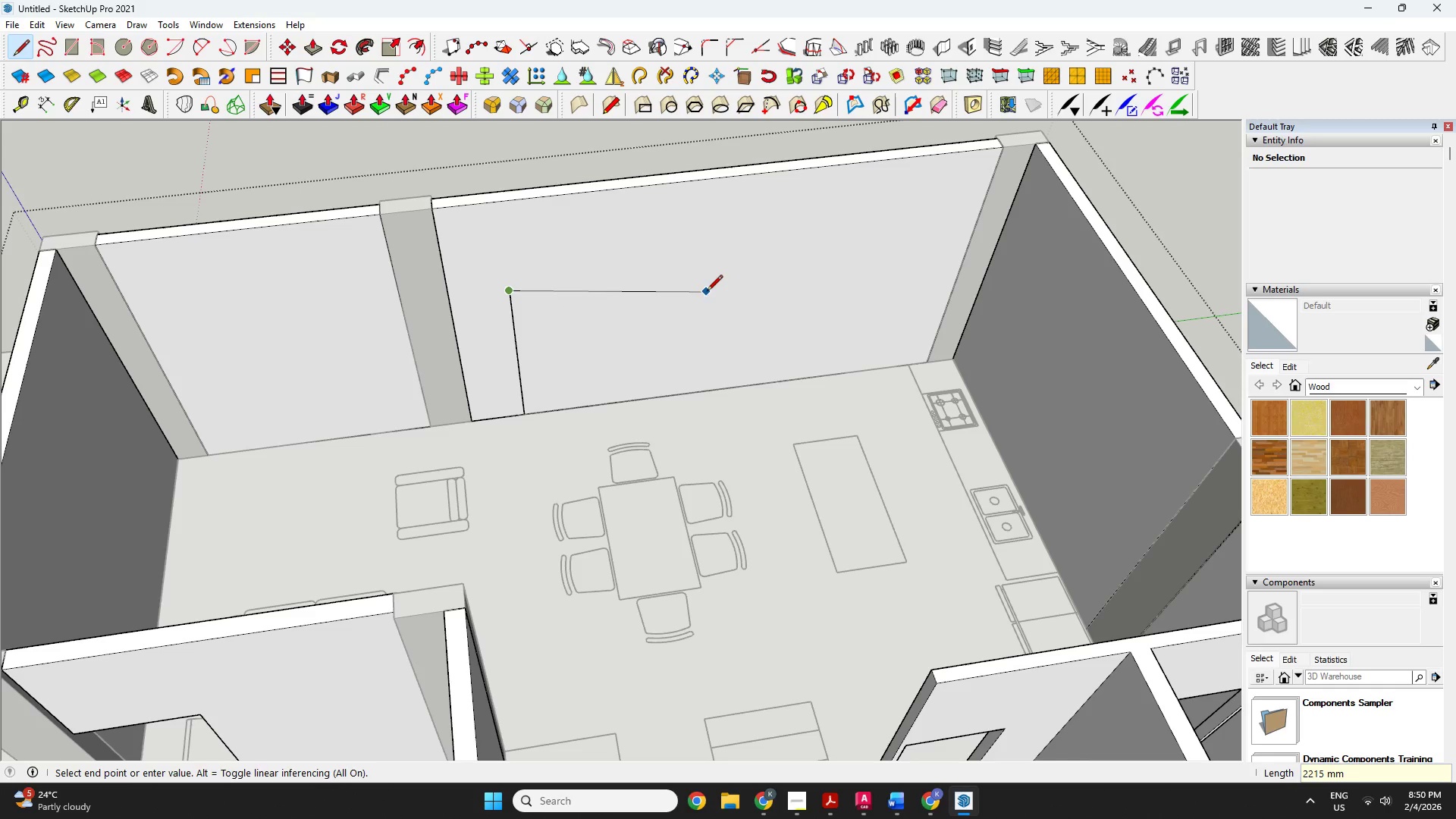 
key(ArrowRight)
 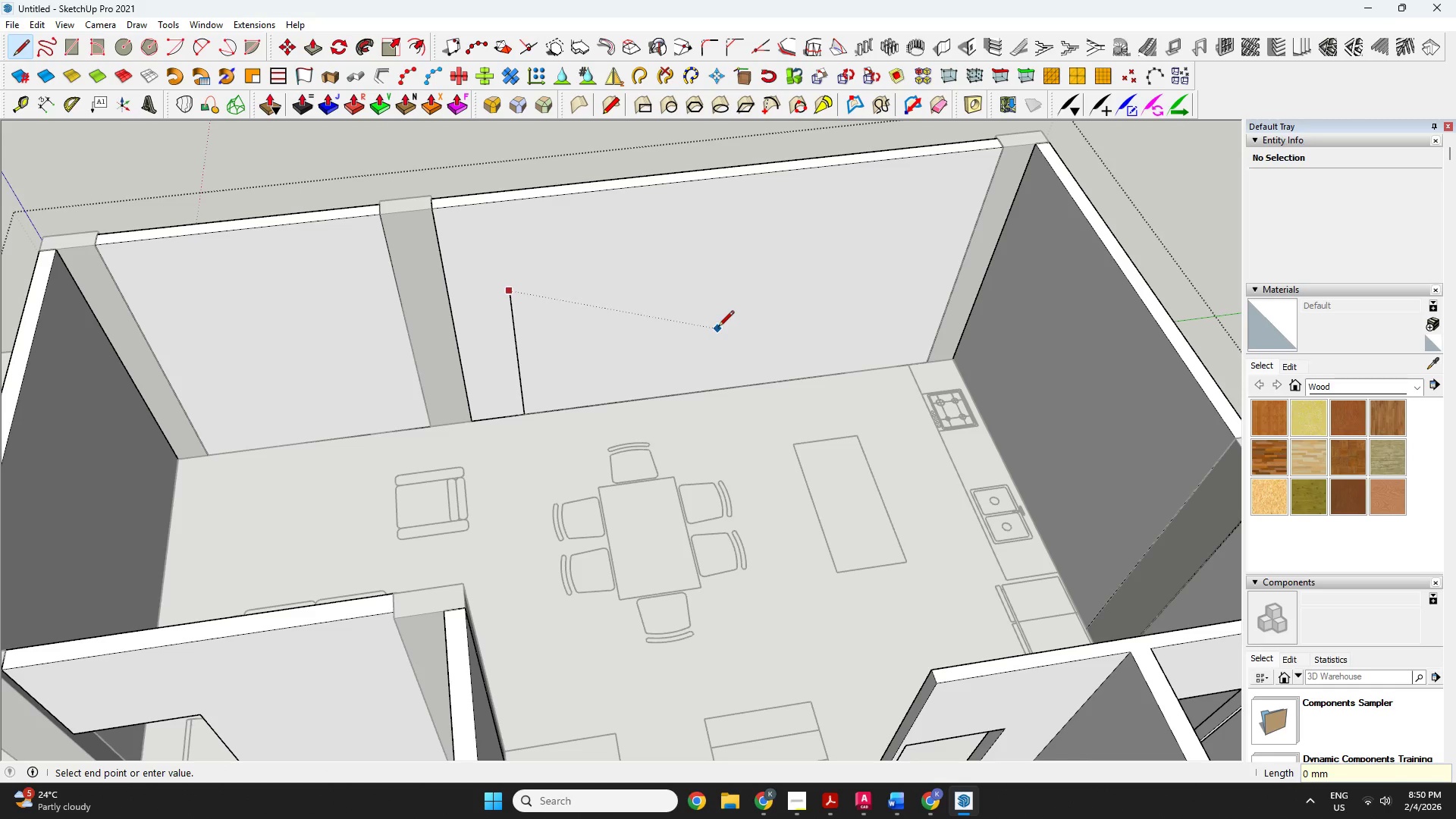 
key(ArrowLeft)
 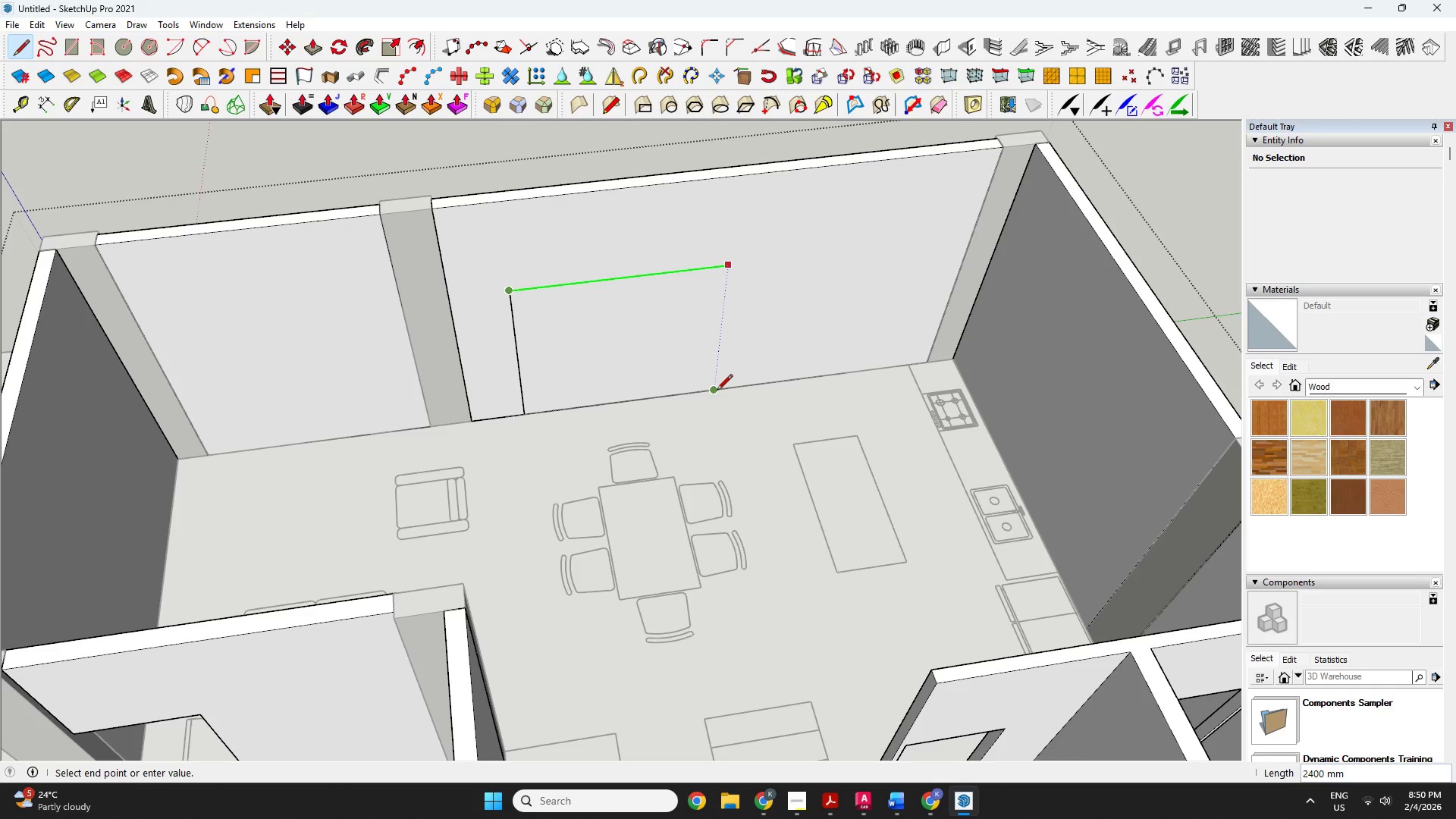 
left_click([713, 391])
 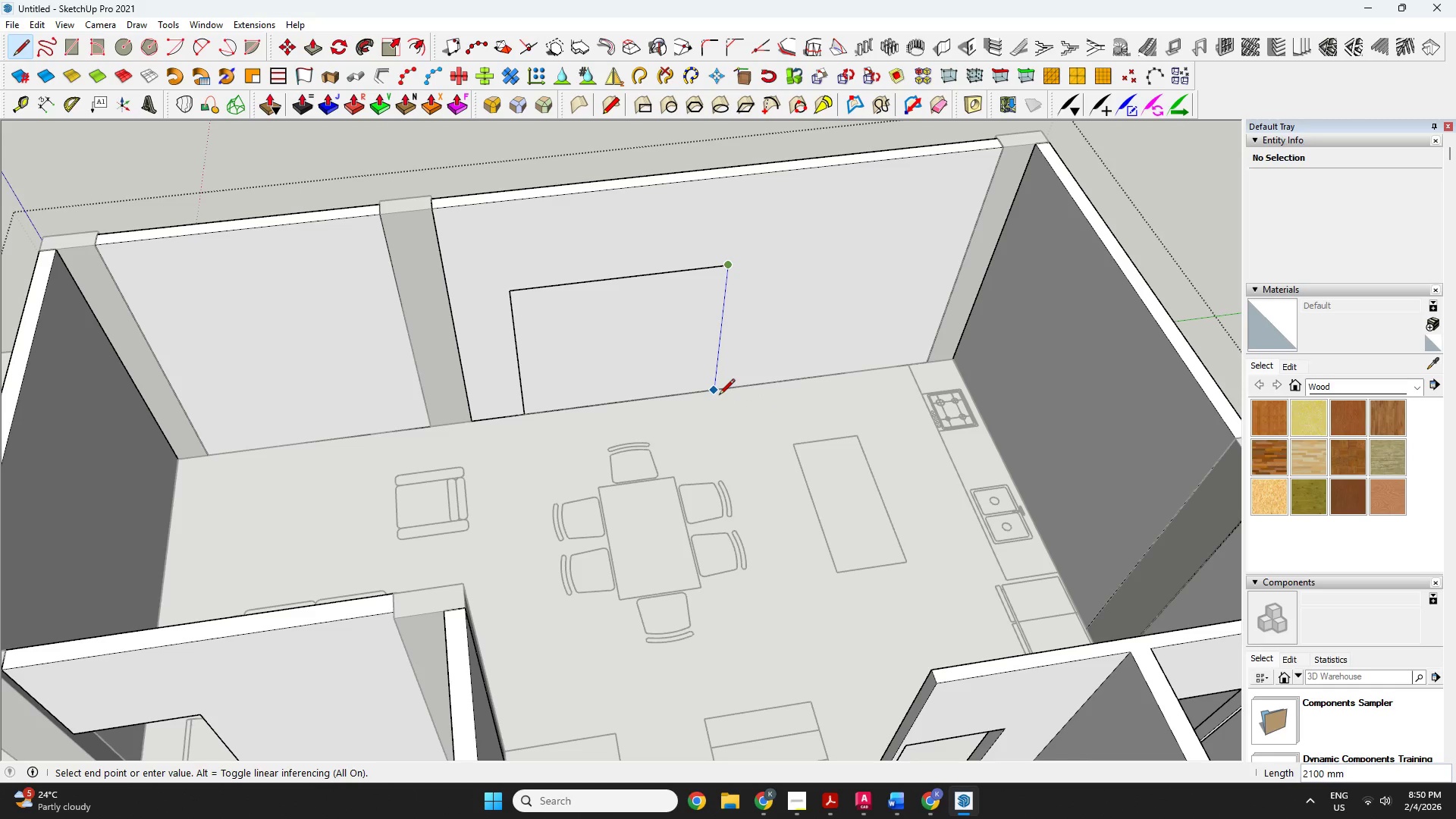 
left_click([720, 396])
 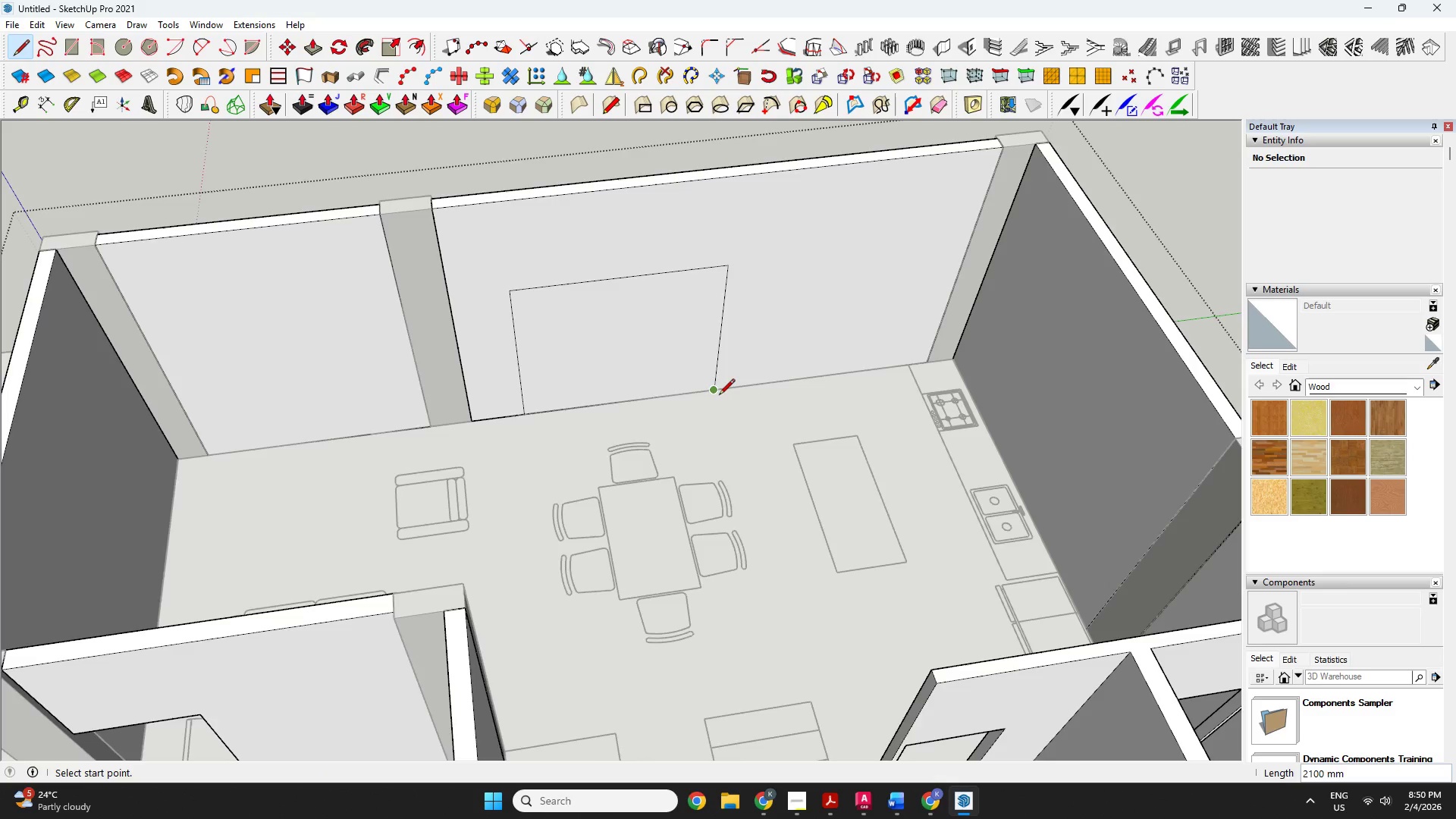 
key(P)
 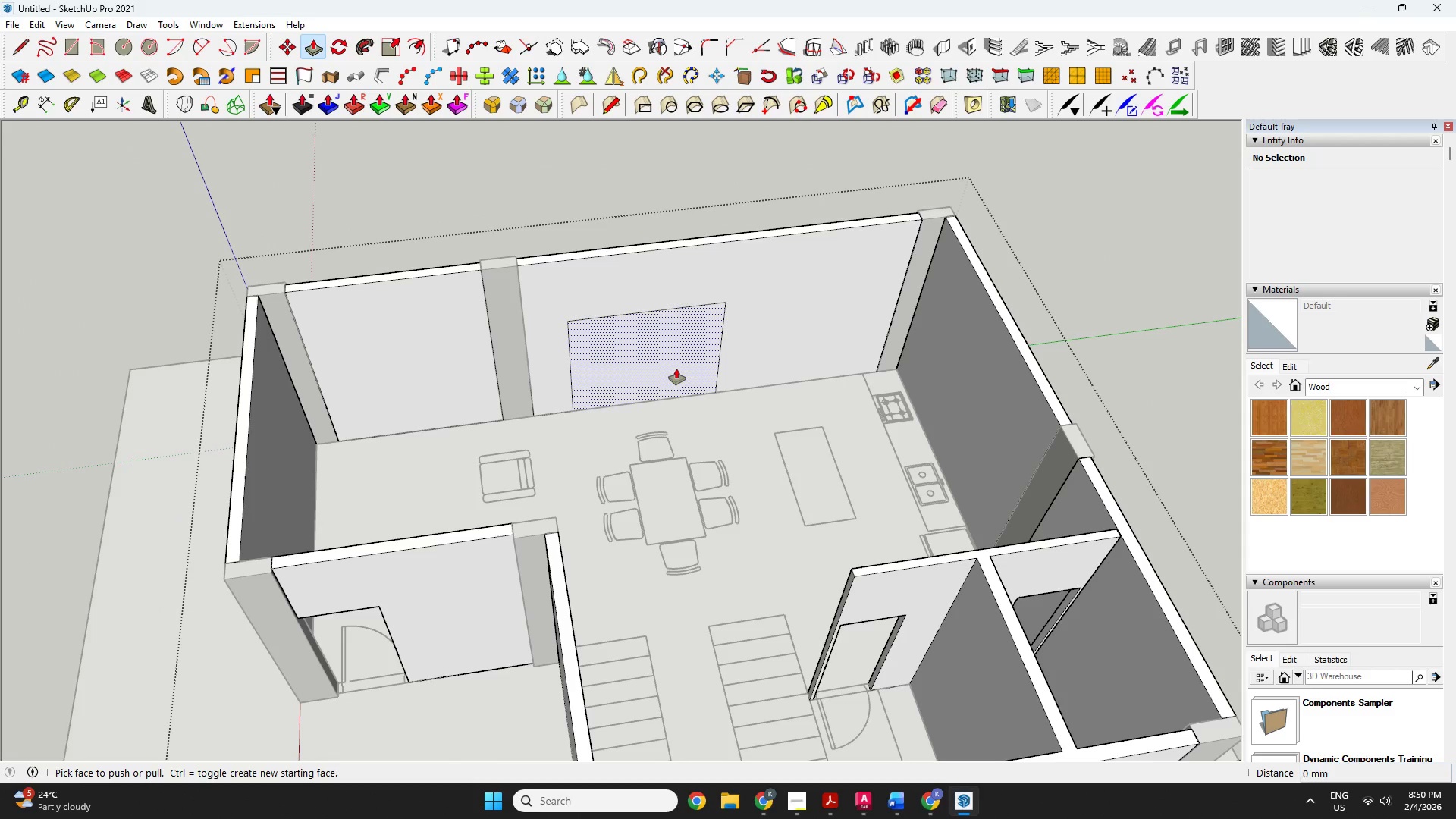 
scroll: coordinate [720, 402], scroll_direction: down, amount: 3.0
 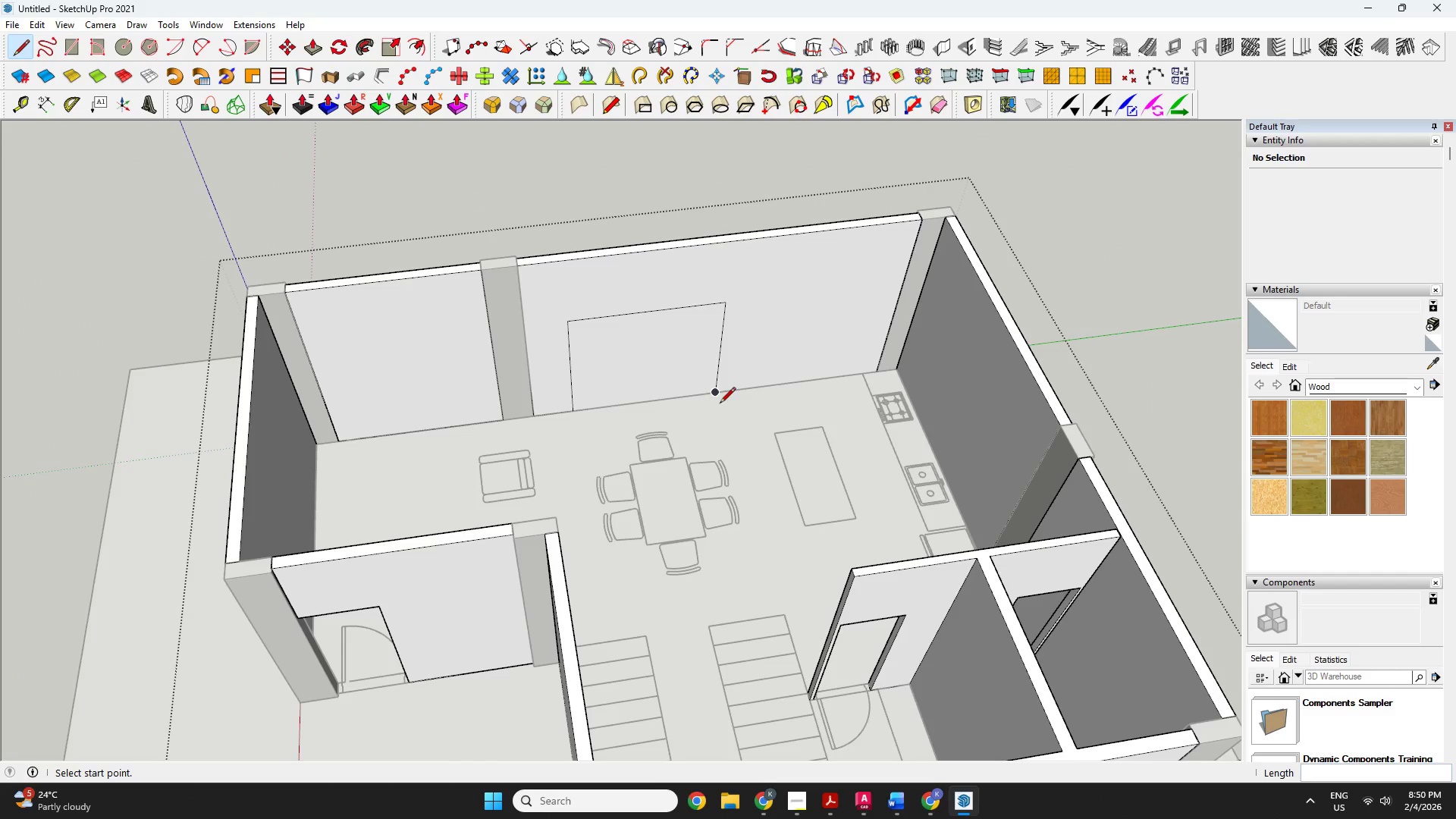 
left_click([676, 369])
 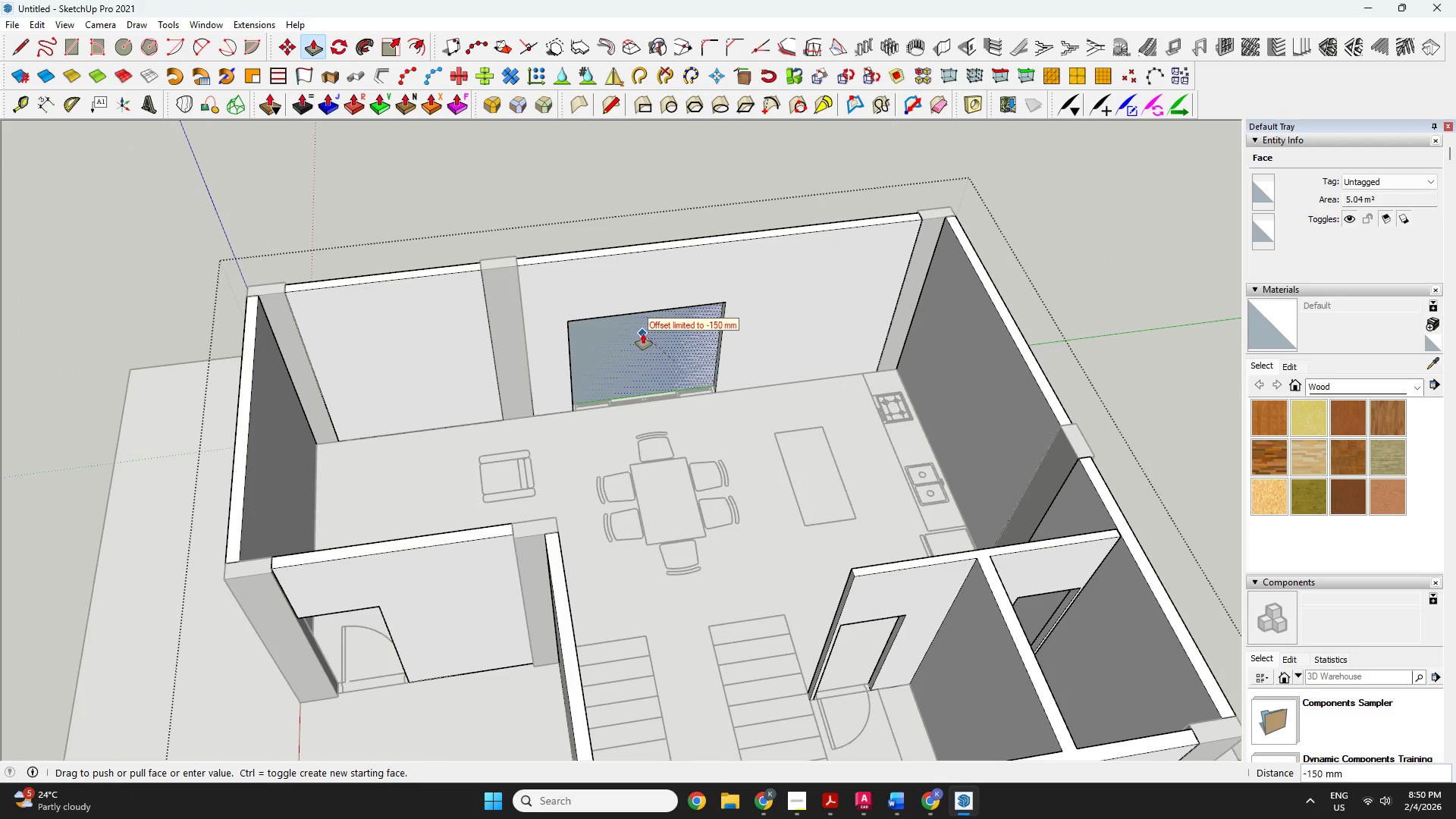 
left_click([643, 334])
 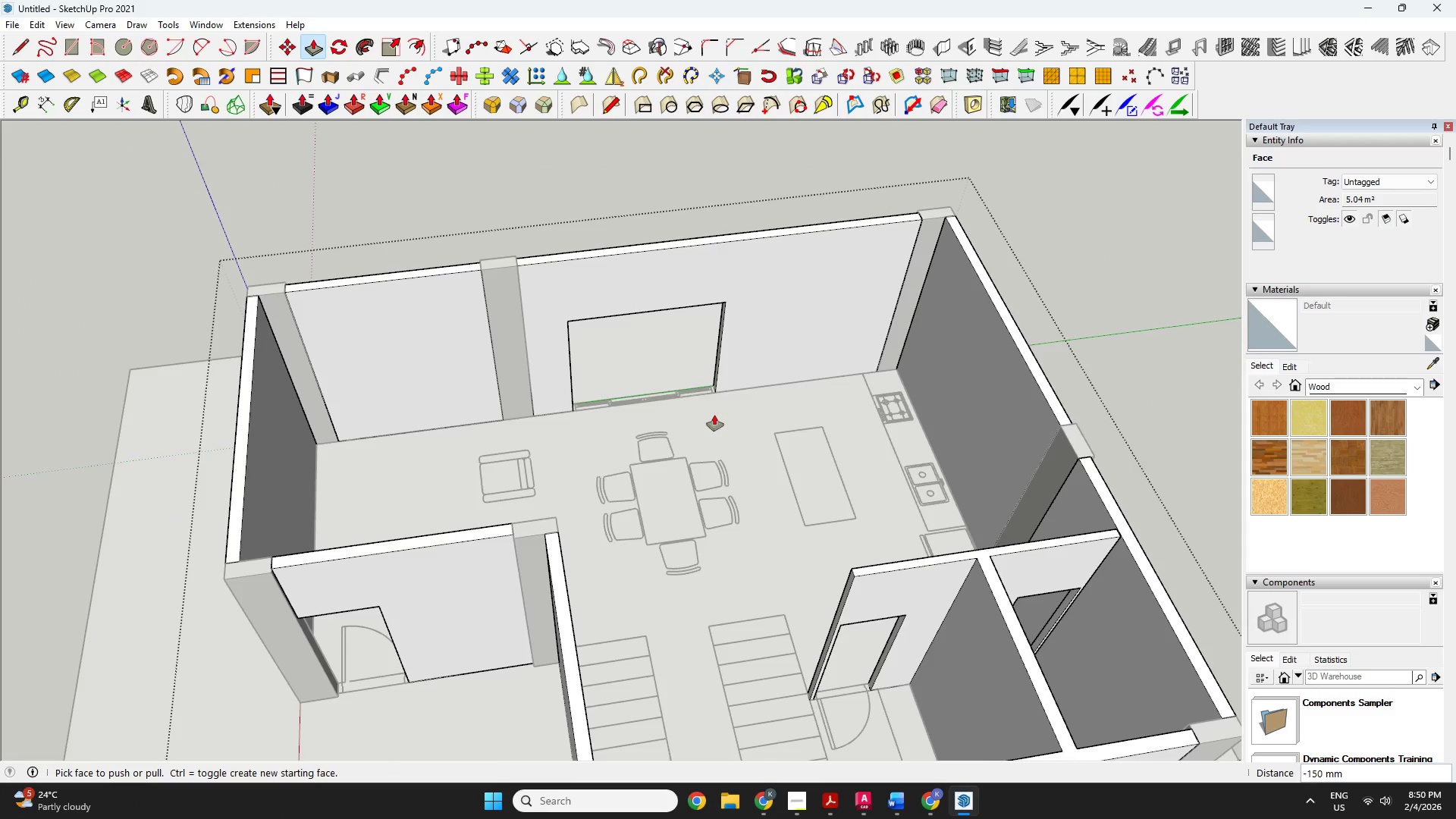 
key(Space)
 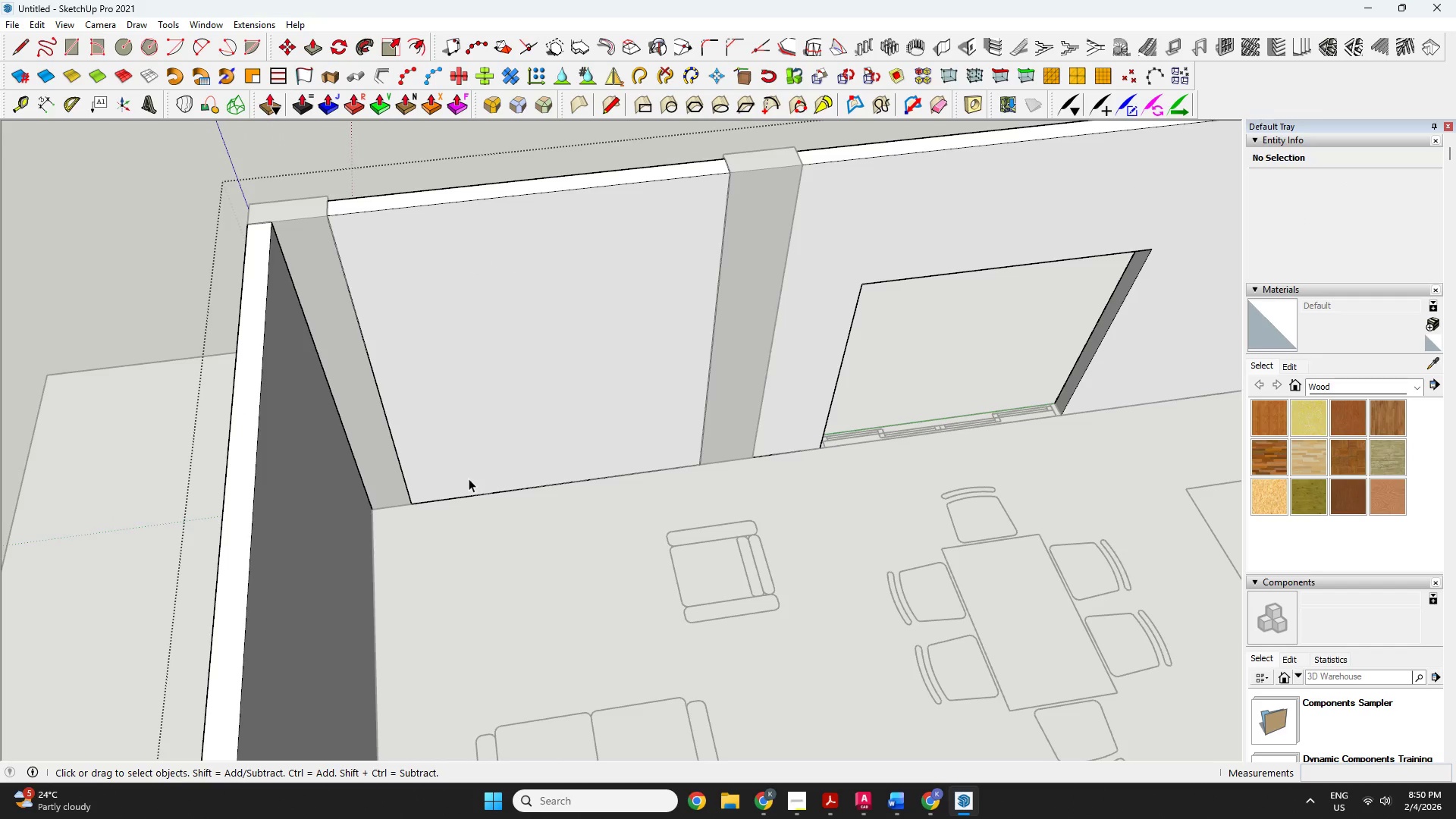 
scroll: coordinate [469, 468], scroll_direction: up, amount: 6.0
 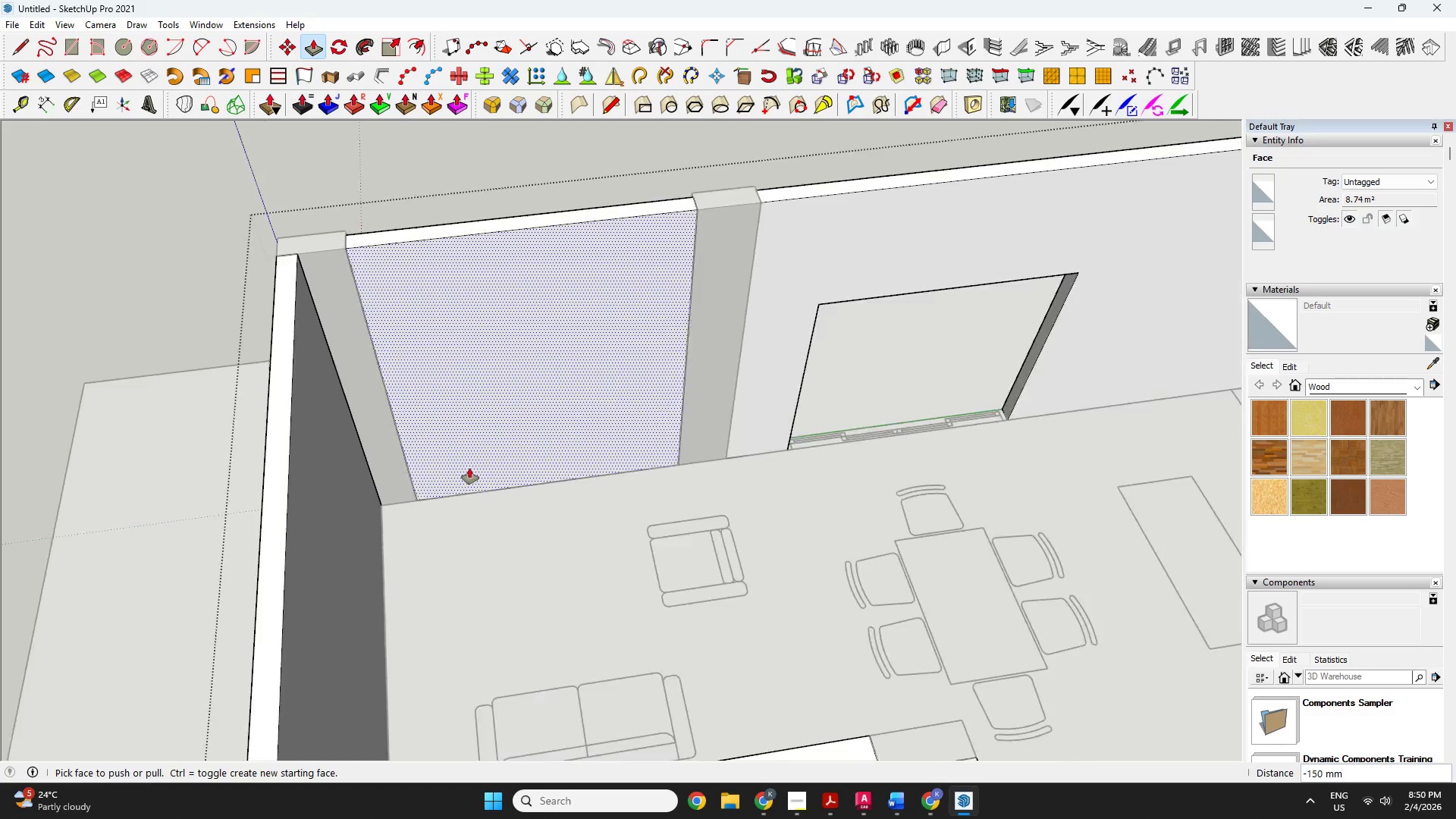 
key(L)
 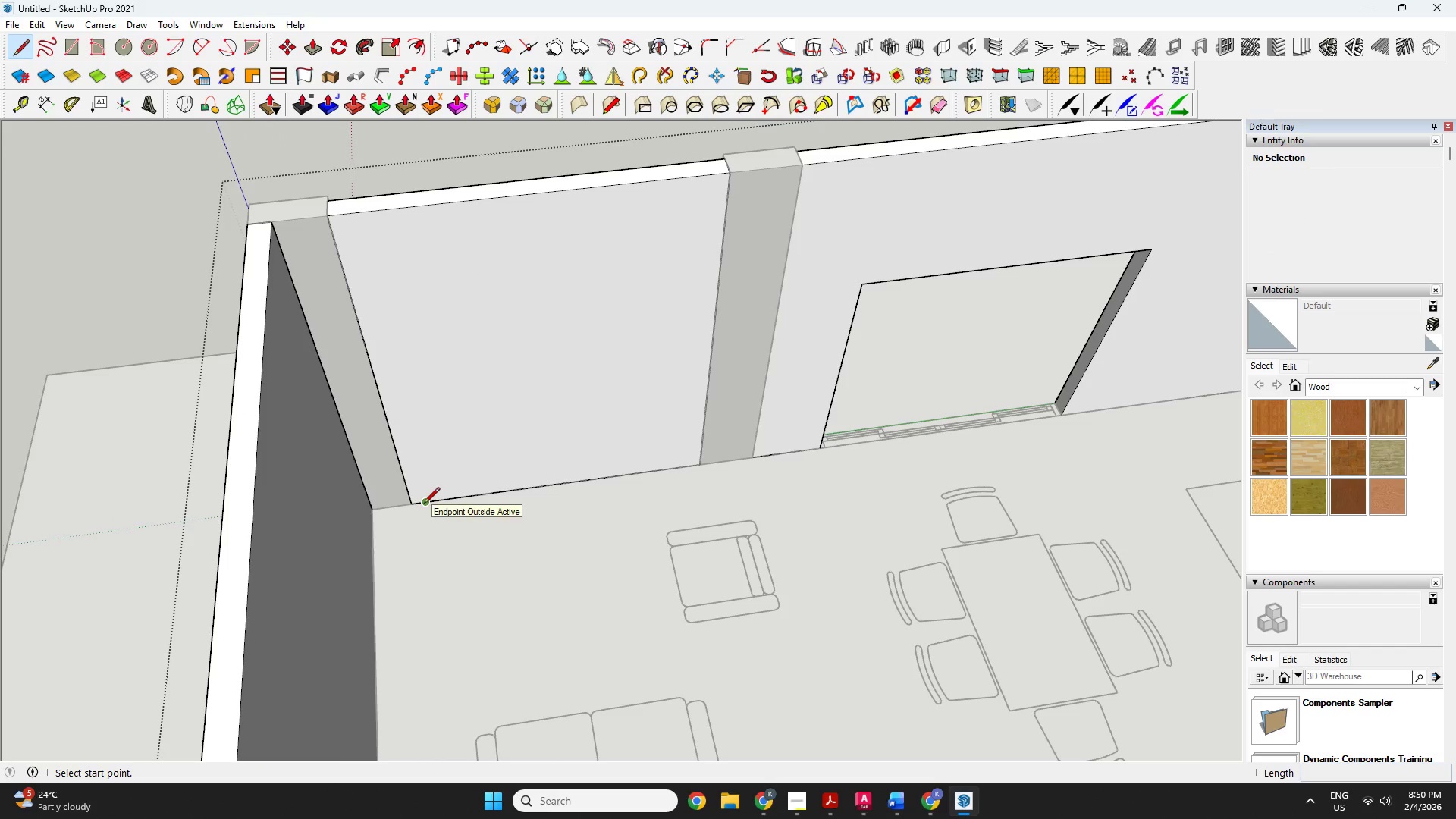 
left_click([424, 504])
 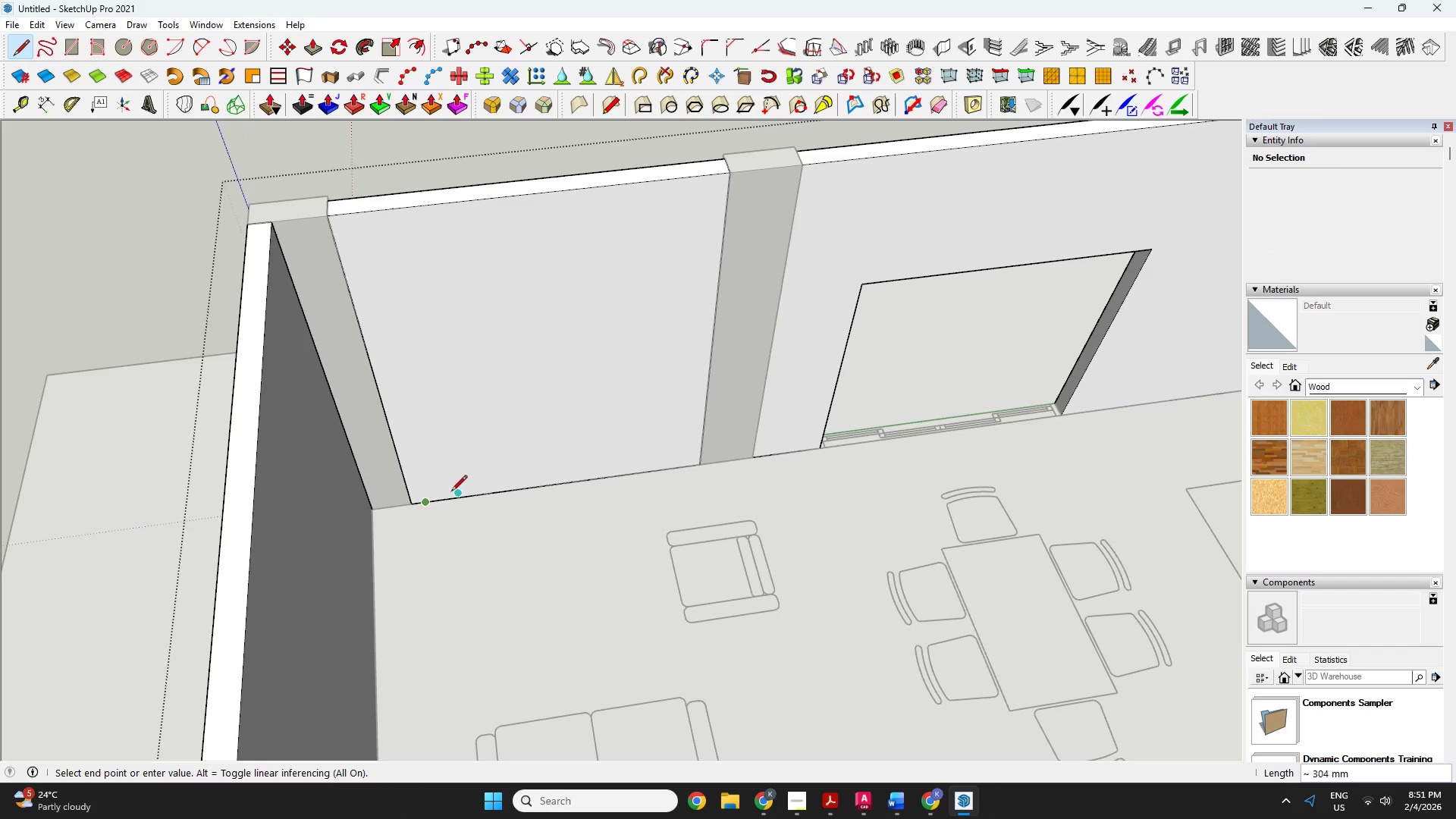 
wait(7.67)
 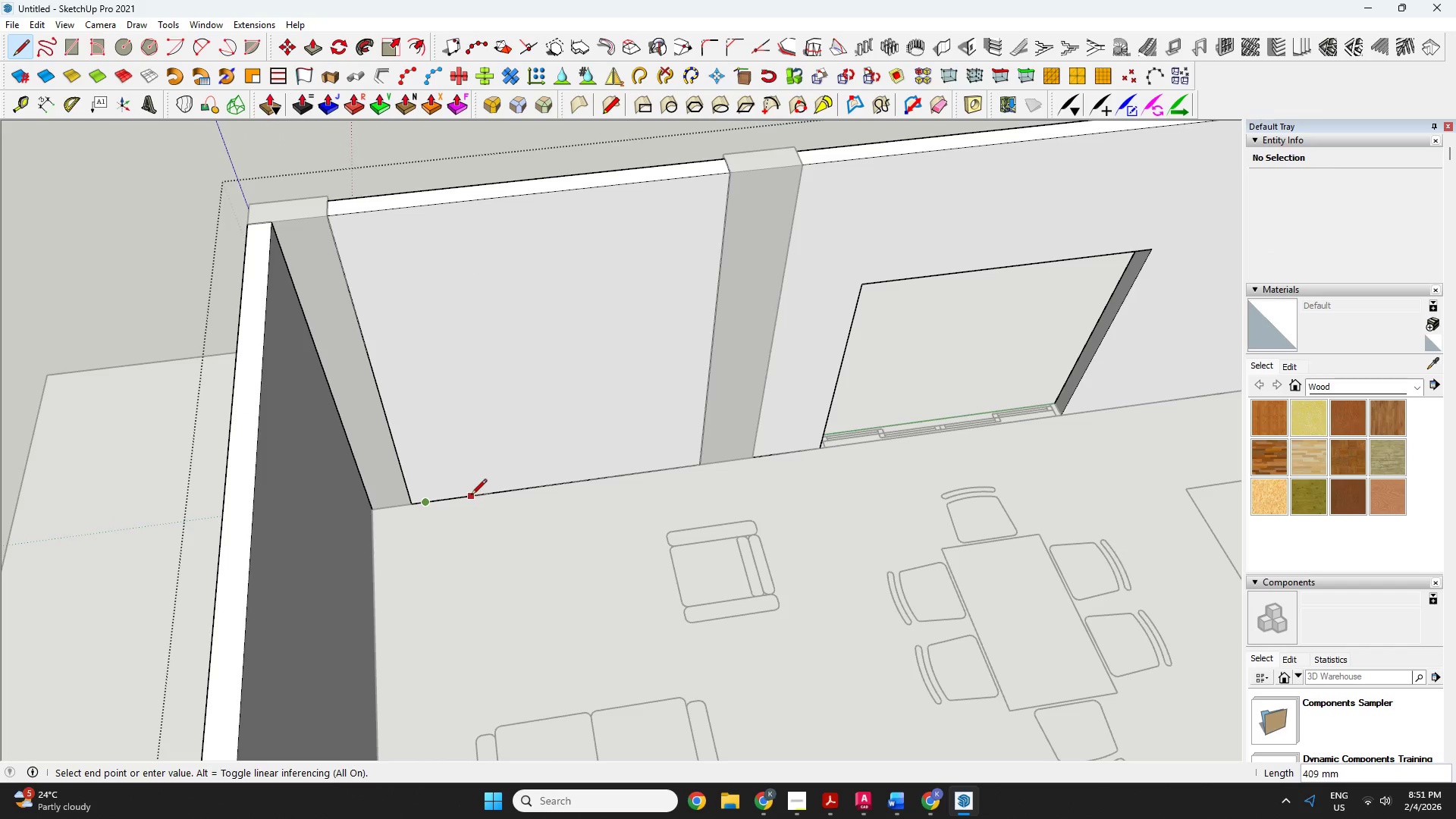 
key(Escape)
 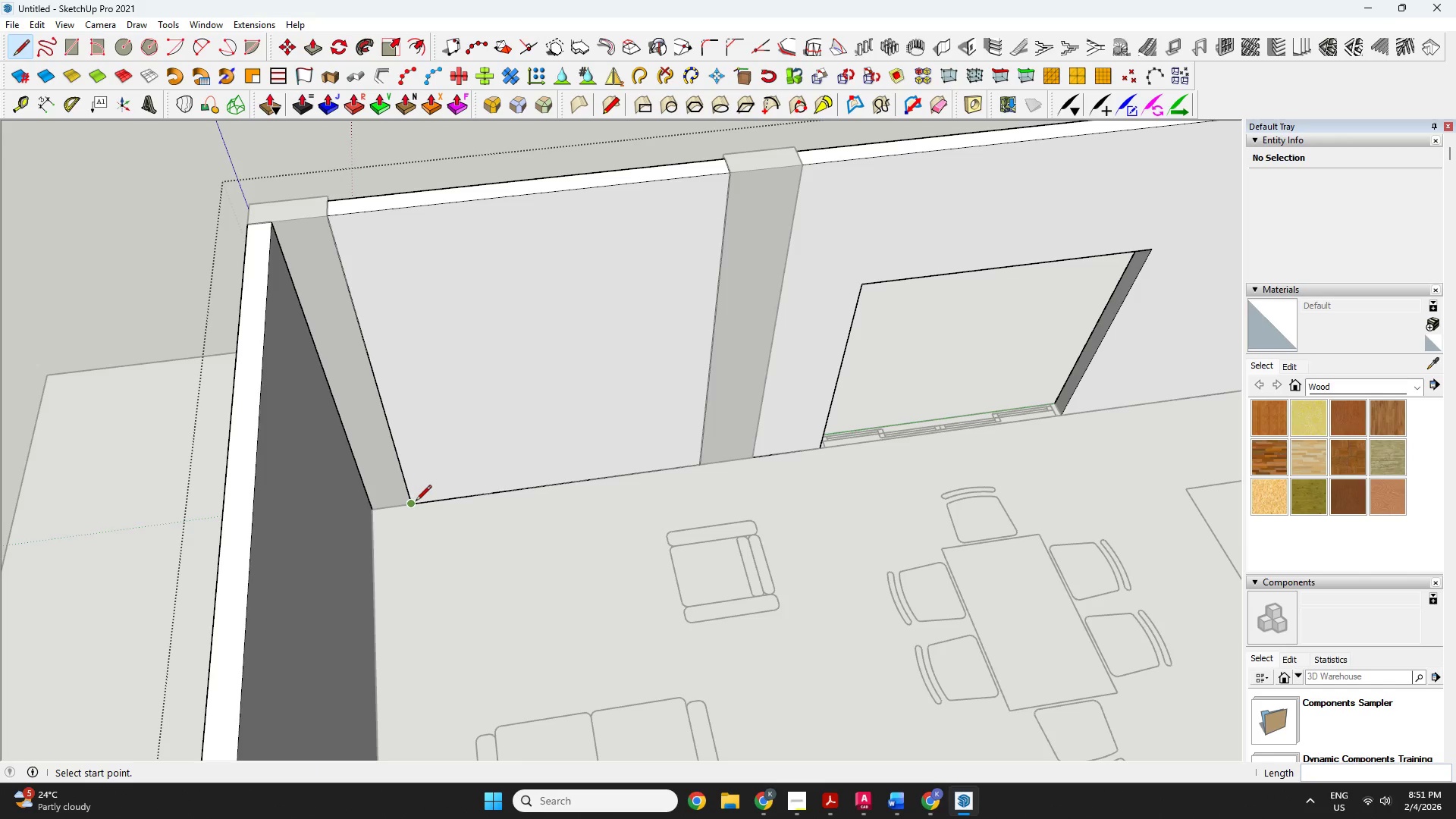 
scroll: coordinate [419, 502], scroll_direction: up, amount: 3.0
 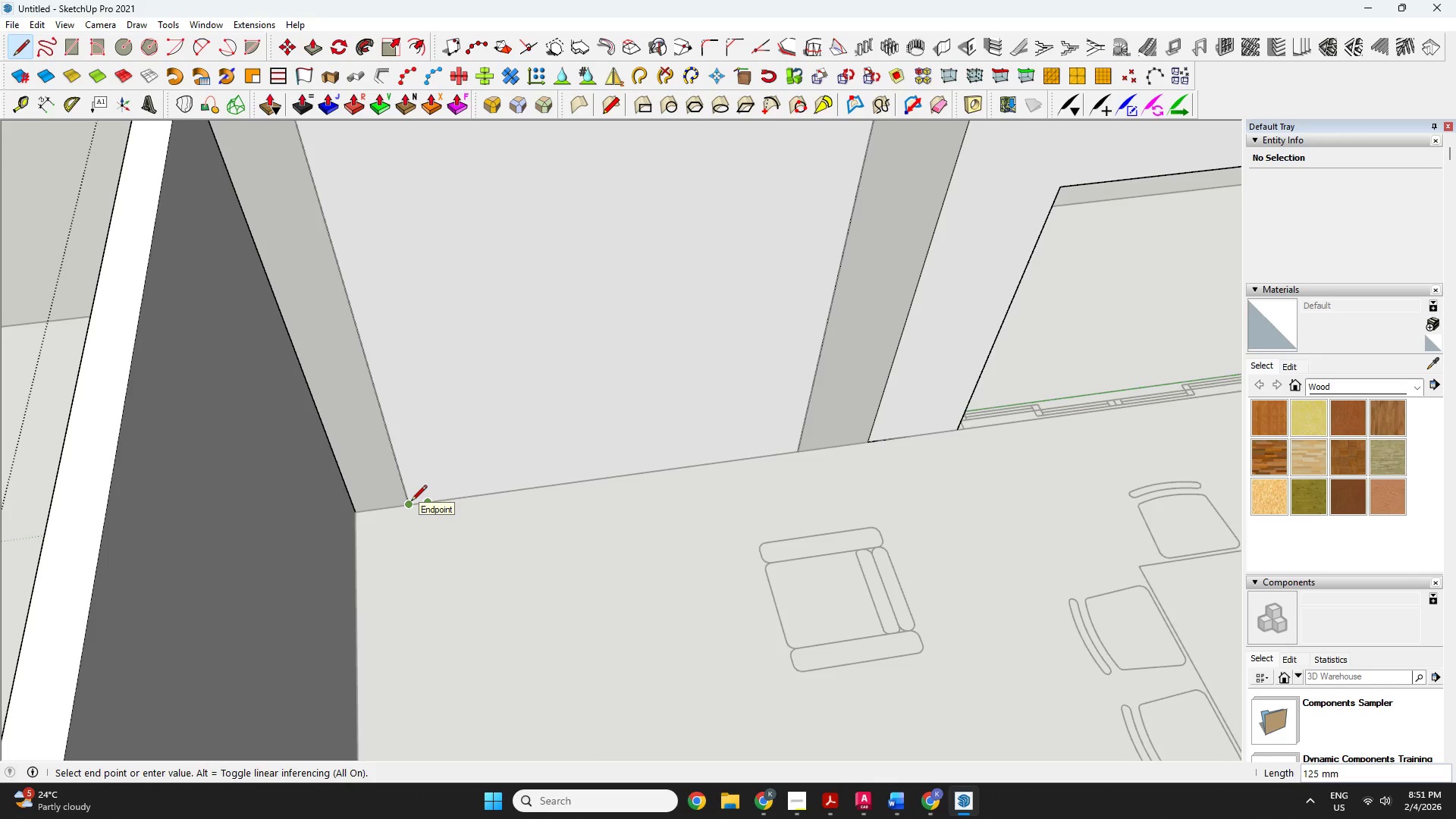 
scroll: coordinate [411, 502], scroll_direction: down, amount: 5.0
 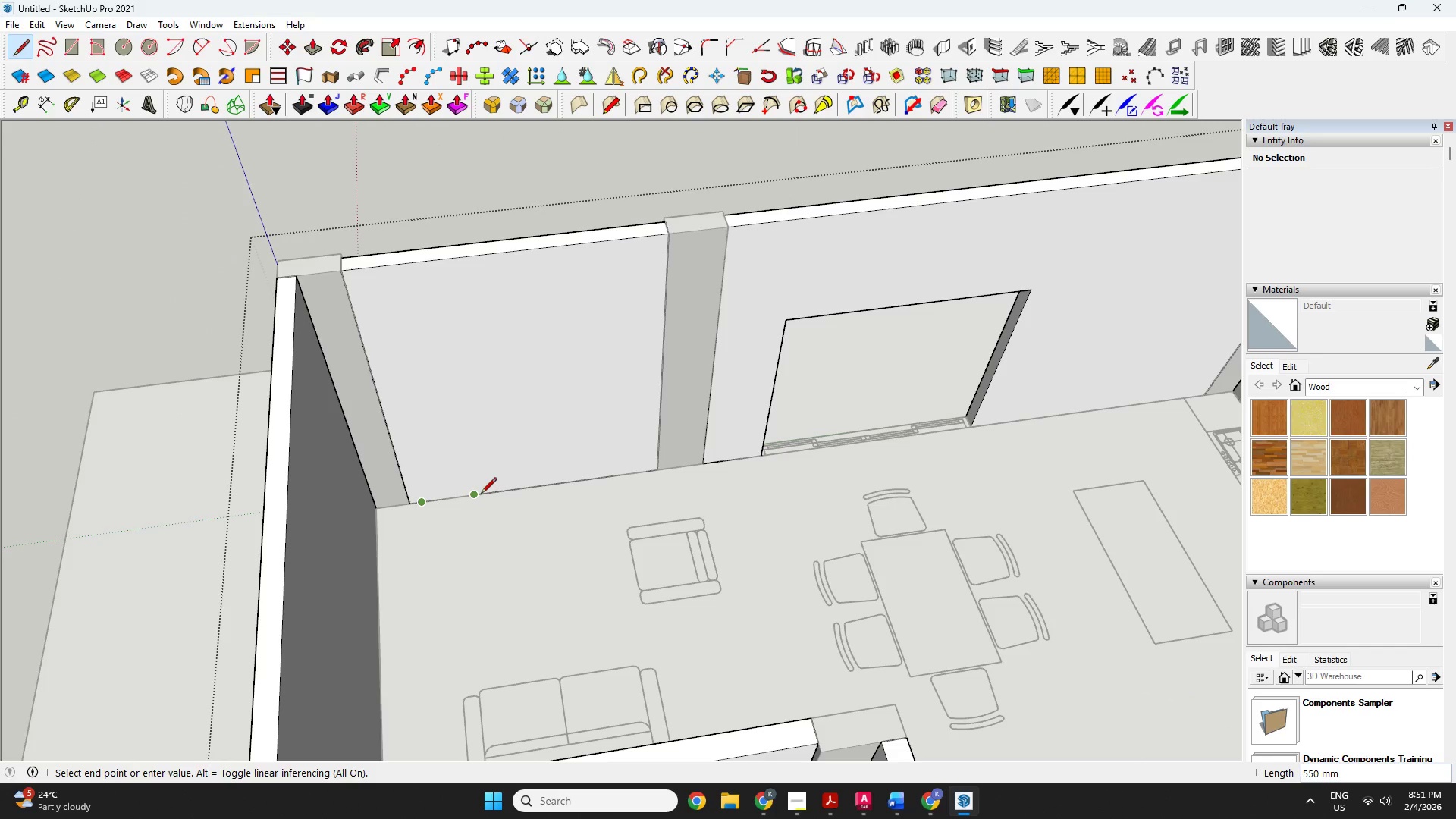 
left_click([479, 494])
 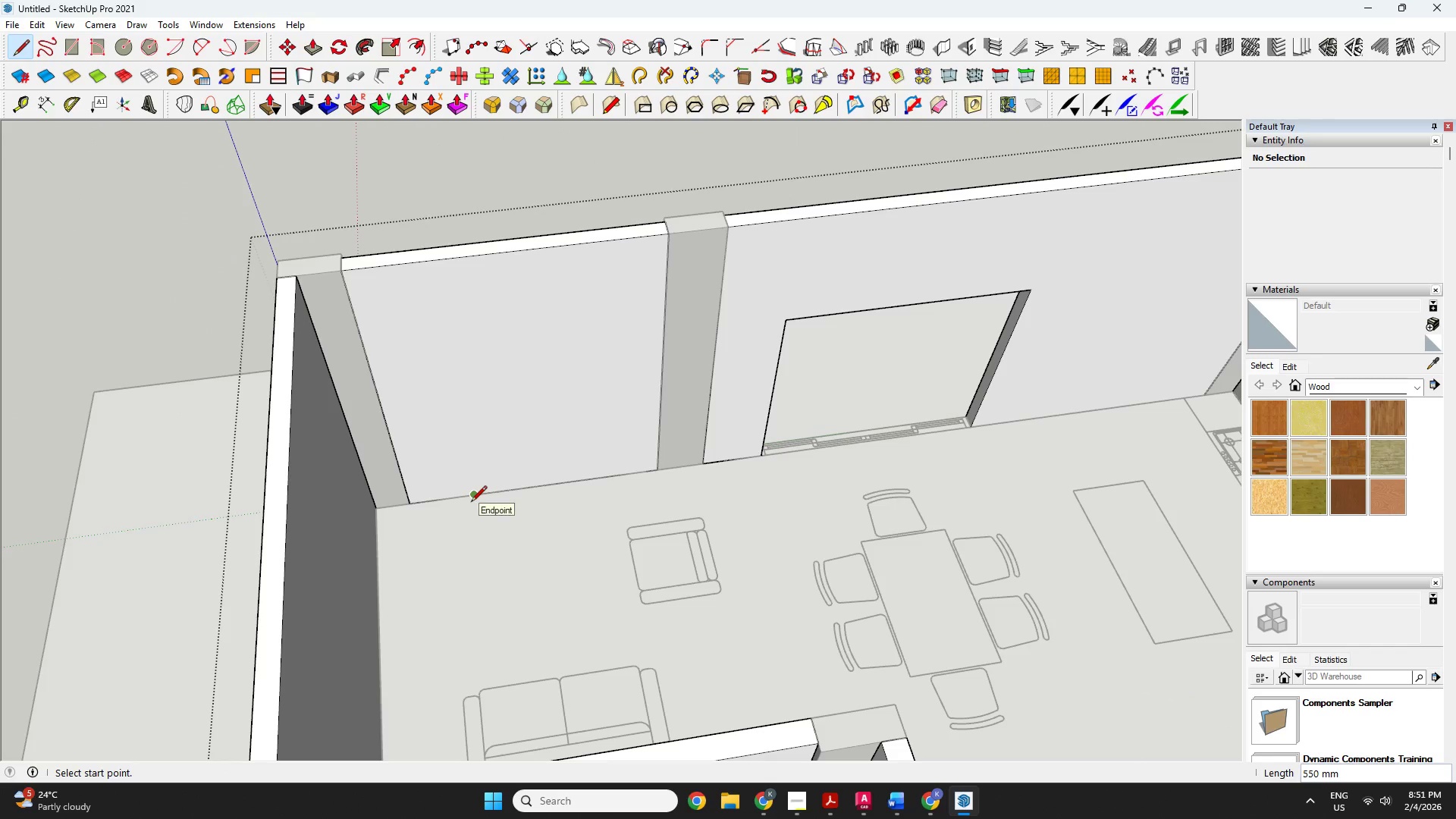 
left_click([471, 503])
 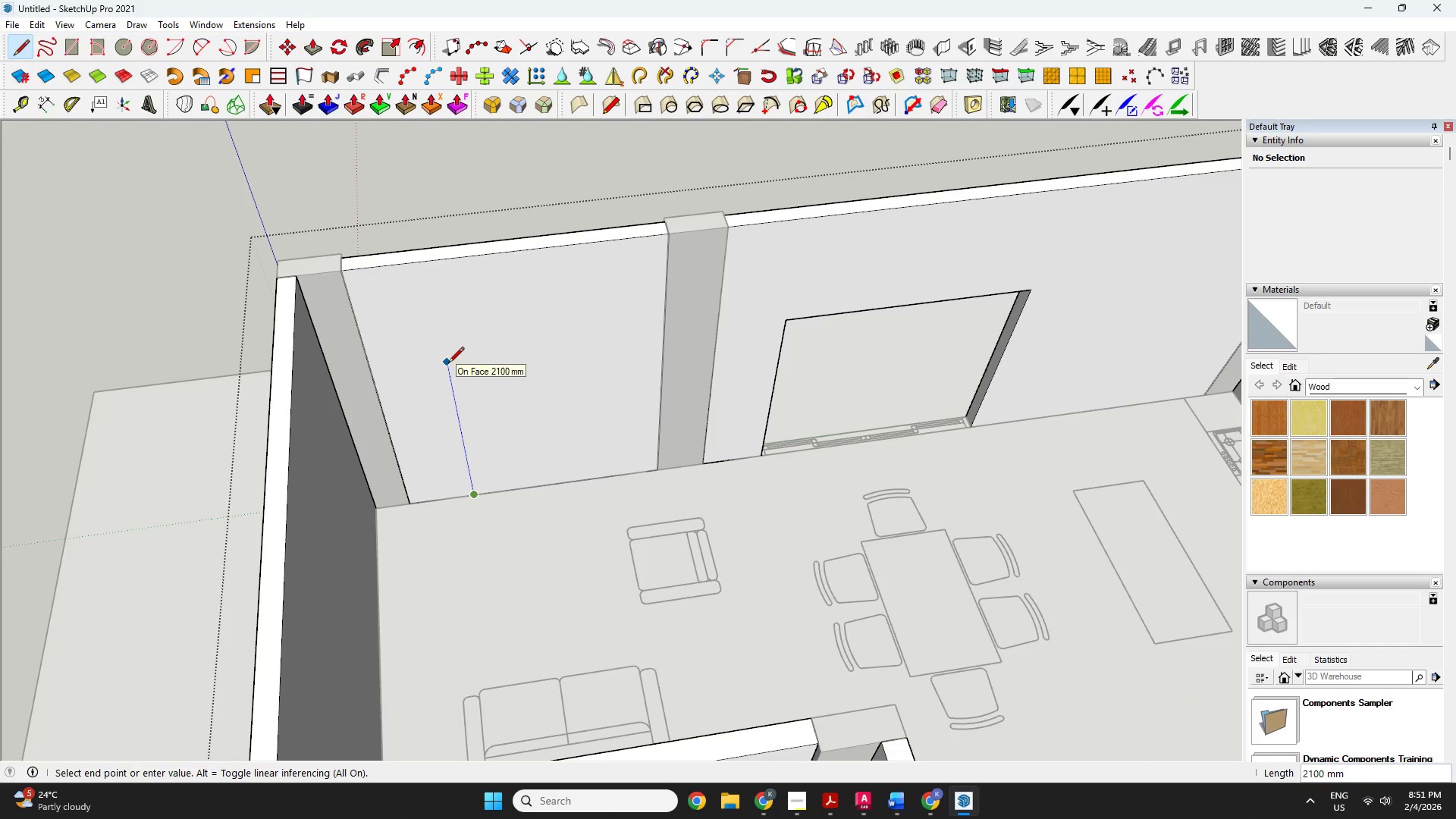 
wait(6.36)
 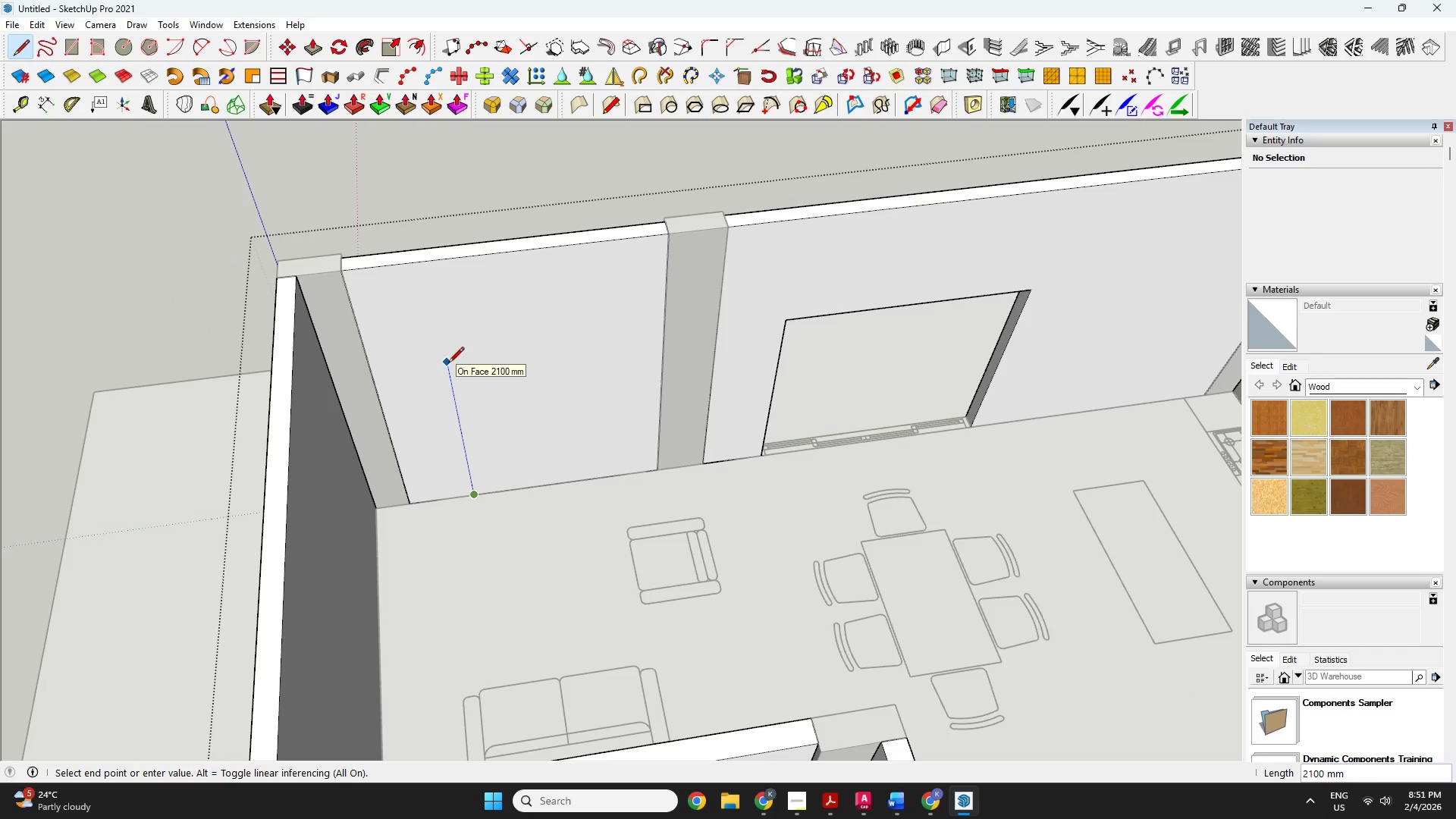 
type(1200)
 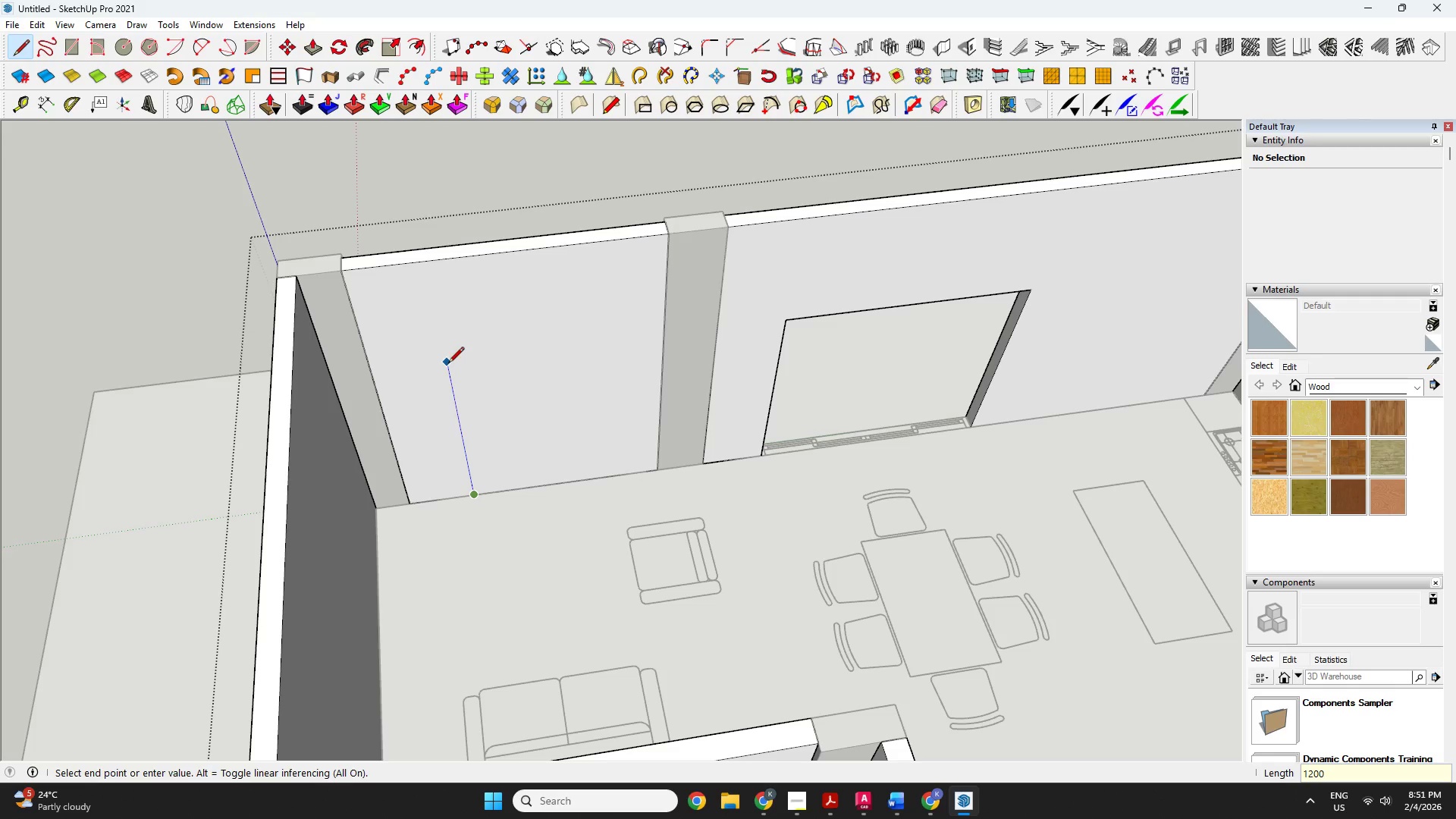 
key(Enter)
 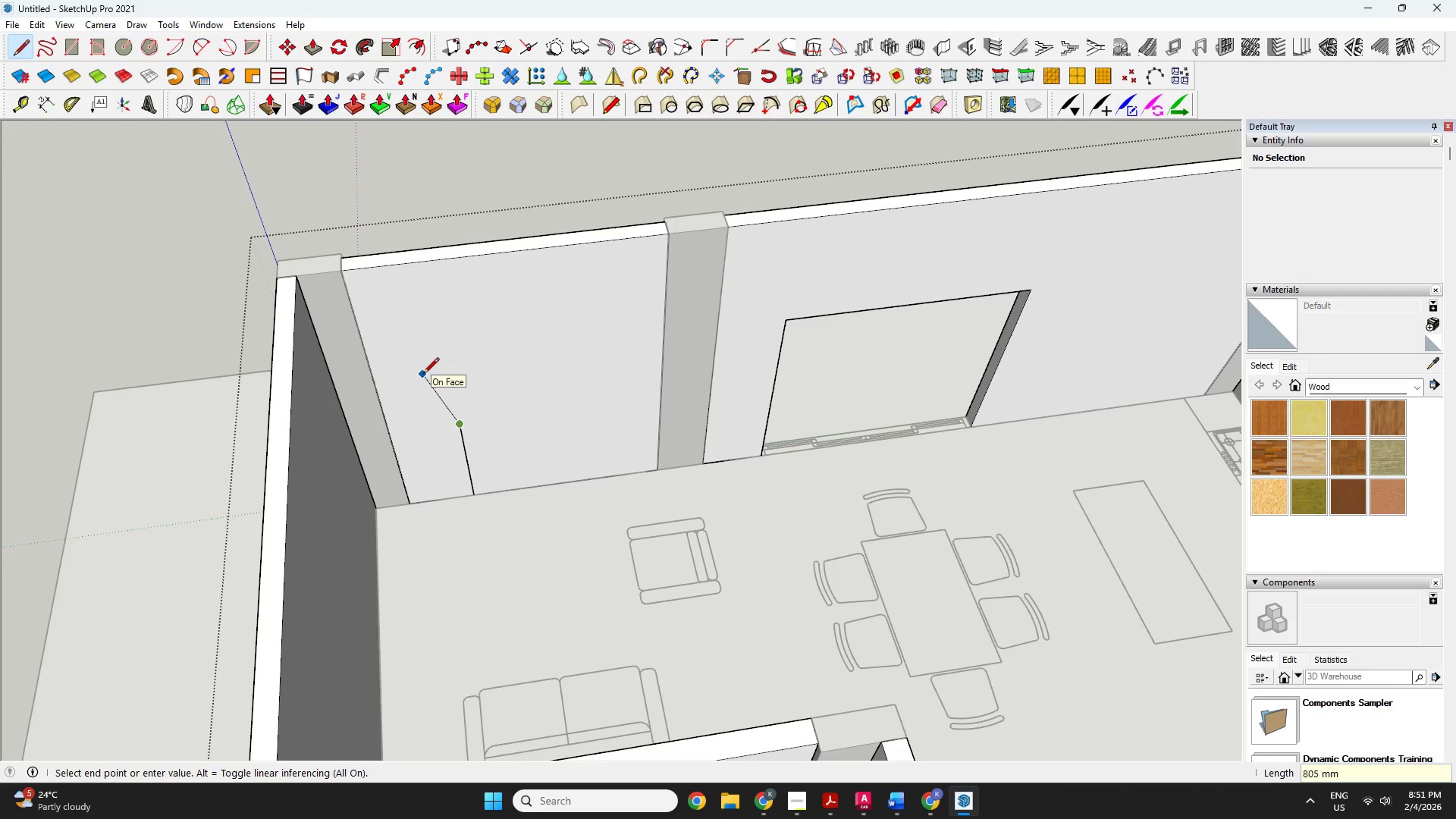 
key(Control+ControlLeft)
 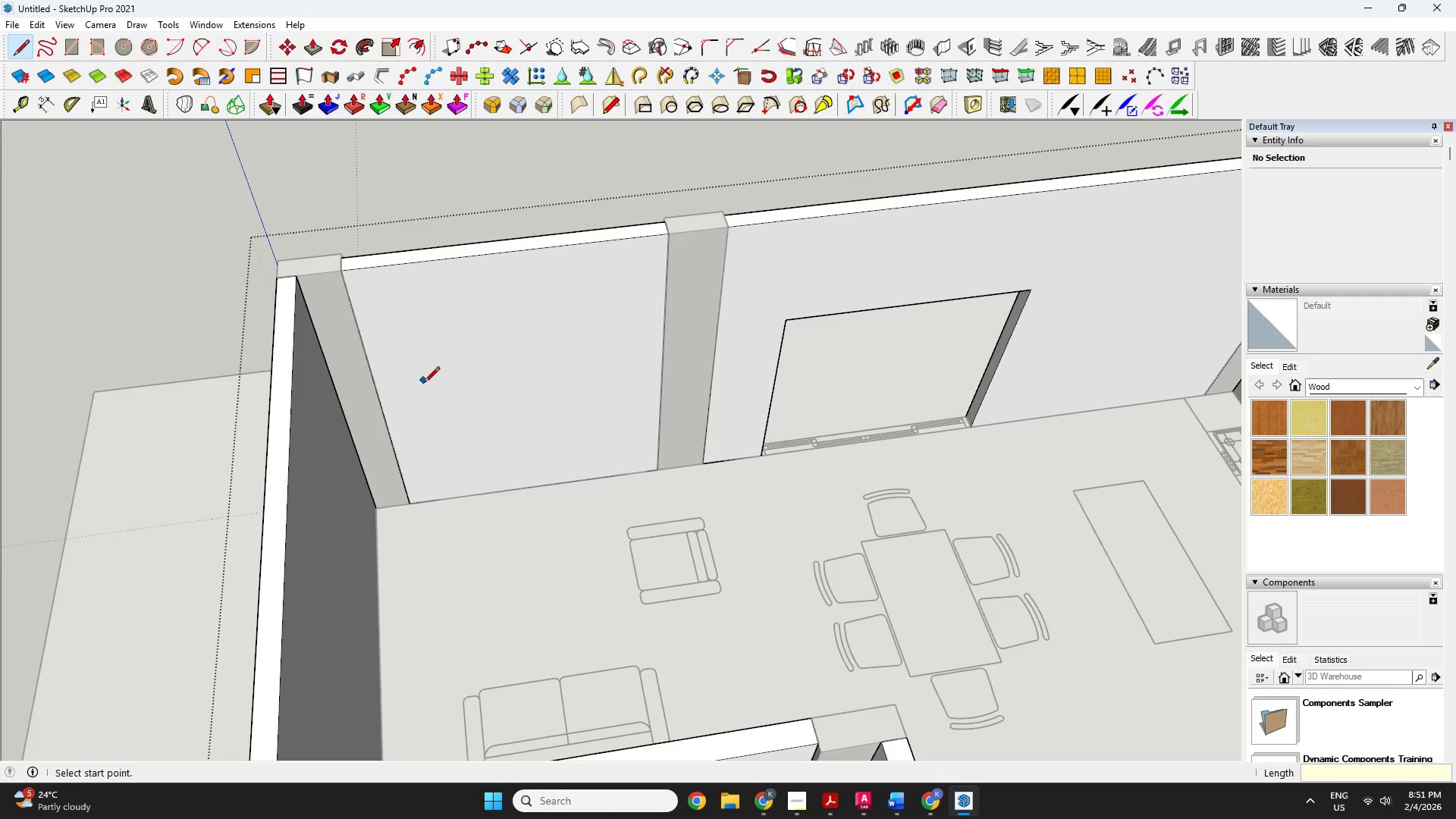 
key(Control+Z)
 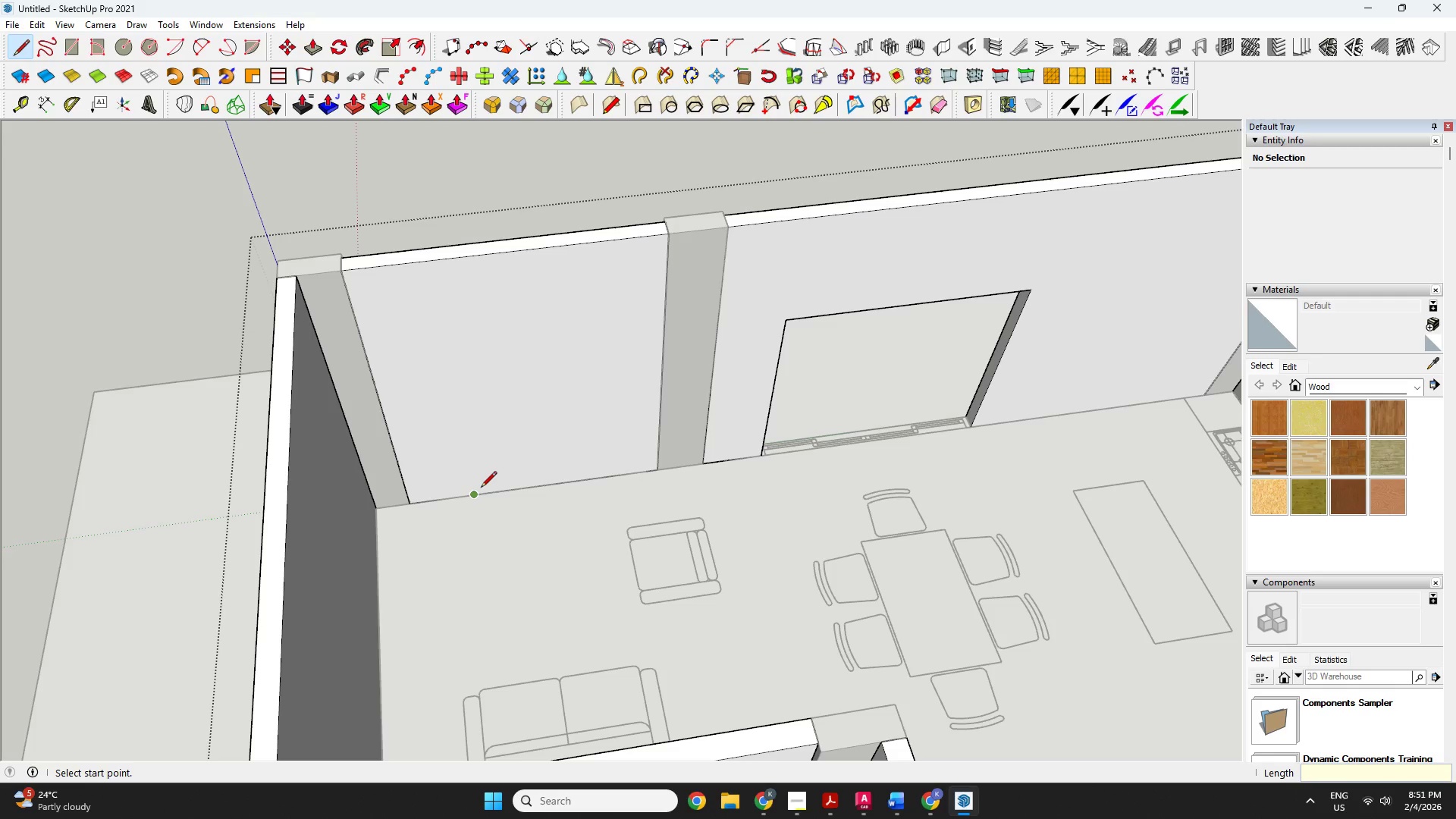 
left_click([481, 489])
 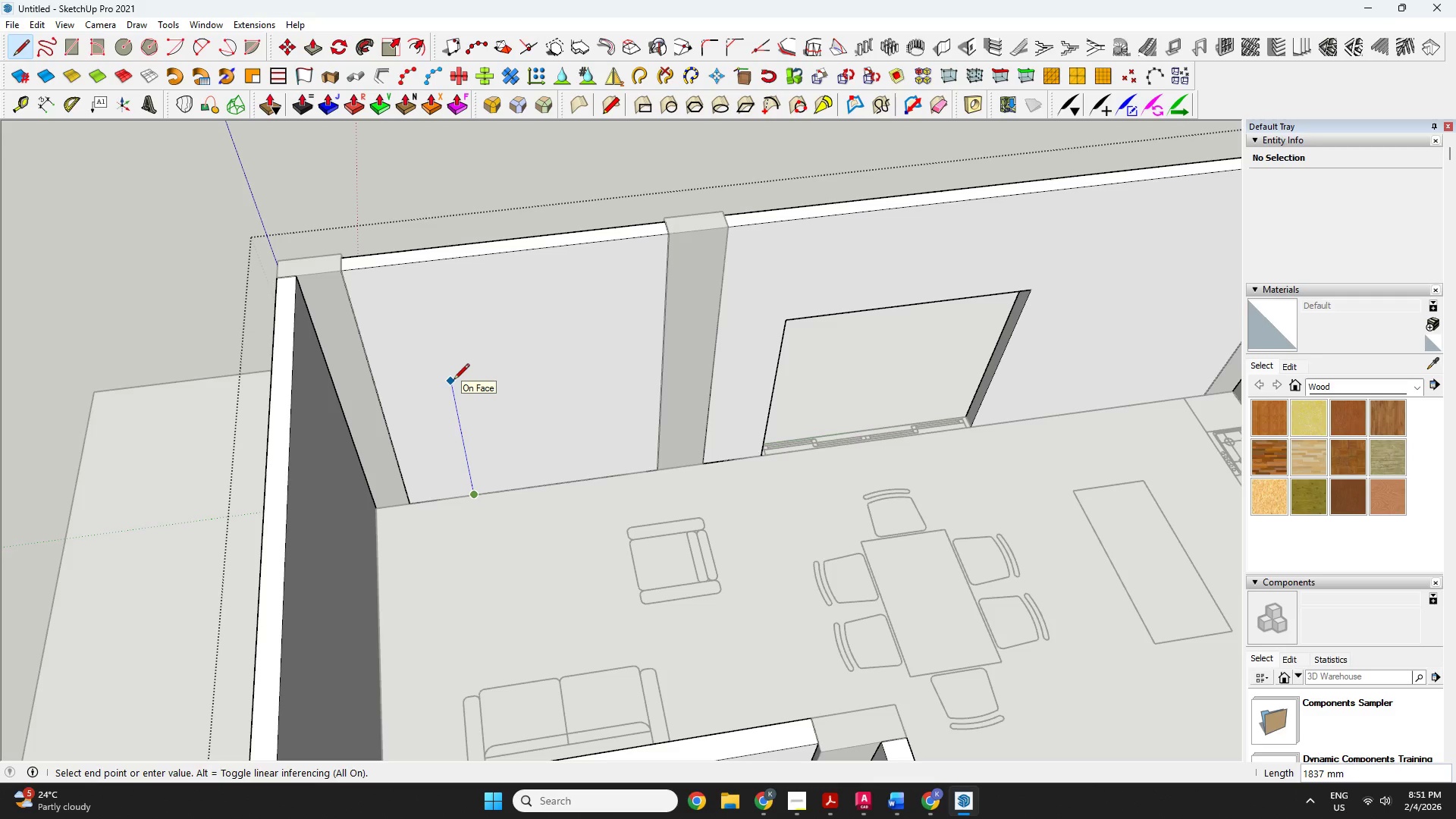 
scroll: coordinate [453, 317], scroll_direction: down, amount: 8.0
 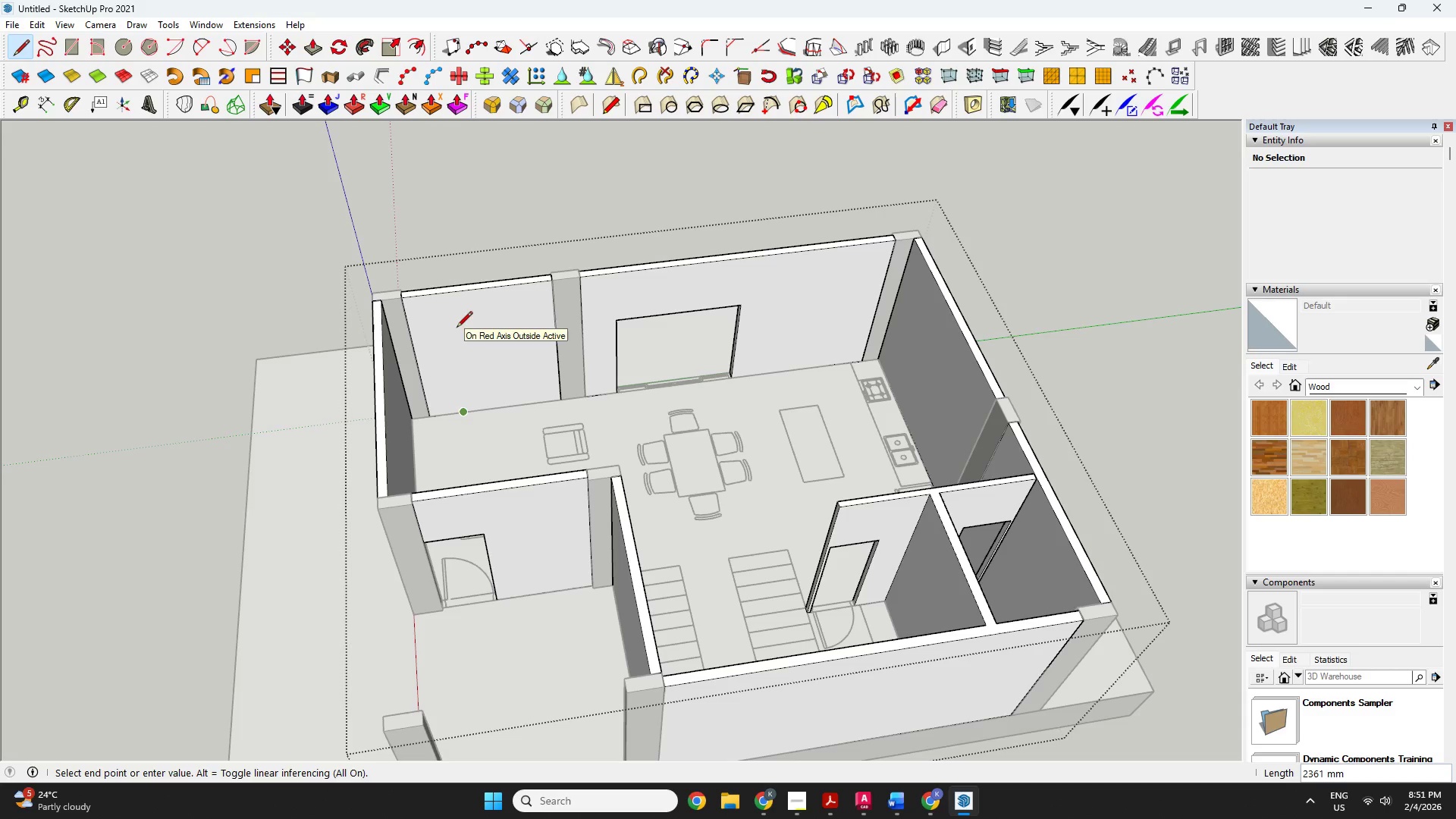 
key(ArrowUp)
 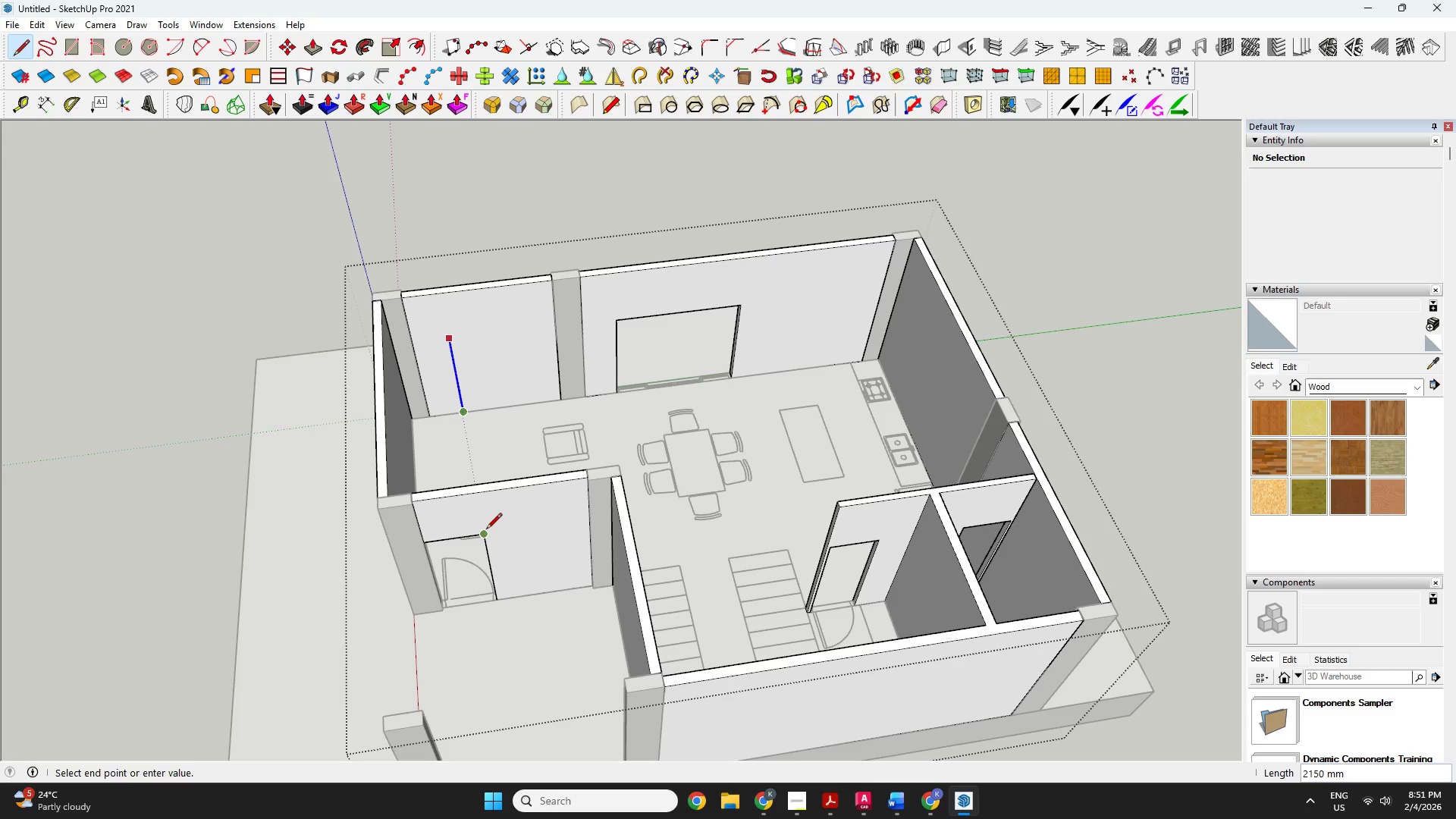 
left_click([484, 532])
 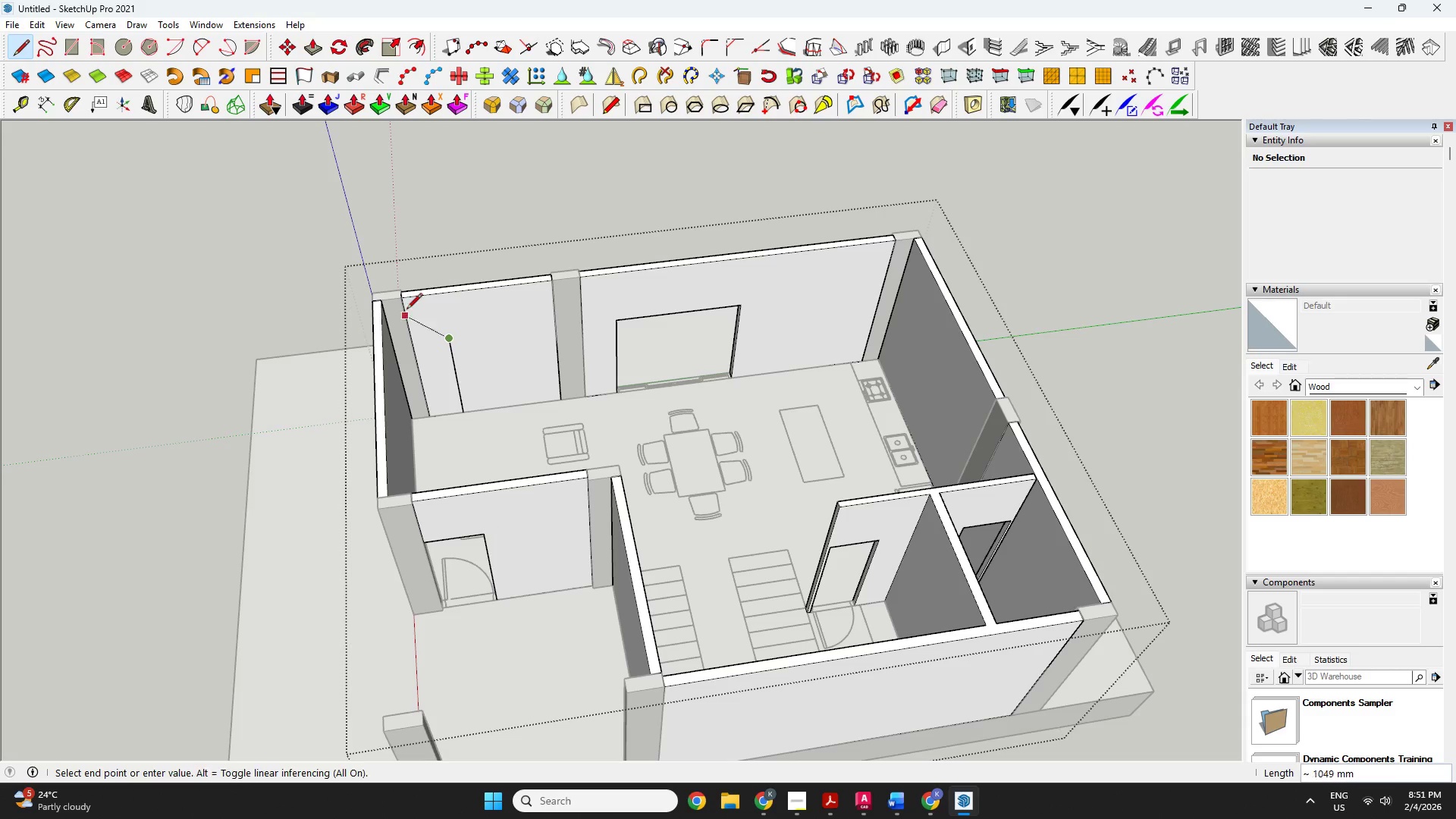 
scroll: coordinate [410, 320], scroll_direction: up, amount: 3.0
 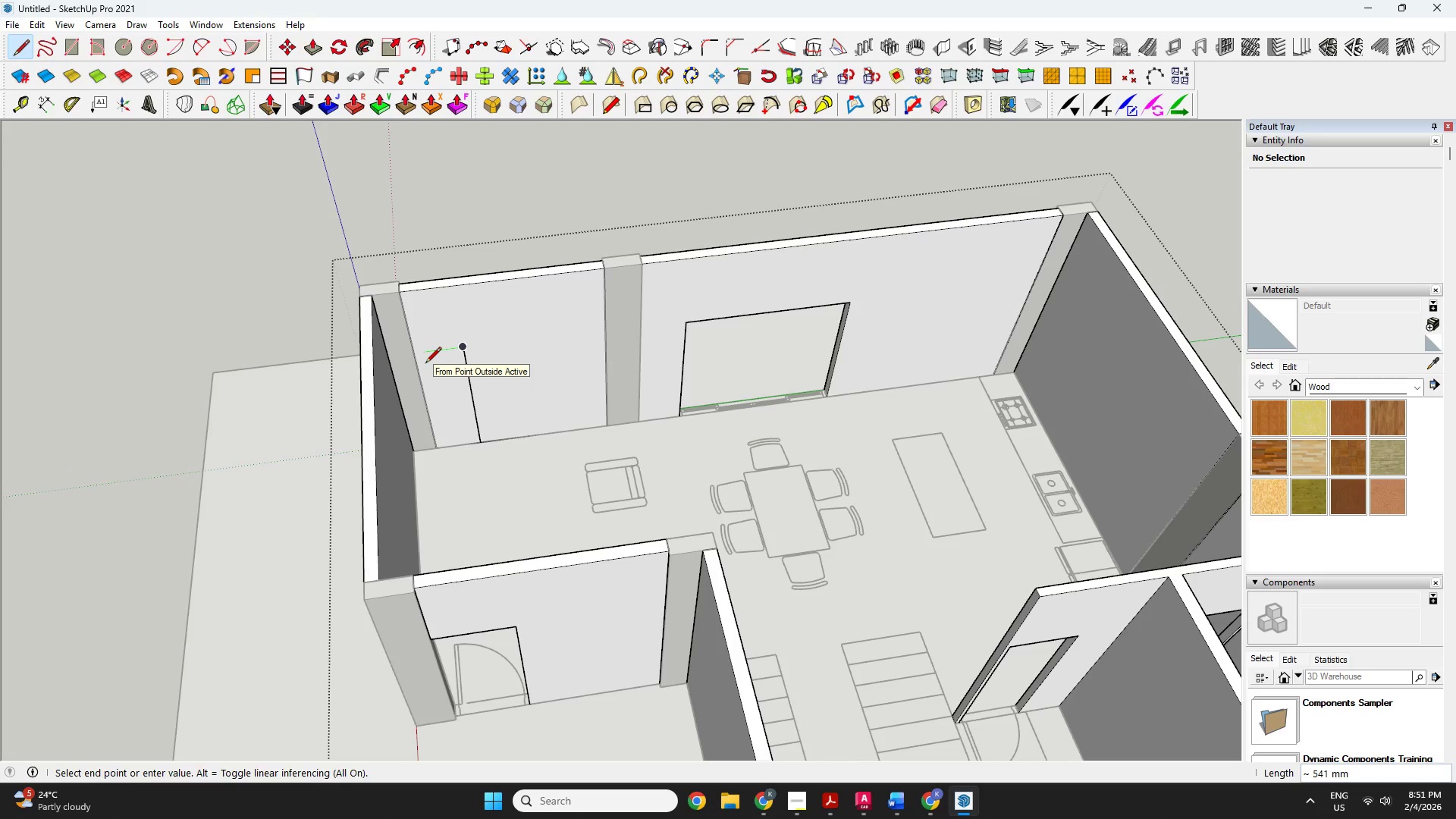 
key(ArrowLeft)
 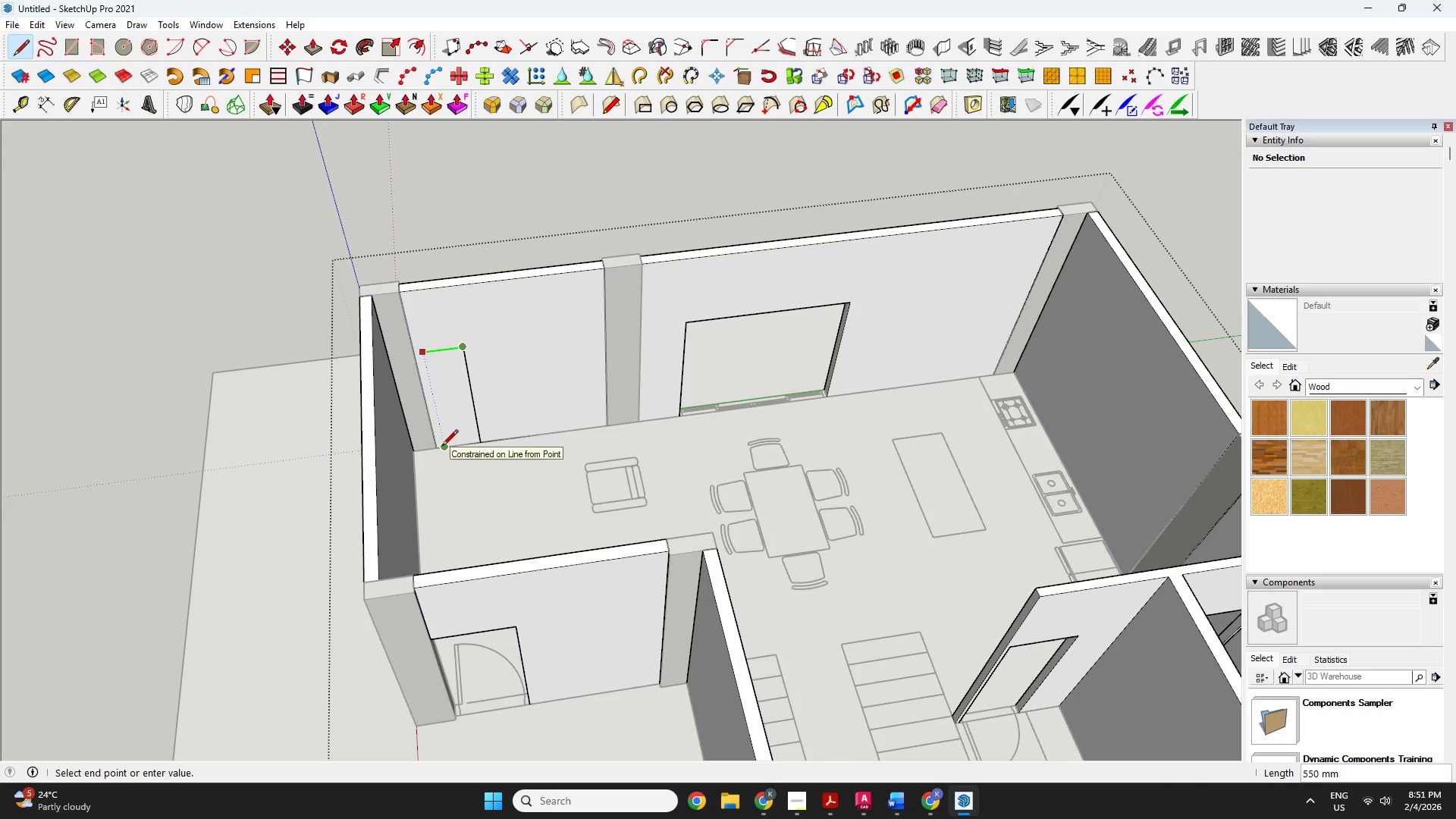 
double_click([444, 450])
 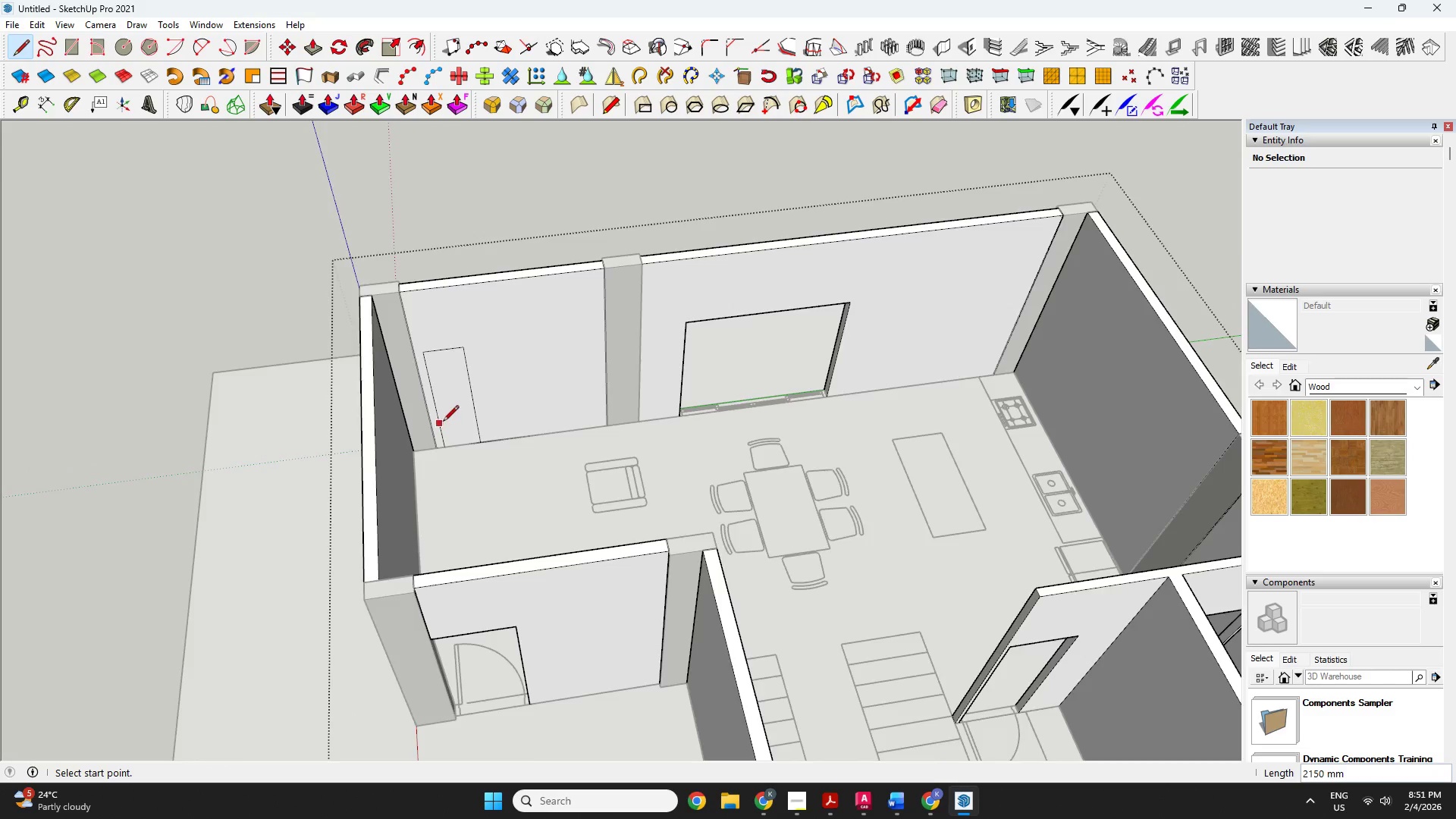 
key(Space)
 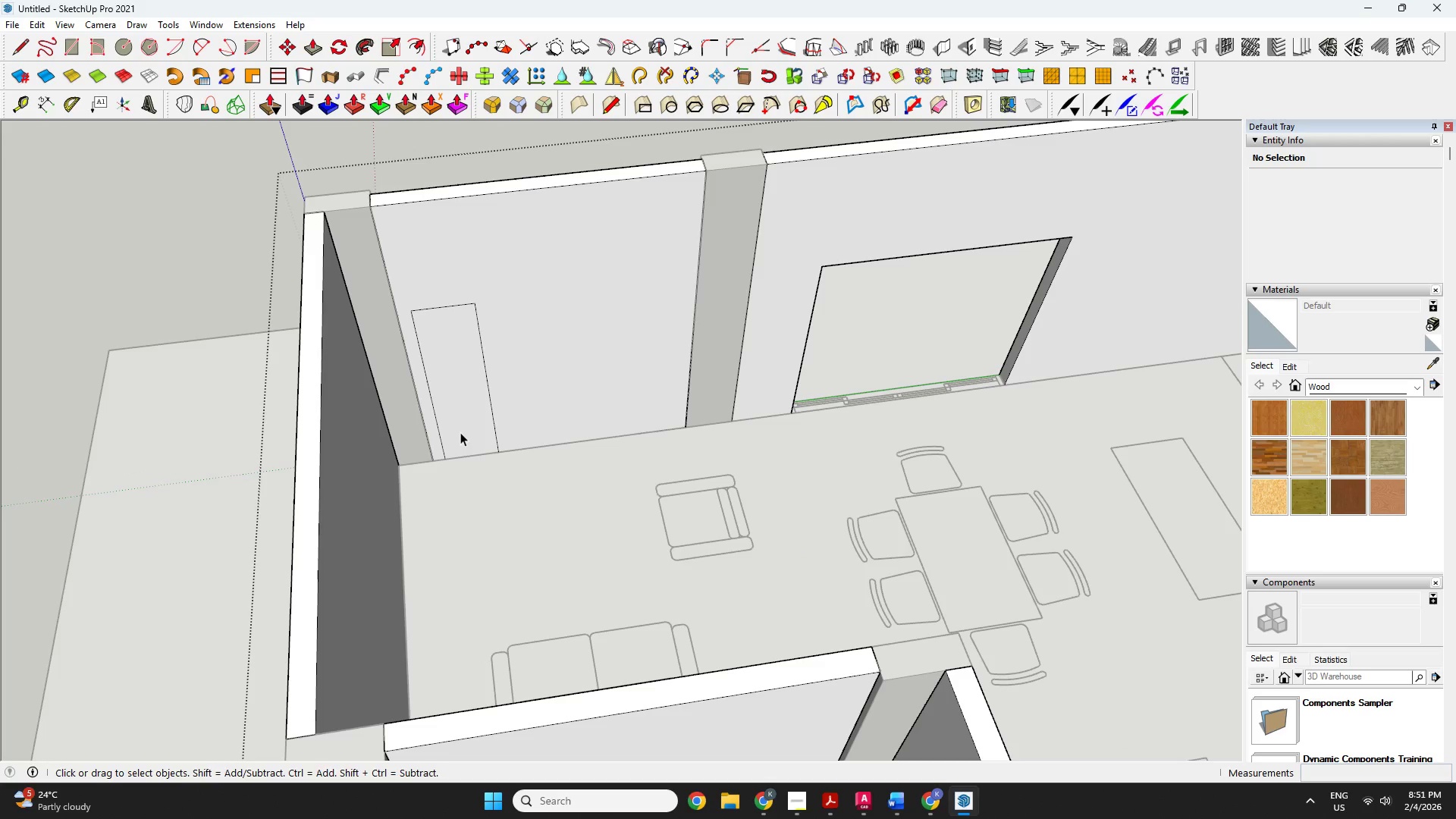 
scroll: coordinate [444, 422], scroll_direction: up, amount: 4.0
 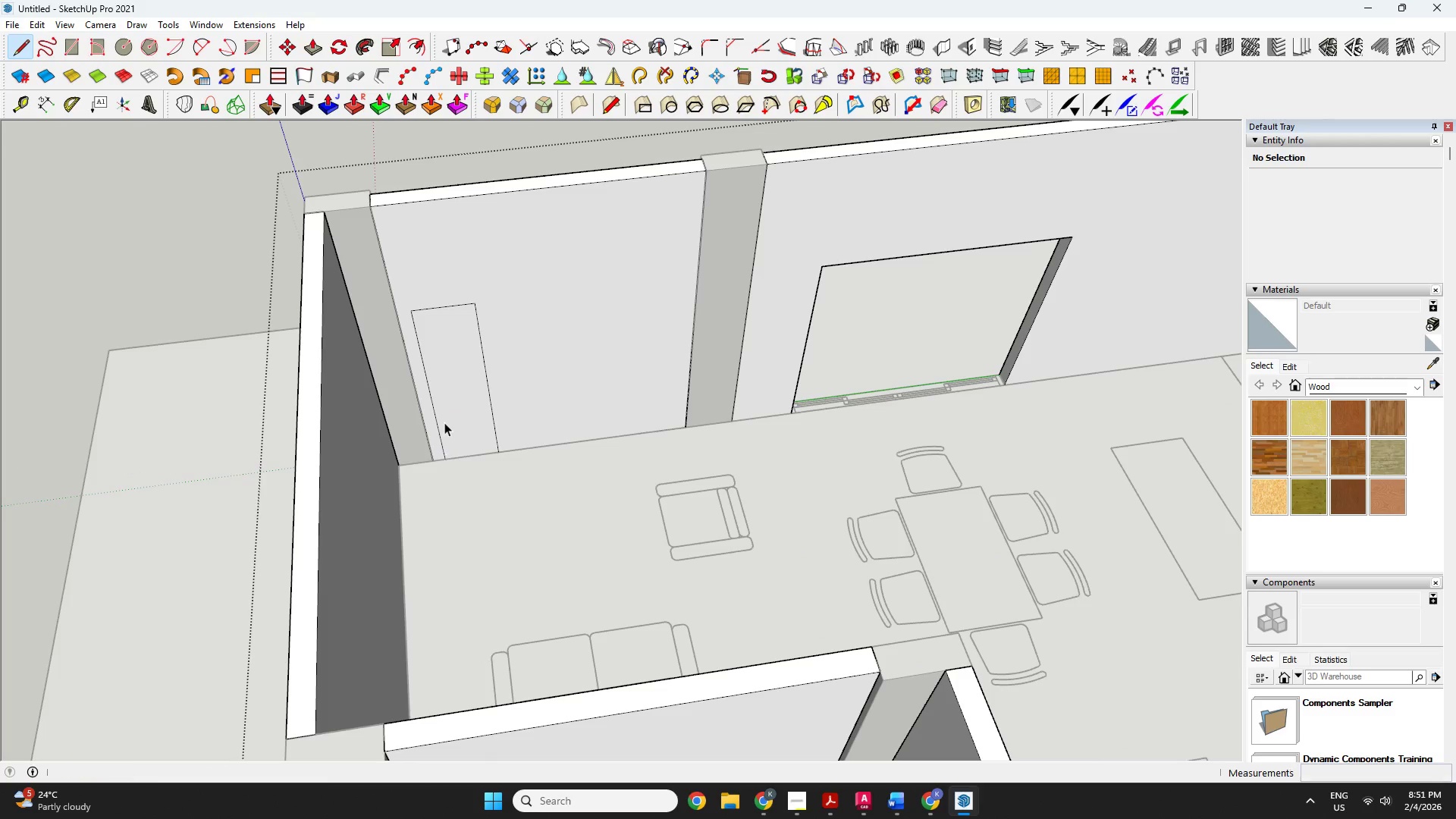 
key(P)
 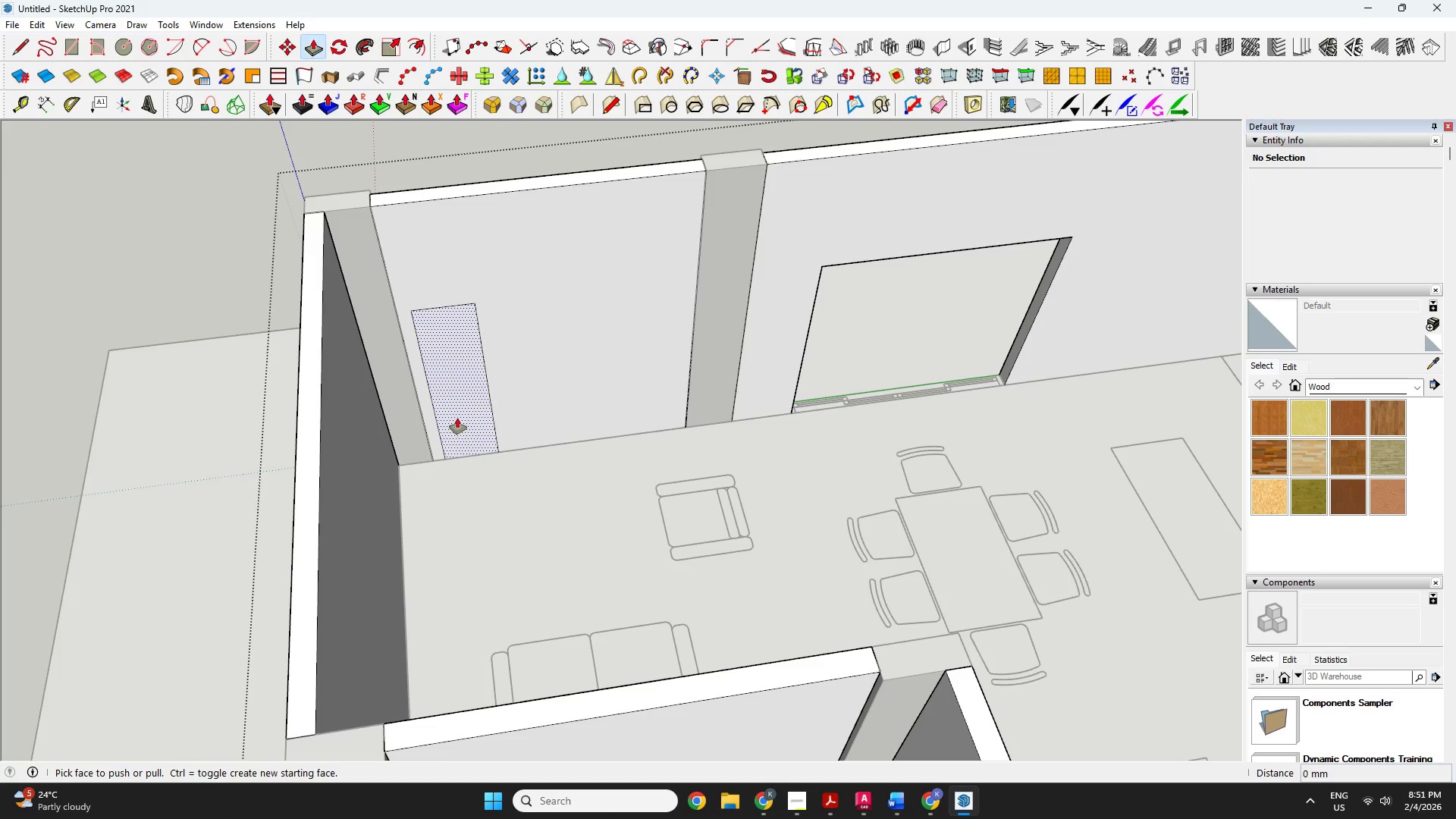 
left_click([457, 418])
 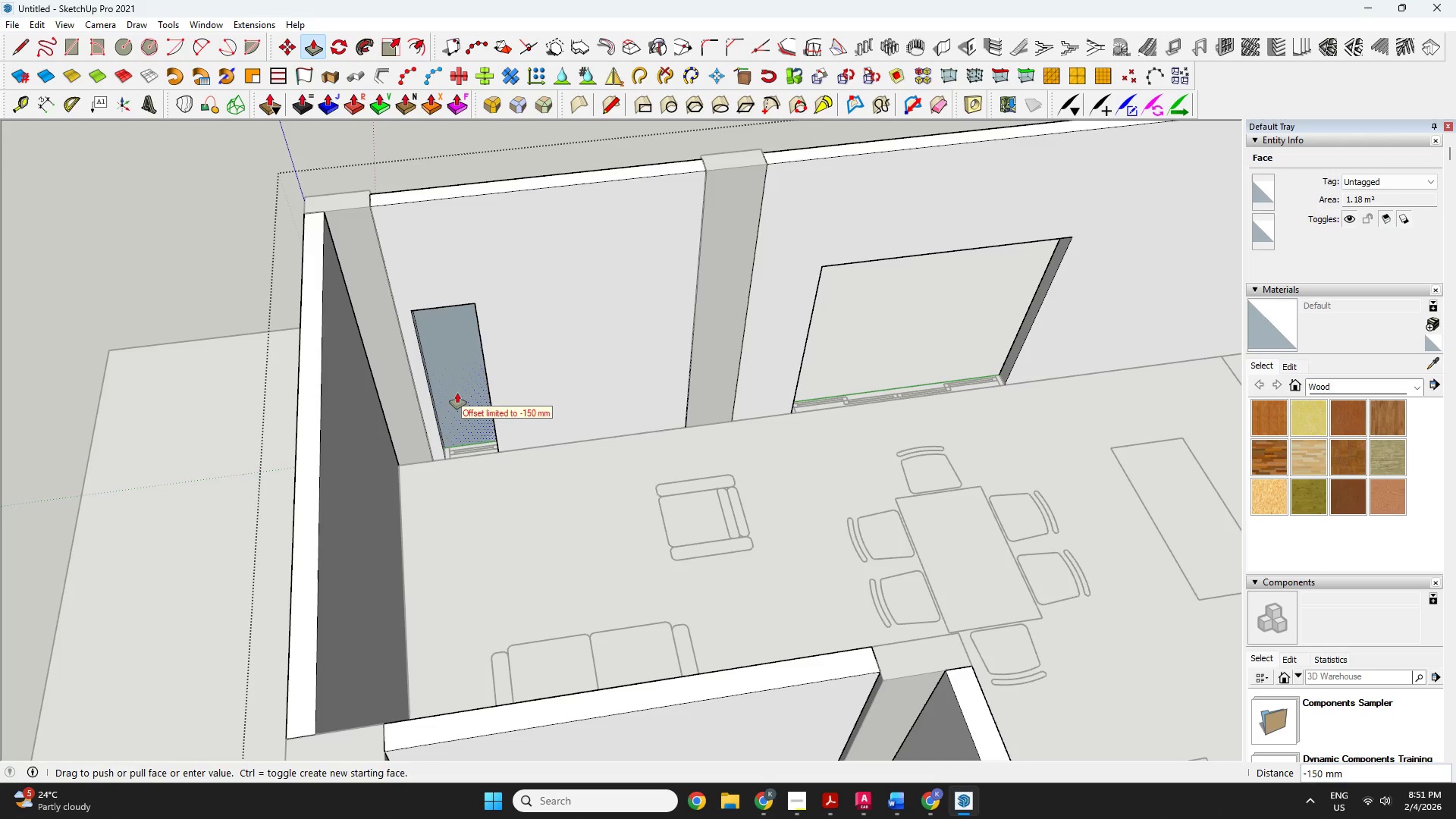 
left_click([457, 393])
 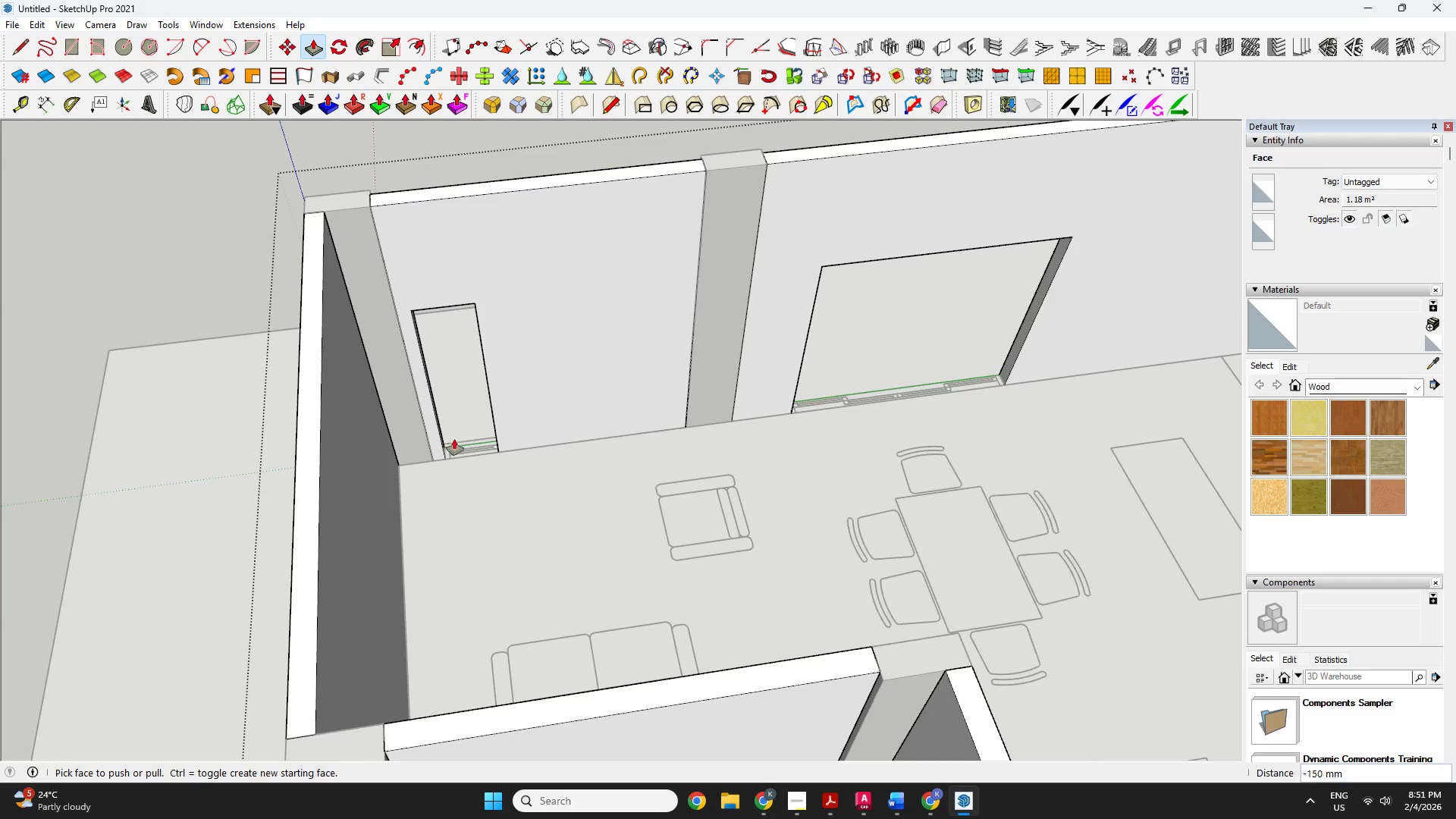 
scroll: coordinate [466, 441], scroll_direction: up, amount: 14.0
 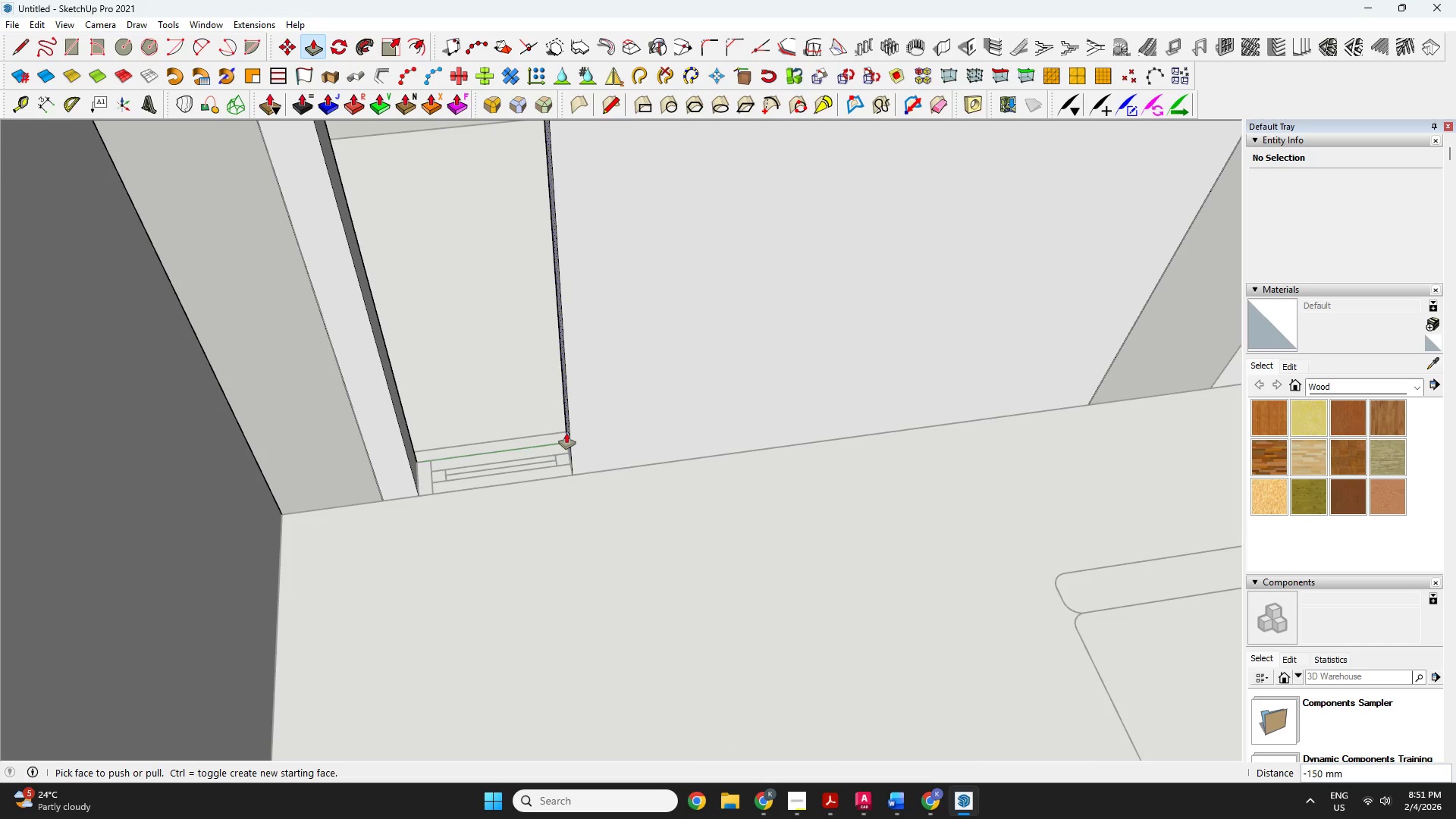 
left_click([566, 433])
 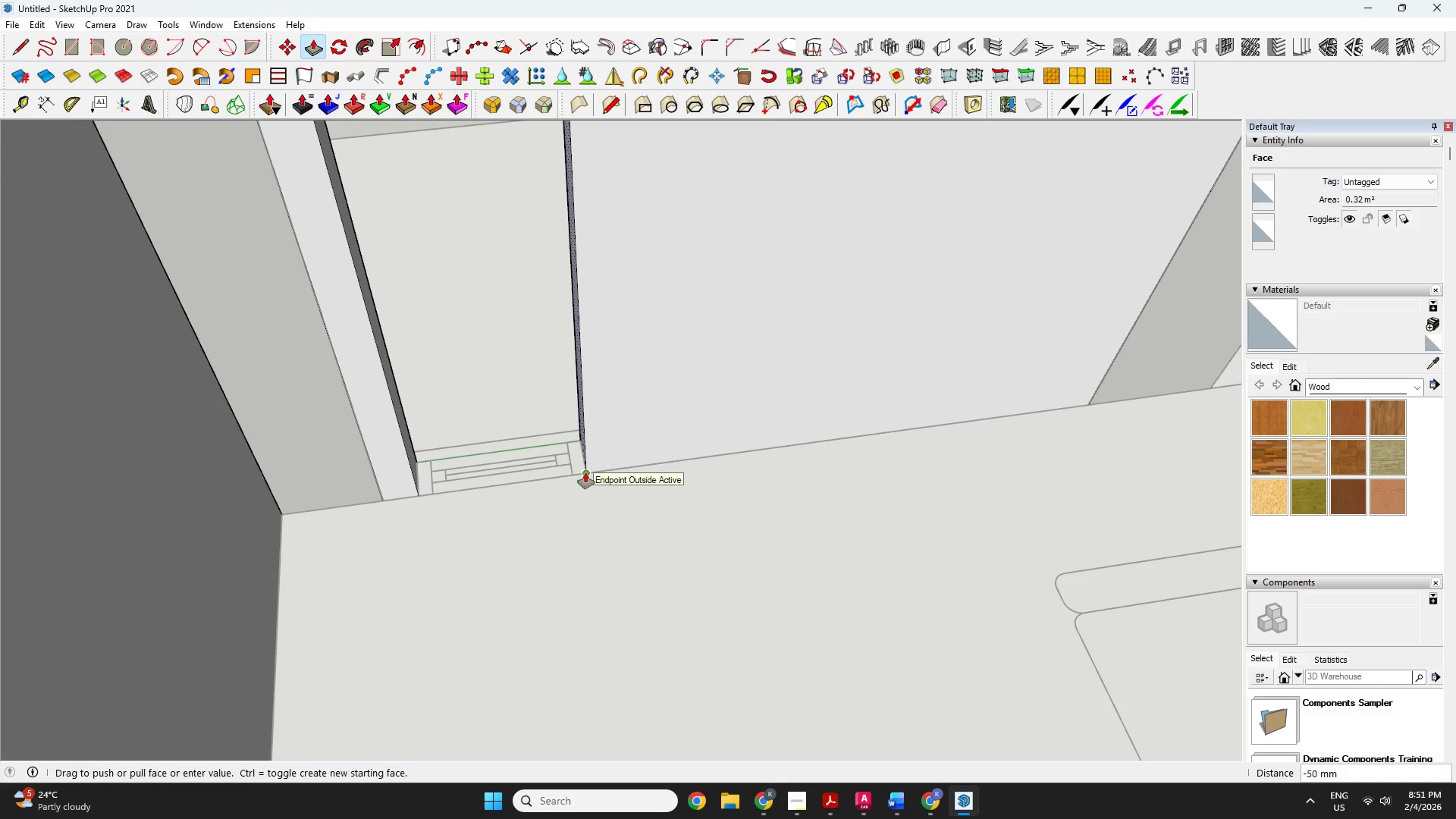 
left_click([585, 472])
 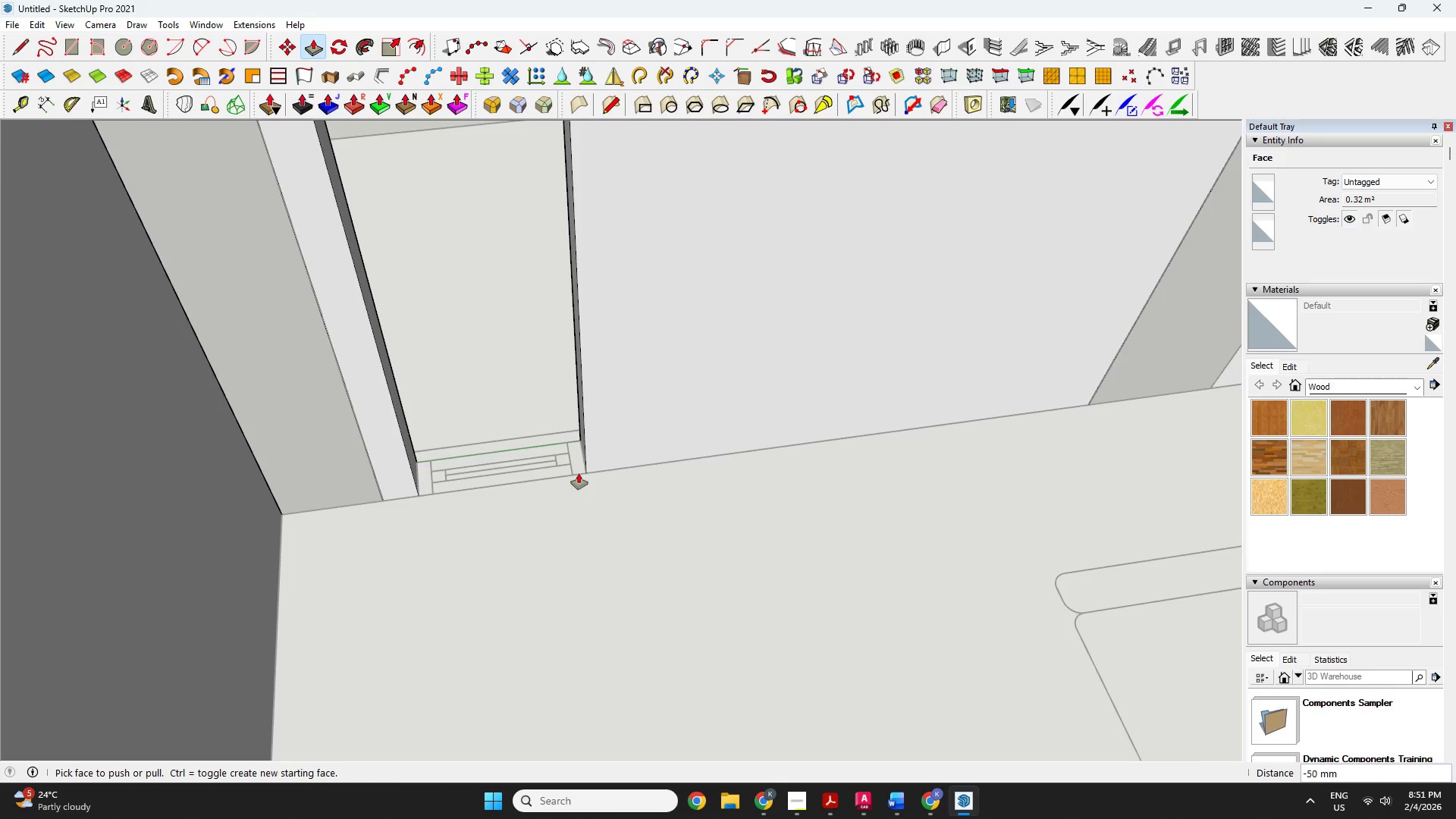 
key(R)
 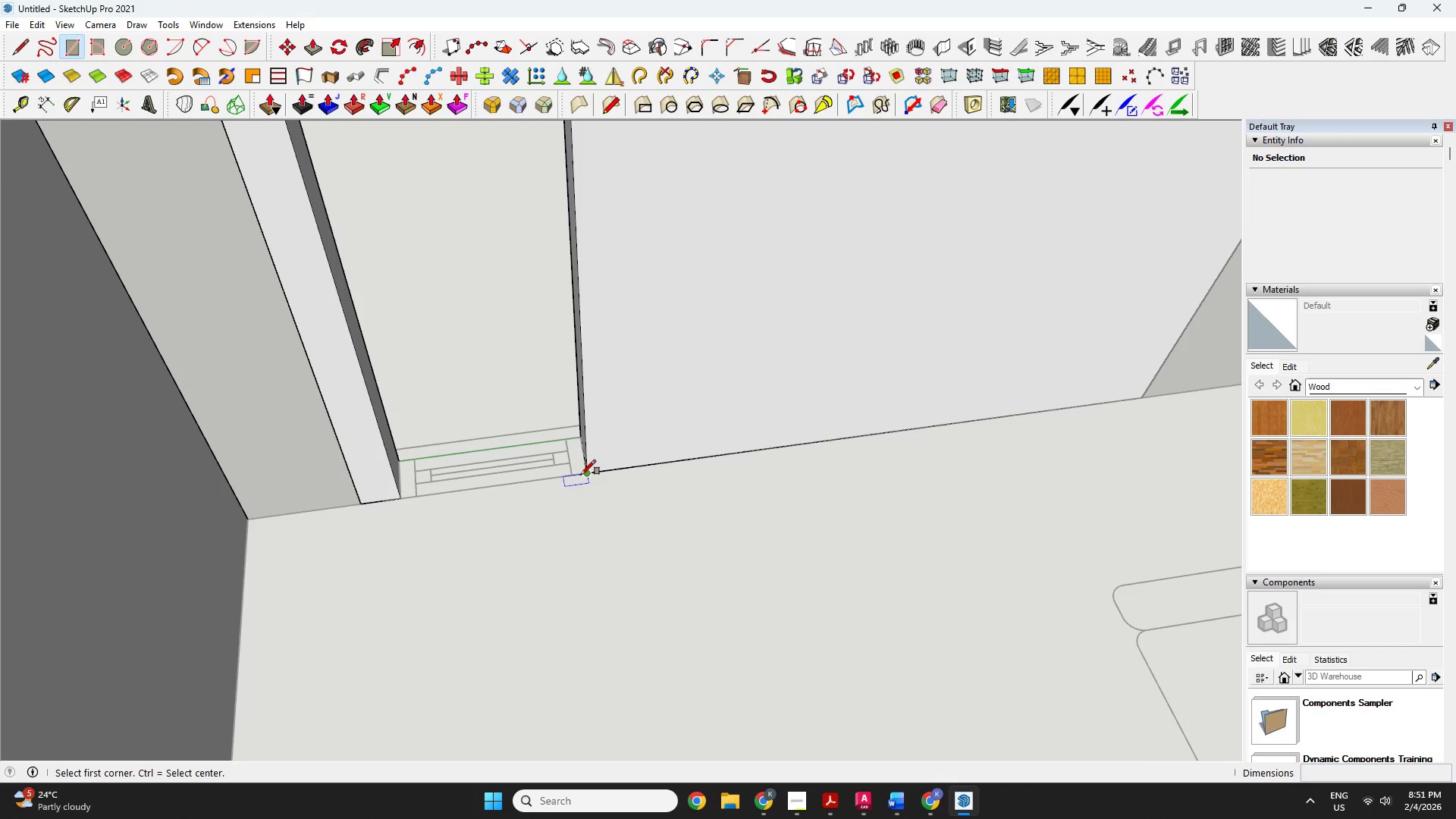 
scroll: coordinate [579, 473], scroll_direction: up, amount: 1.0
 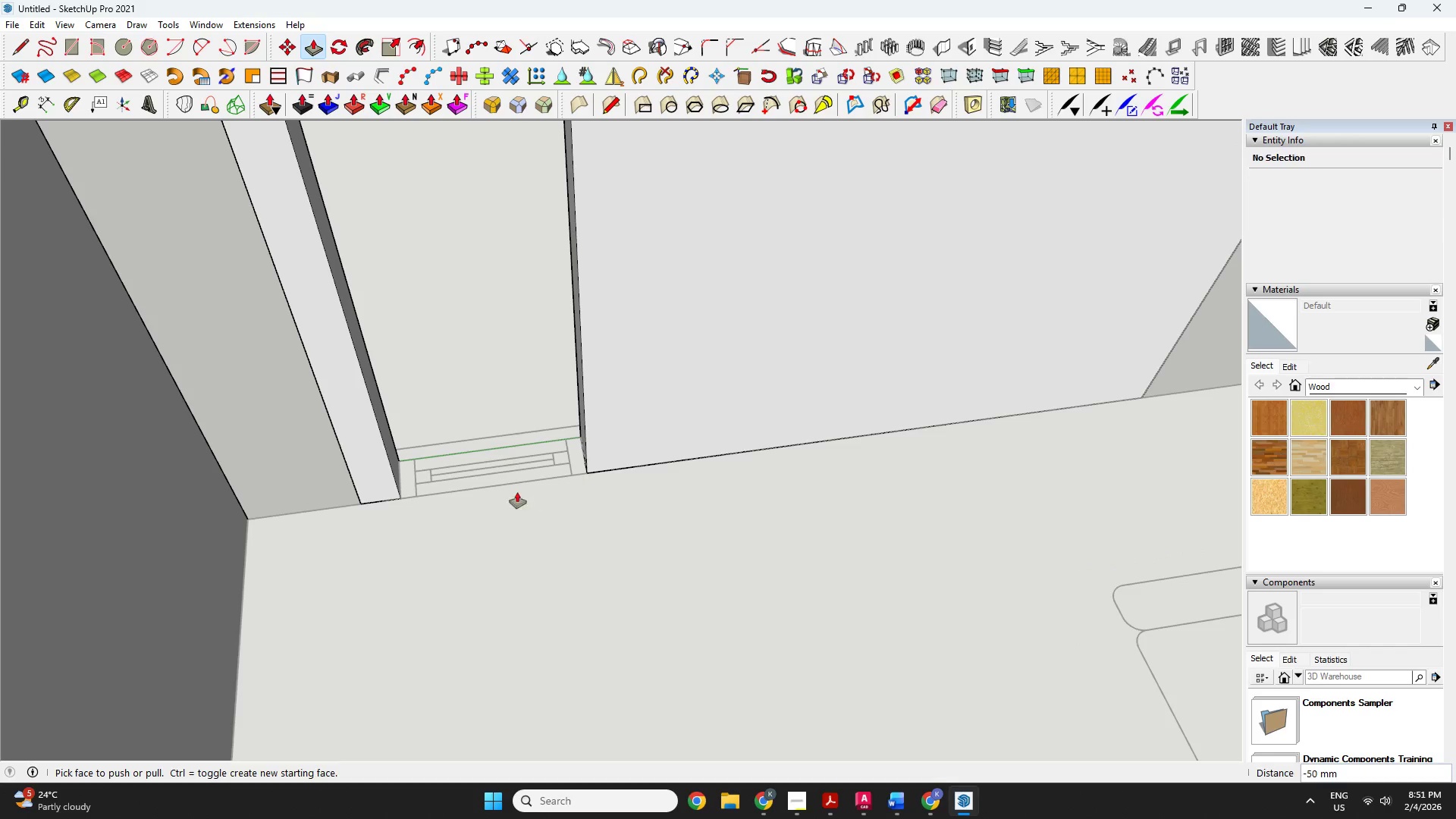 
left_click([582, 475])
 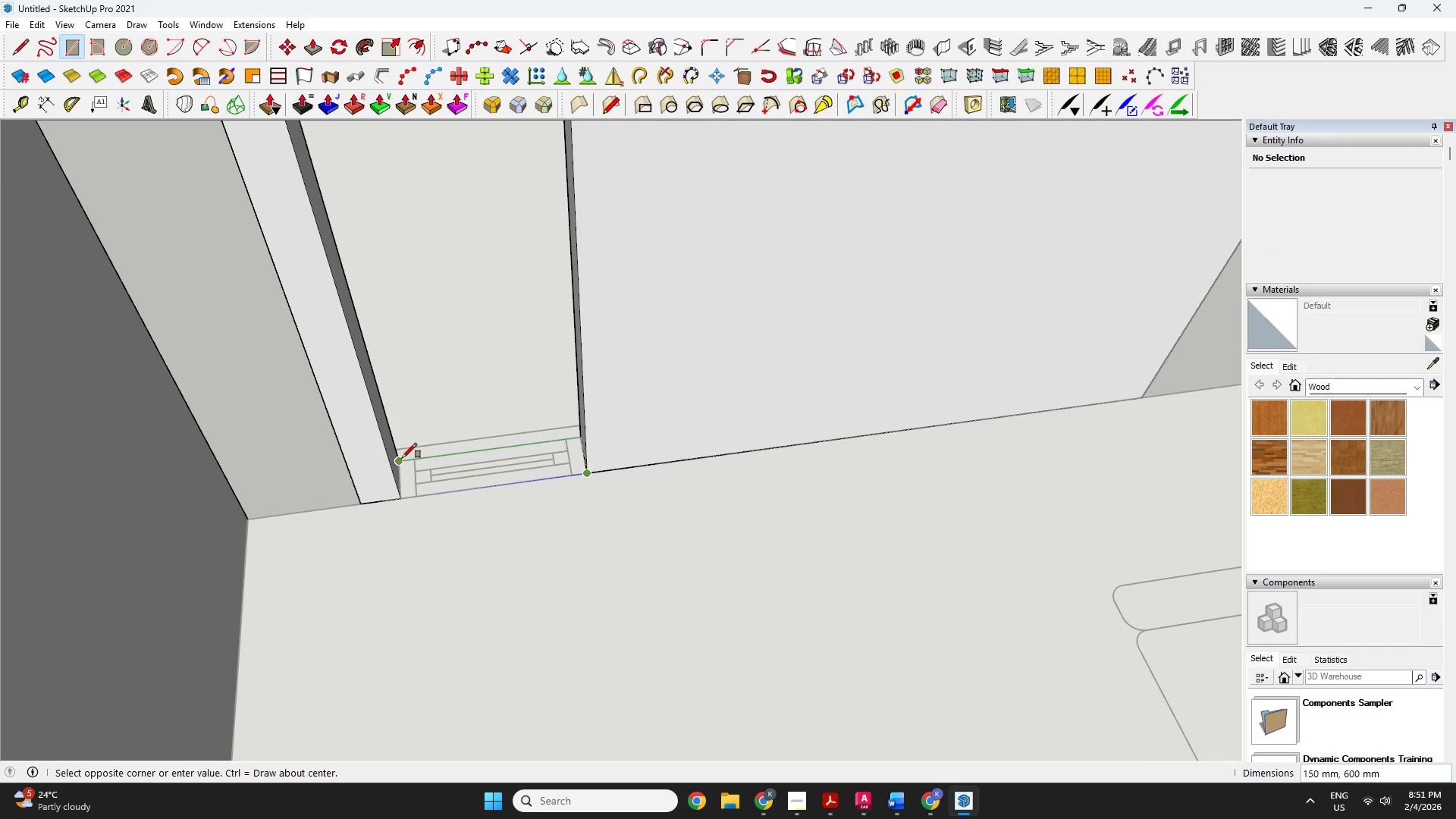 
left_click([402, 458])
 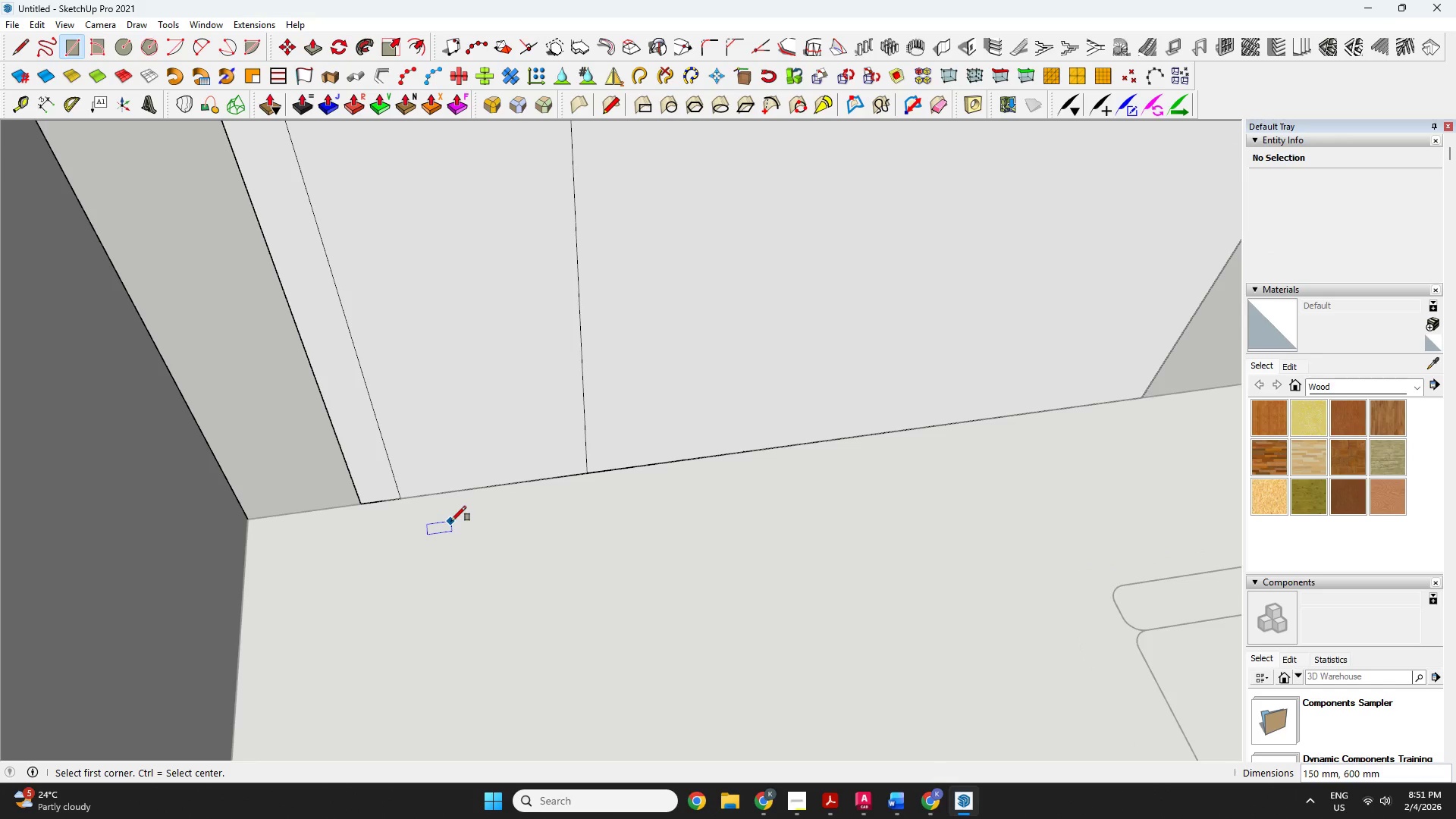 
key(Space)
 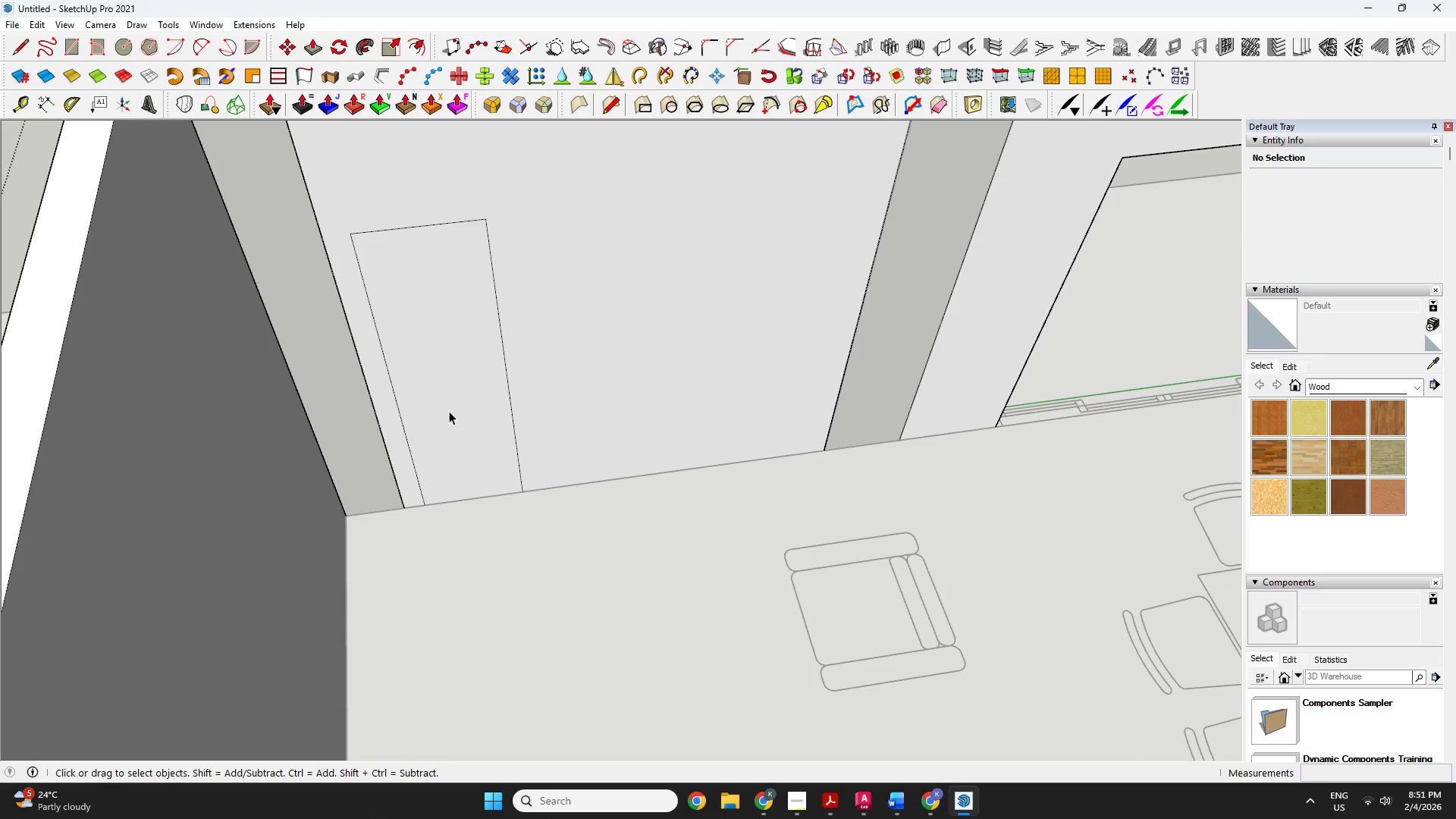 
scroll: coordinate [451, 507], scroll_direction: down, amount: 7.0
 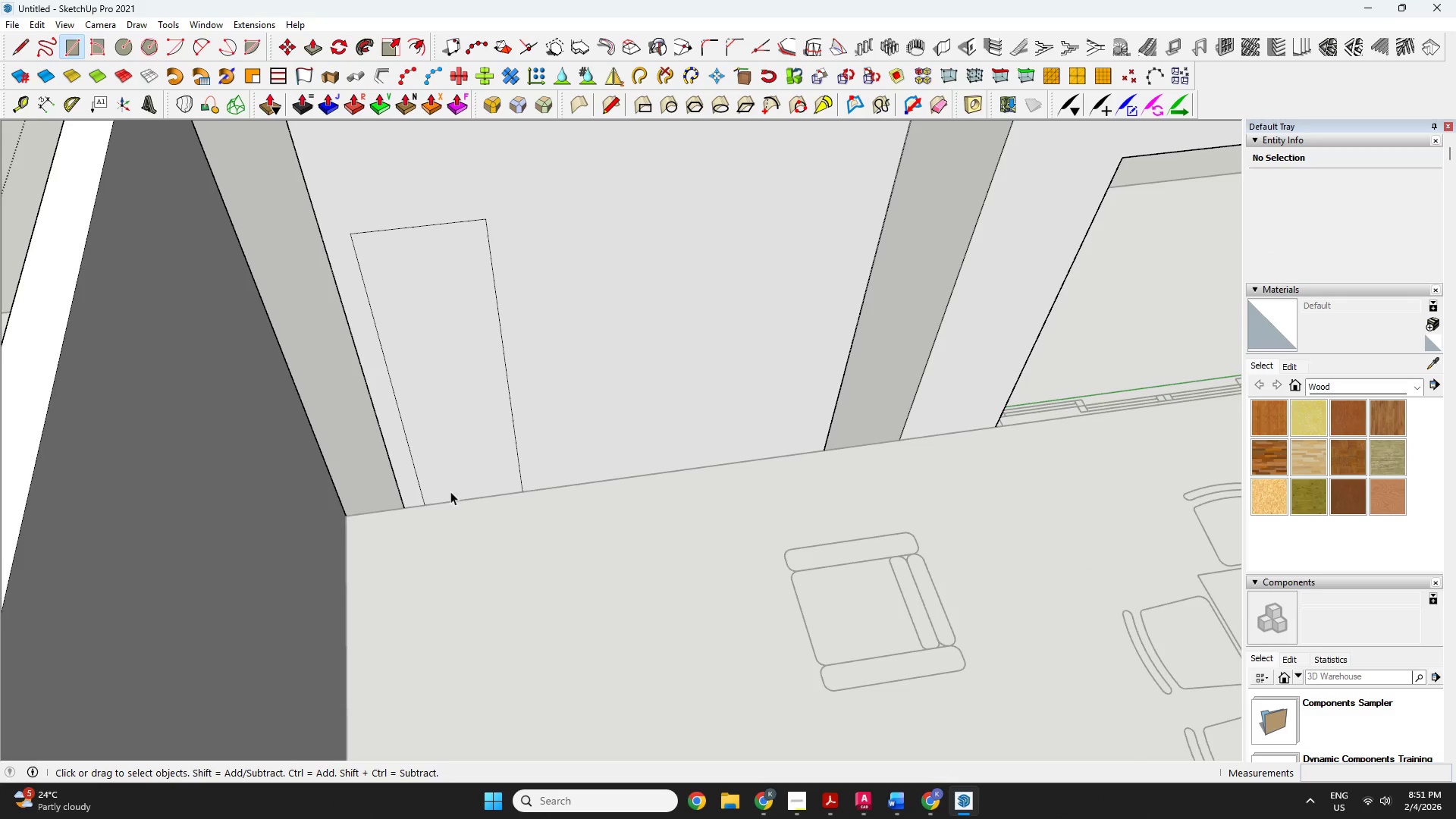 
left_click([449, 411])
 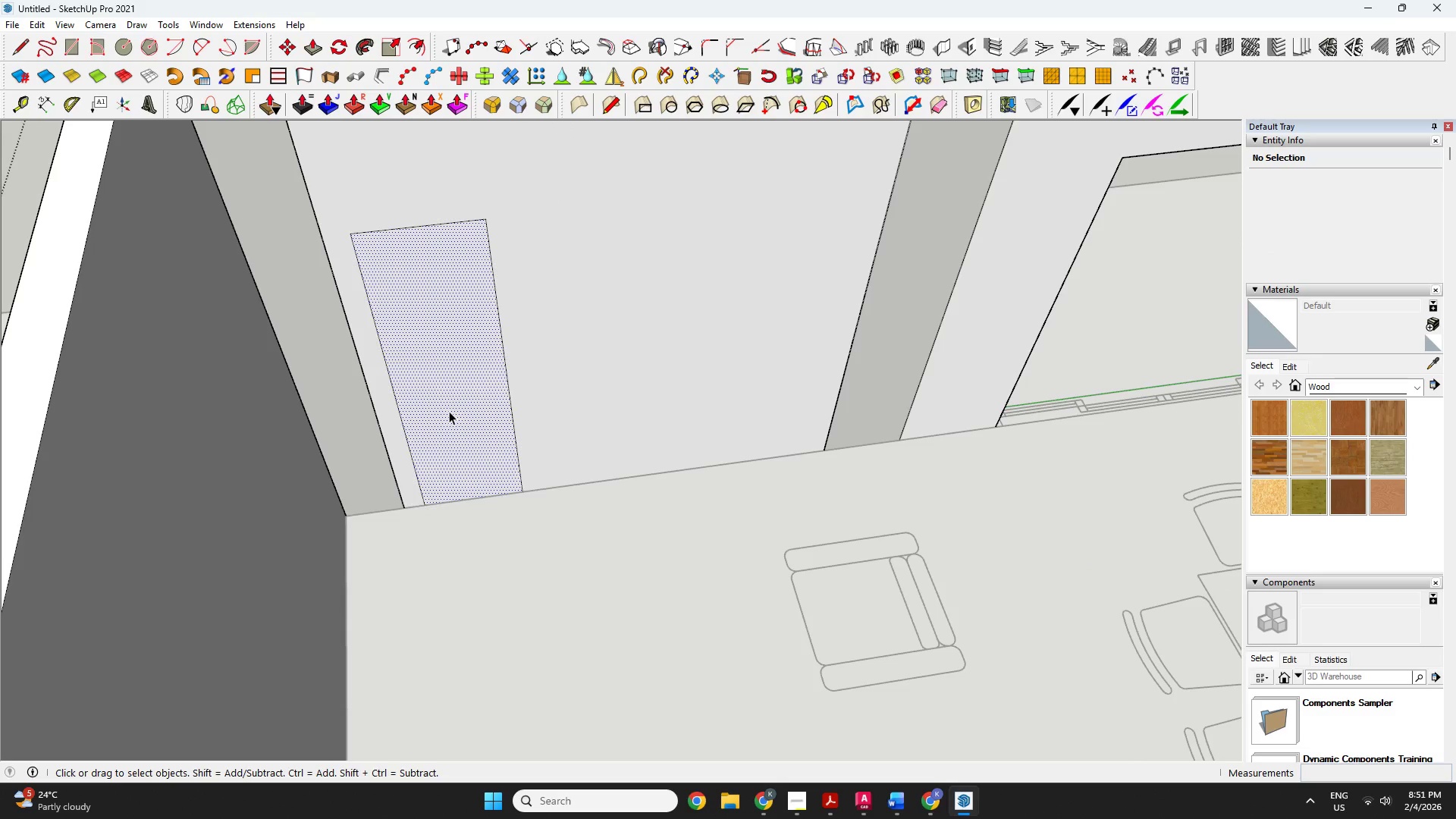 
key(Delete)
 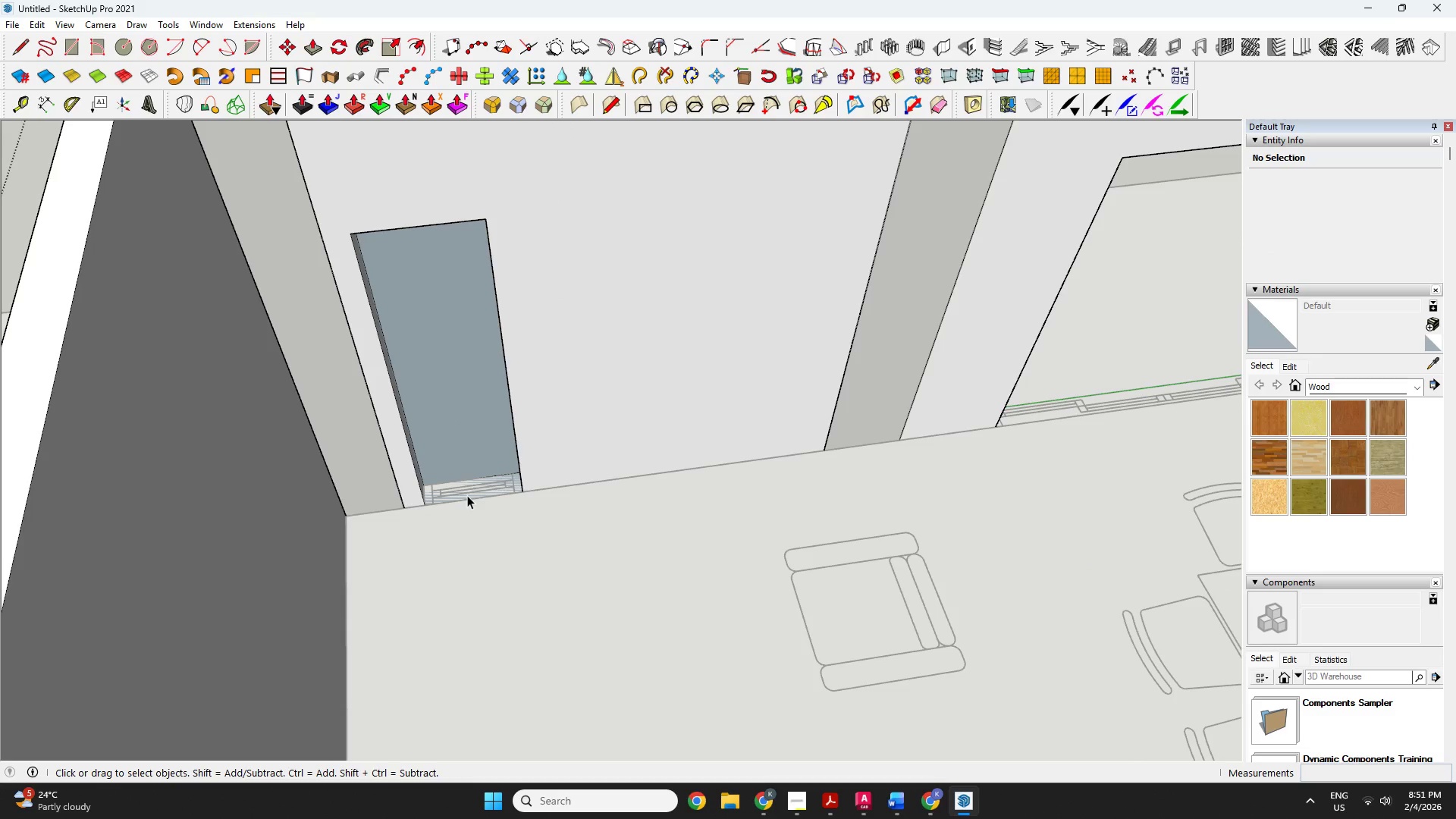 
left_click([463, 428])
 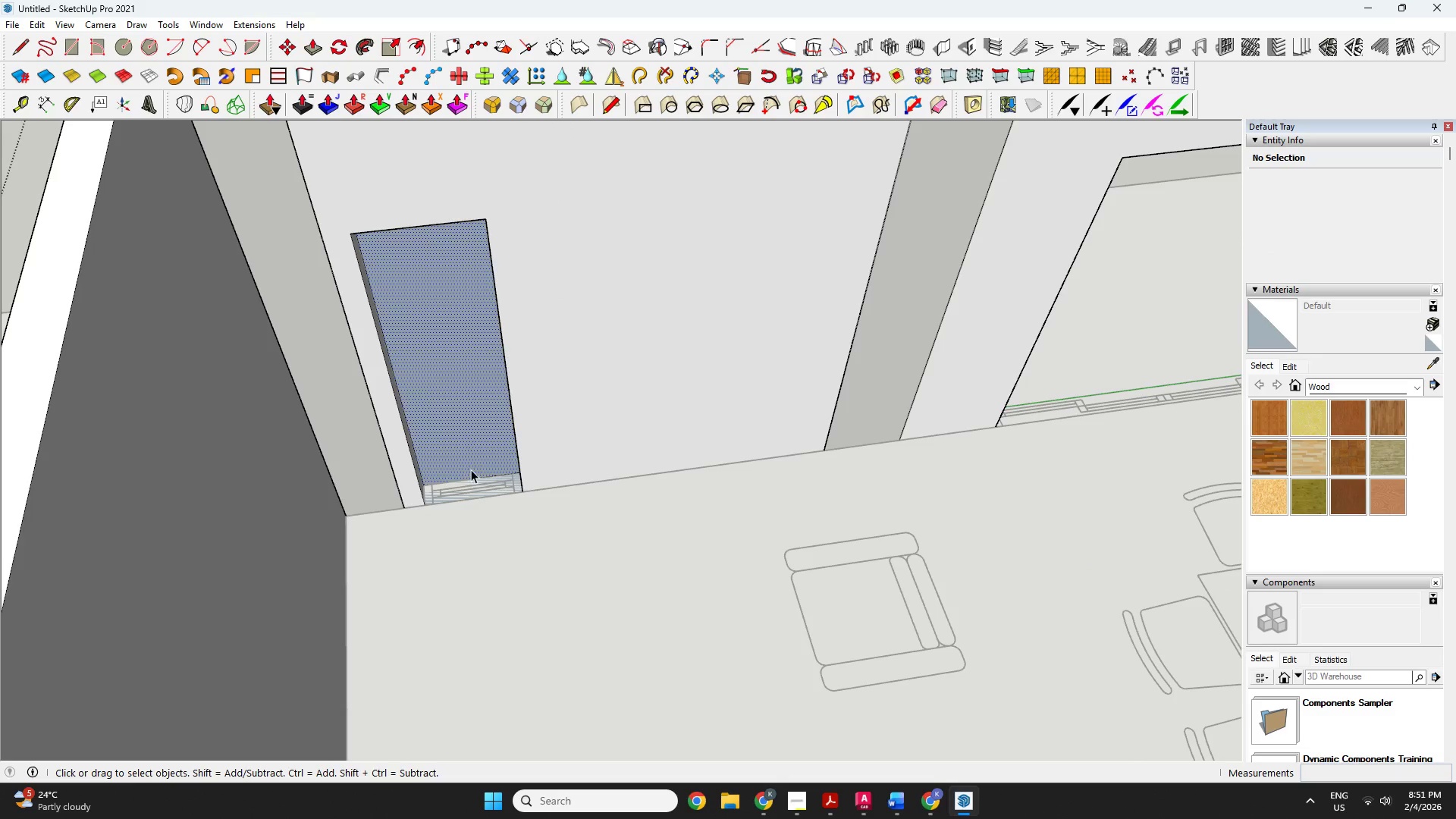 
key(Delete)
 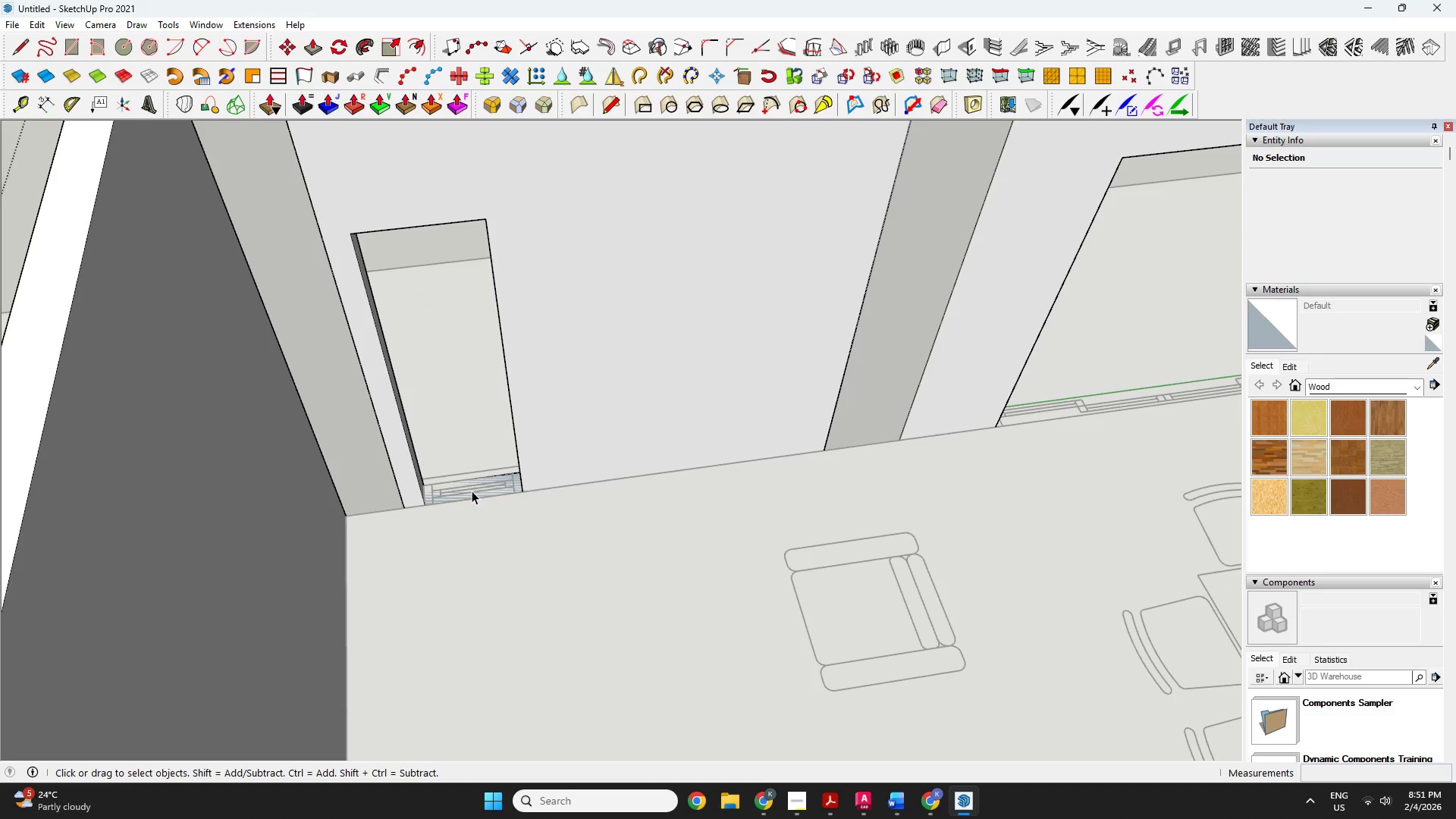 
key(P)
 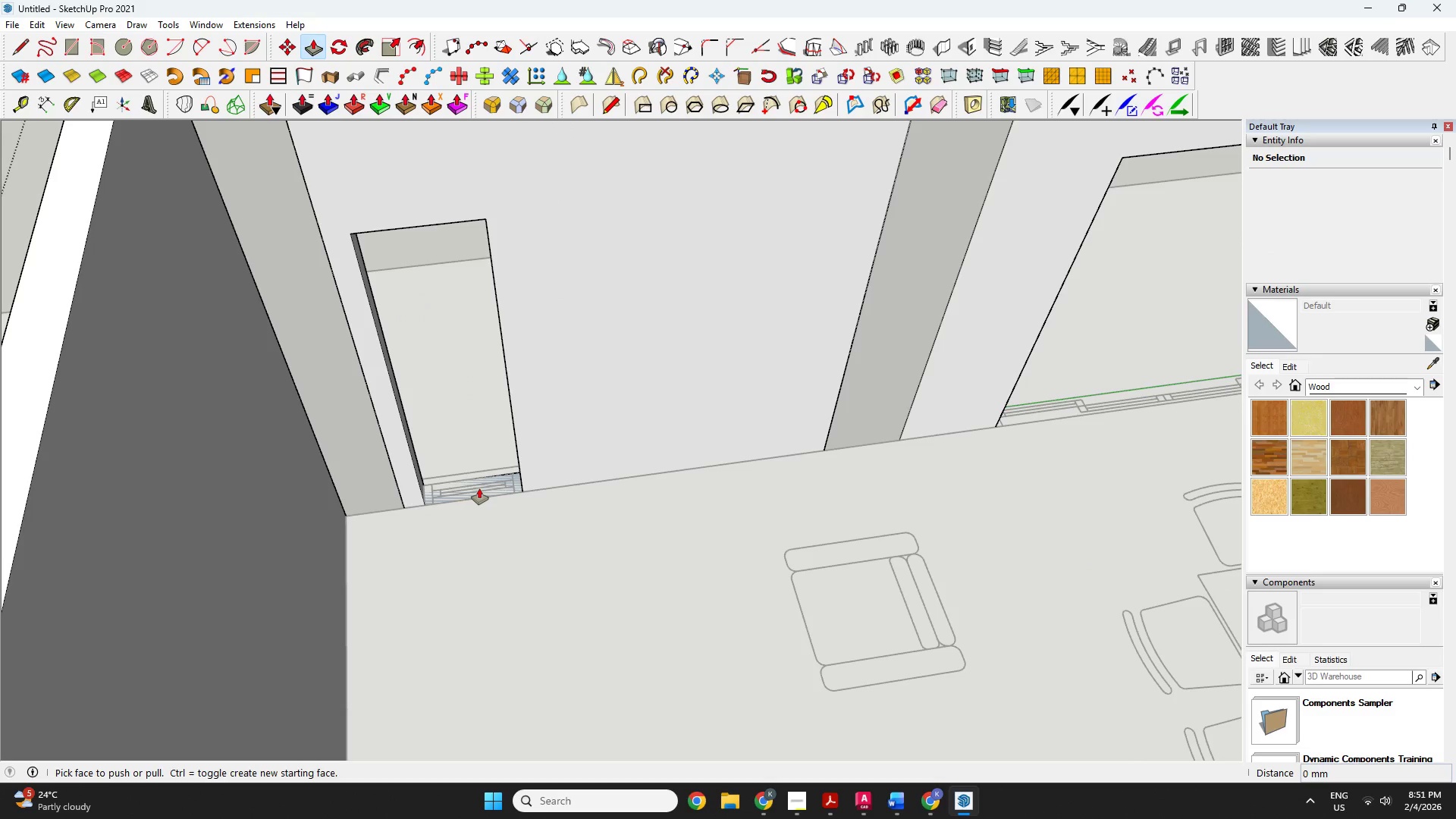 
left_click([479, 488])
 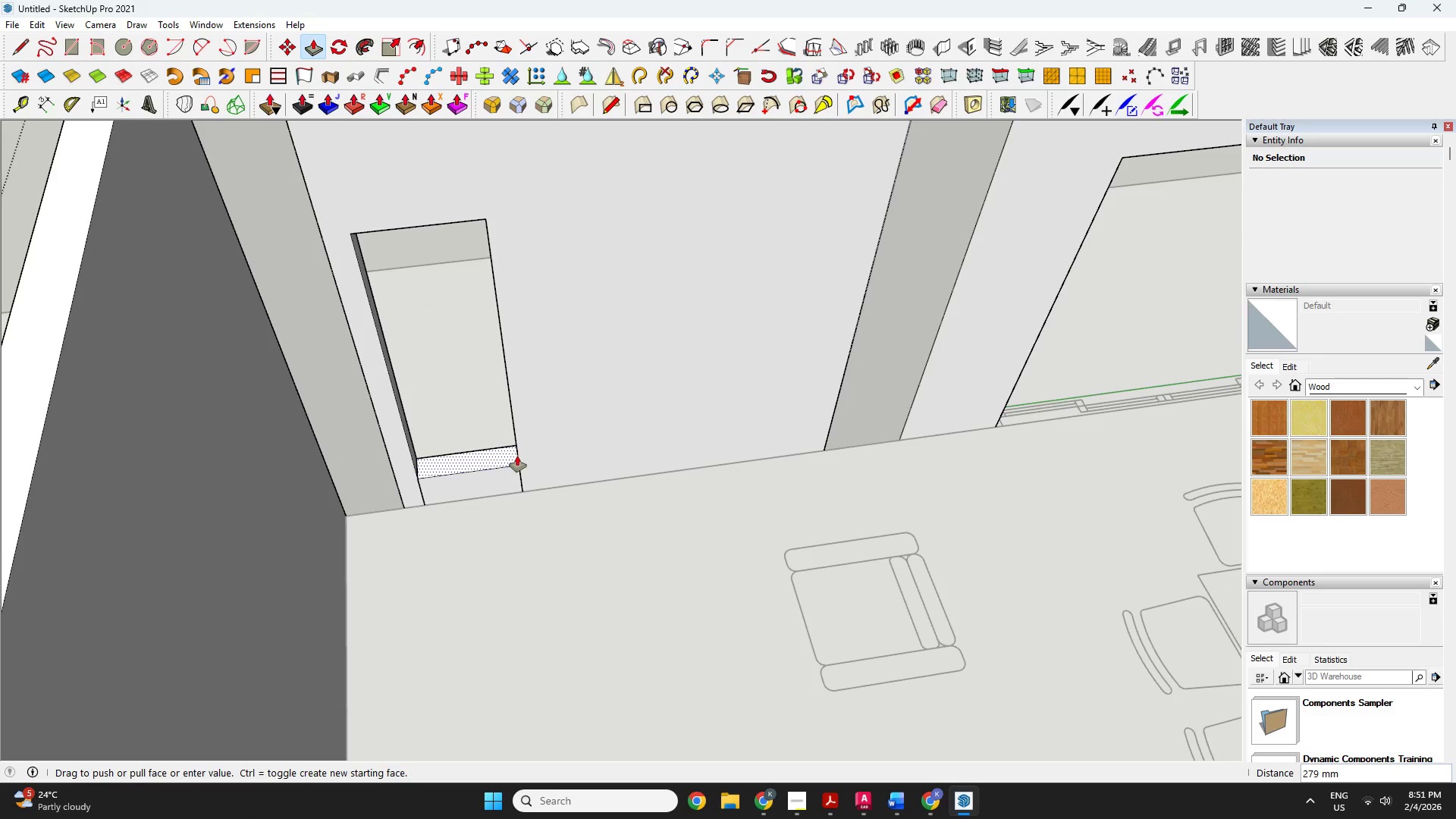 
type(300)
 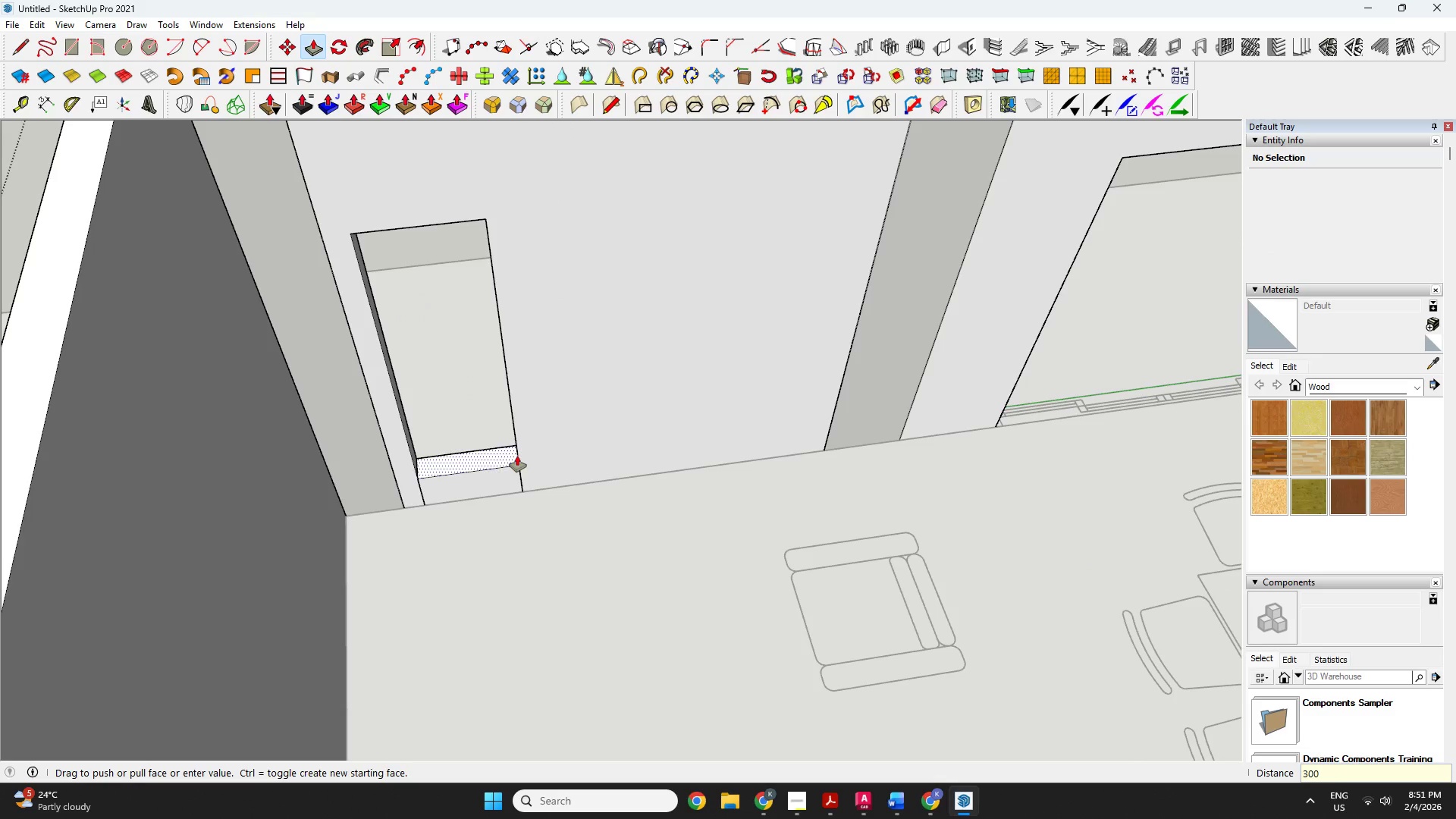 
key(Enter)
 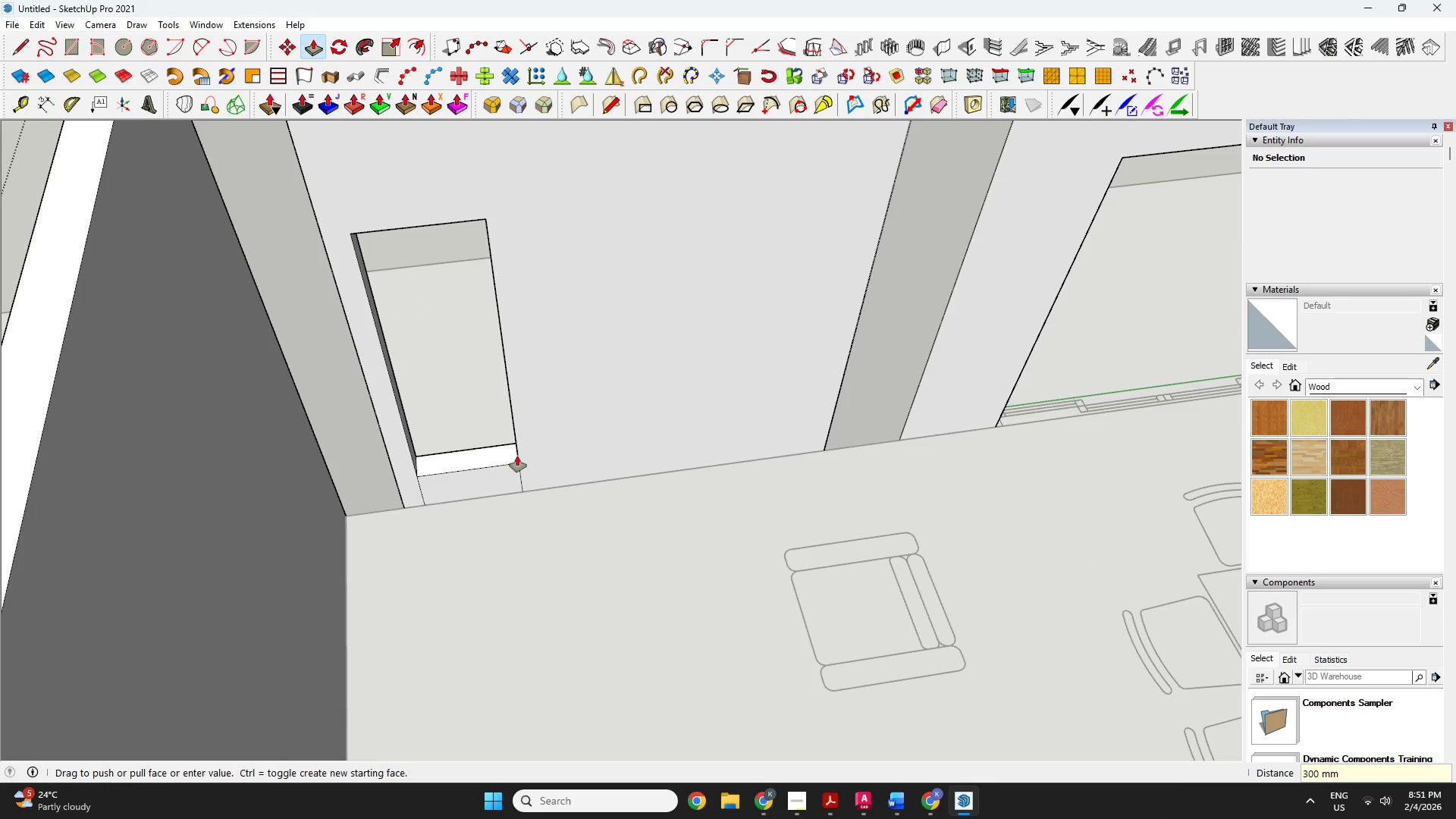 
key(Space)
 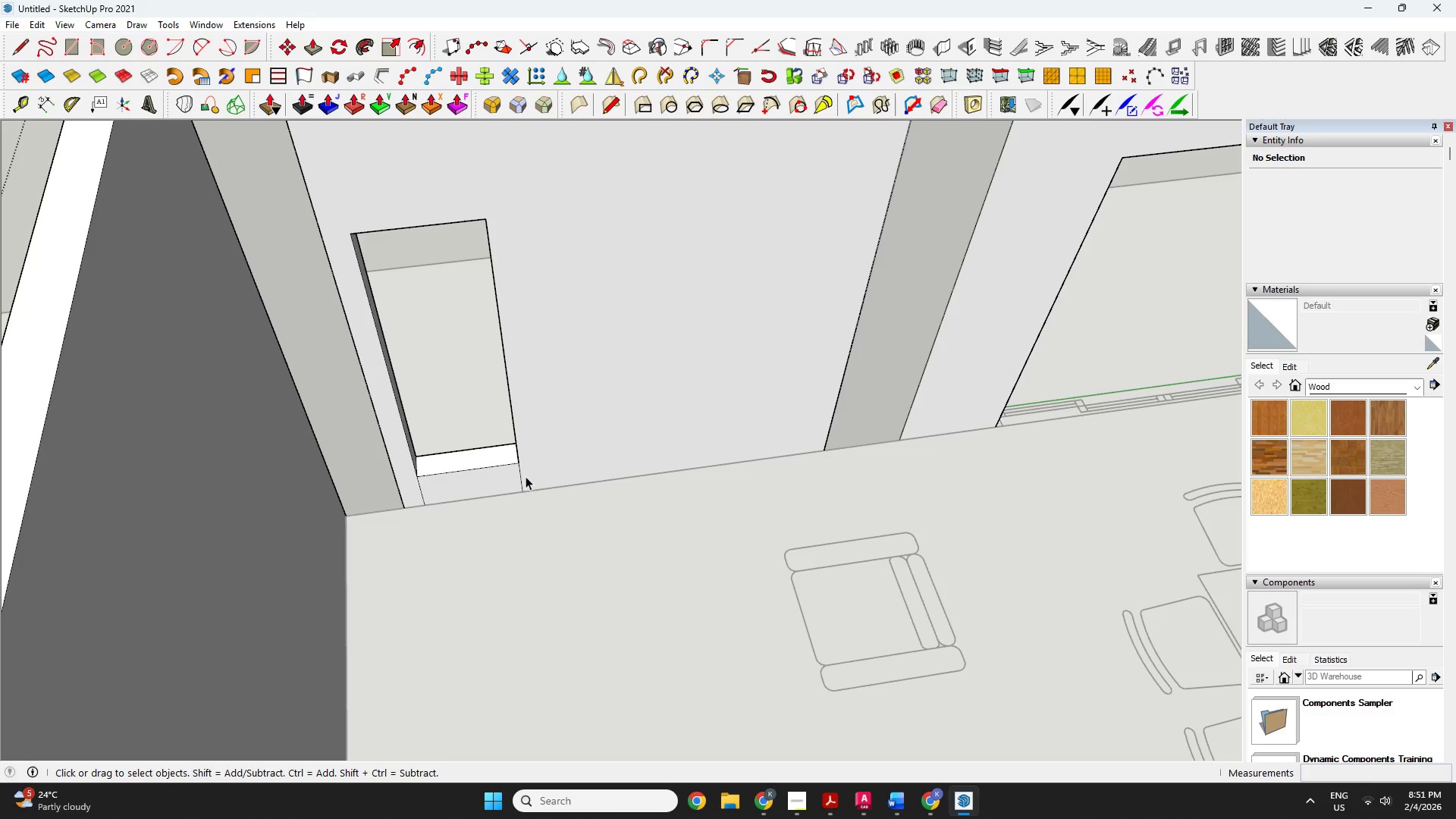 
left_click([522, 477])
 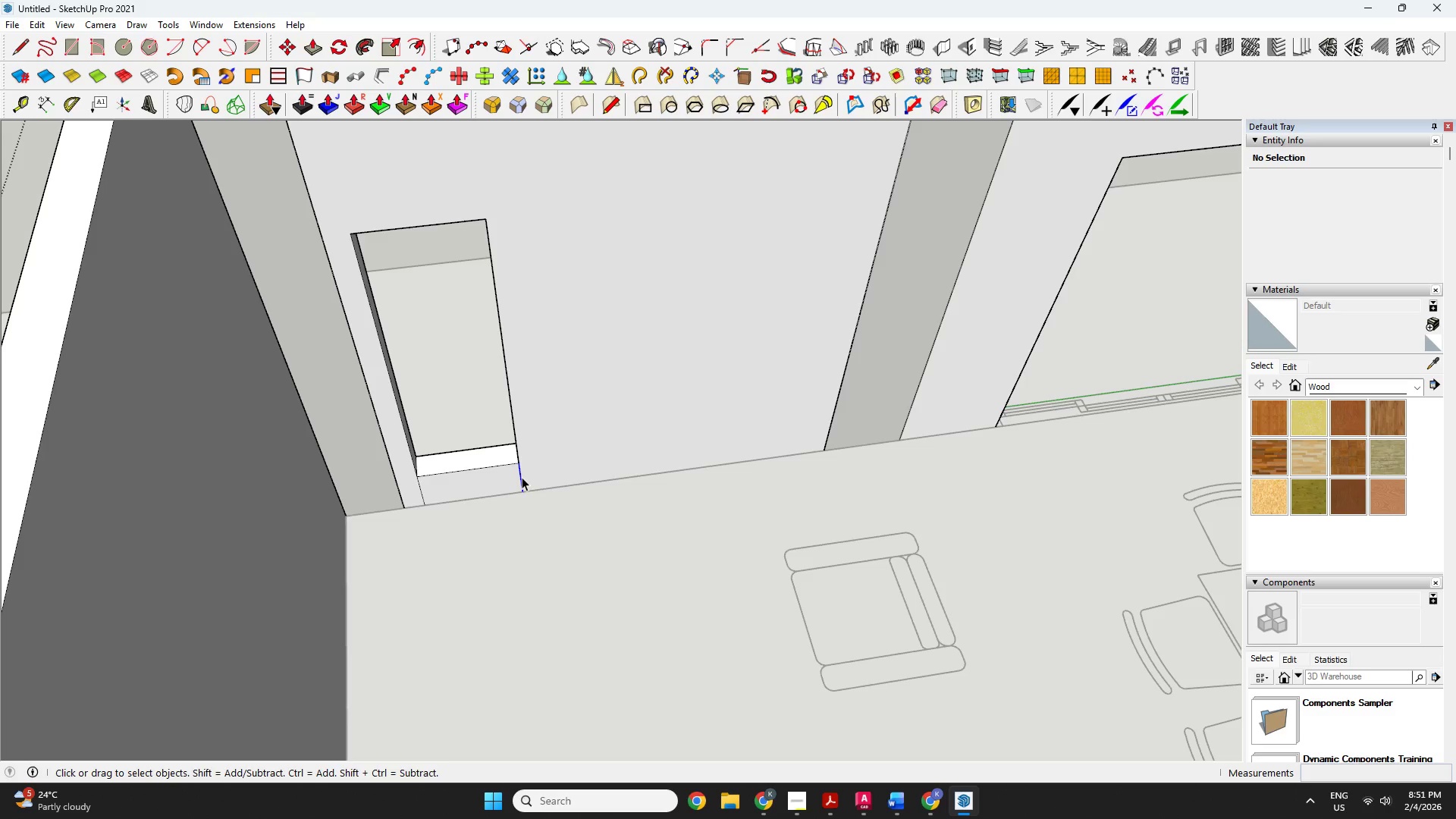 
key(Delete)
 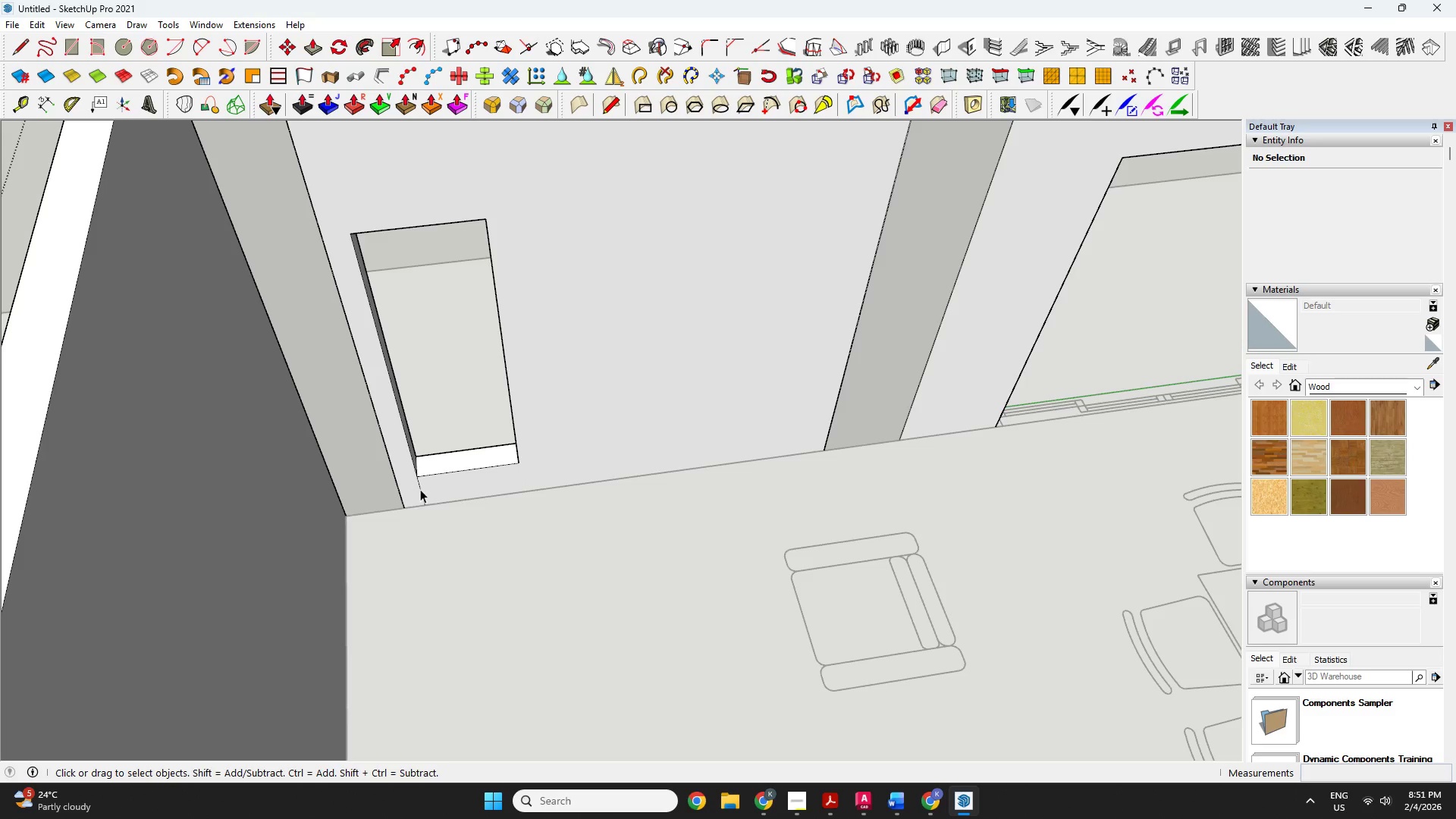 
left_click([423, 491])
 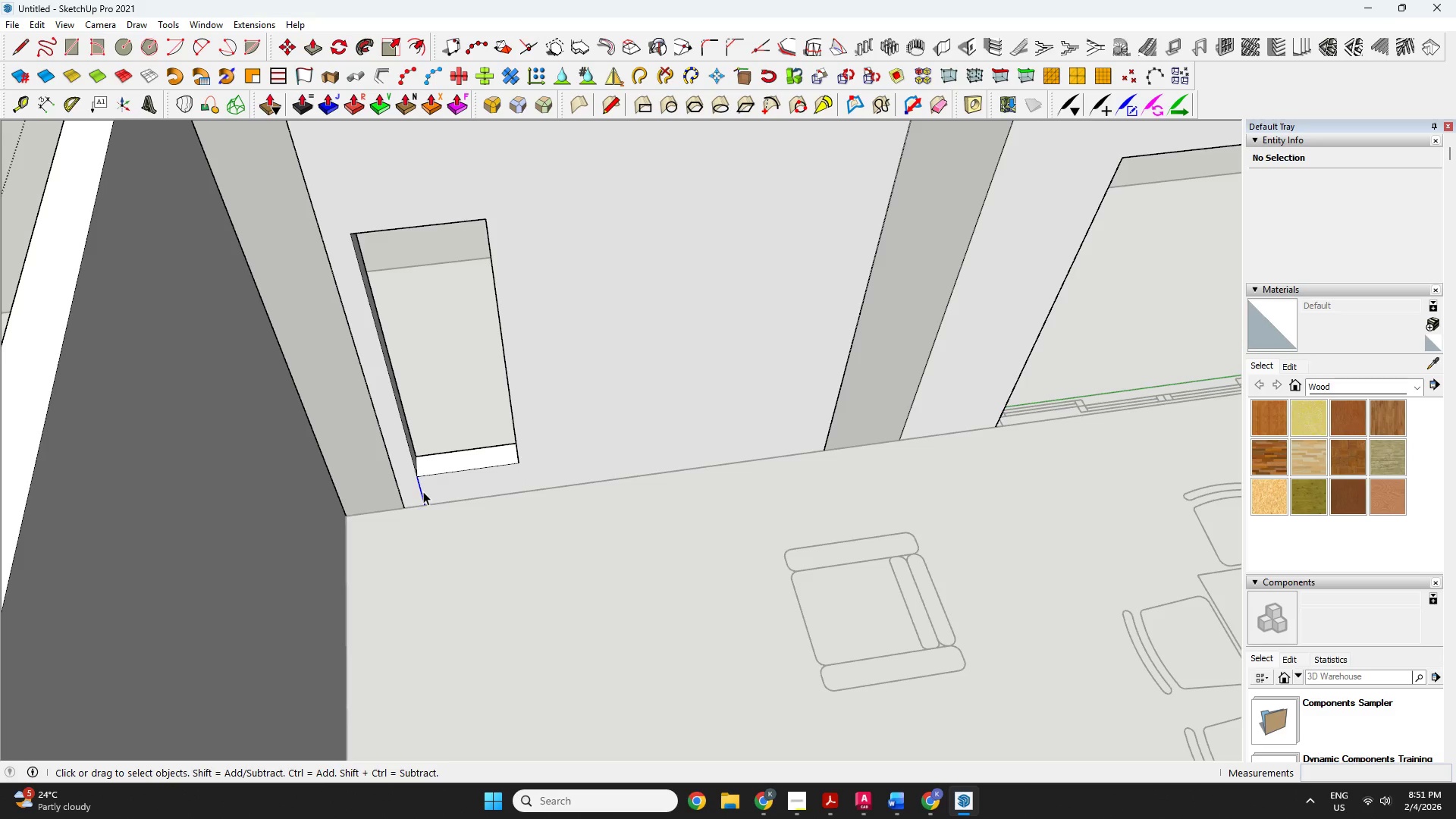 
key(Delete)
 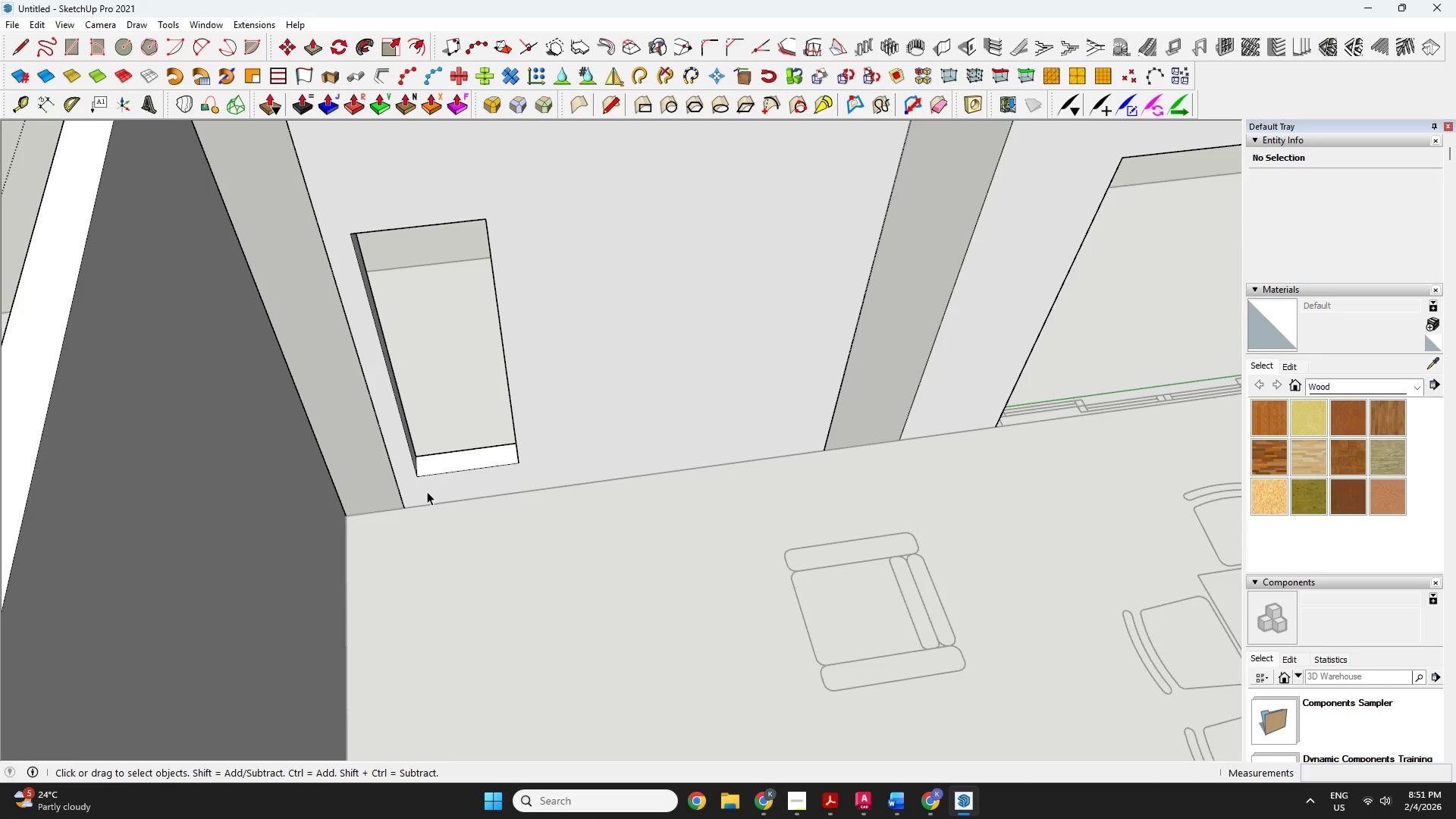 
key(O)
 